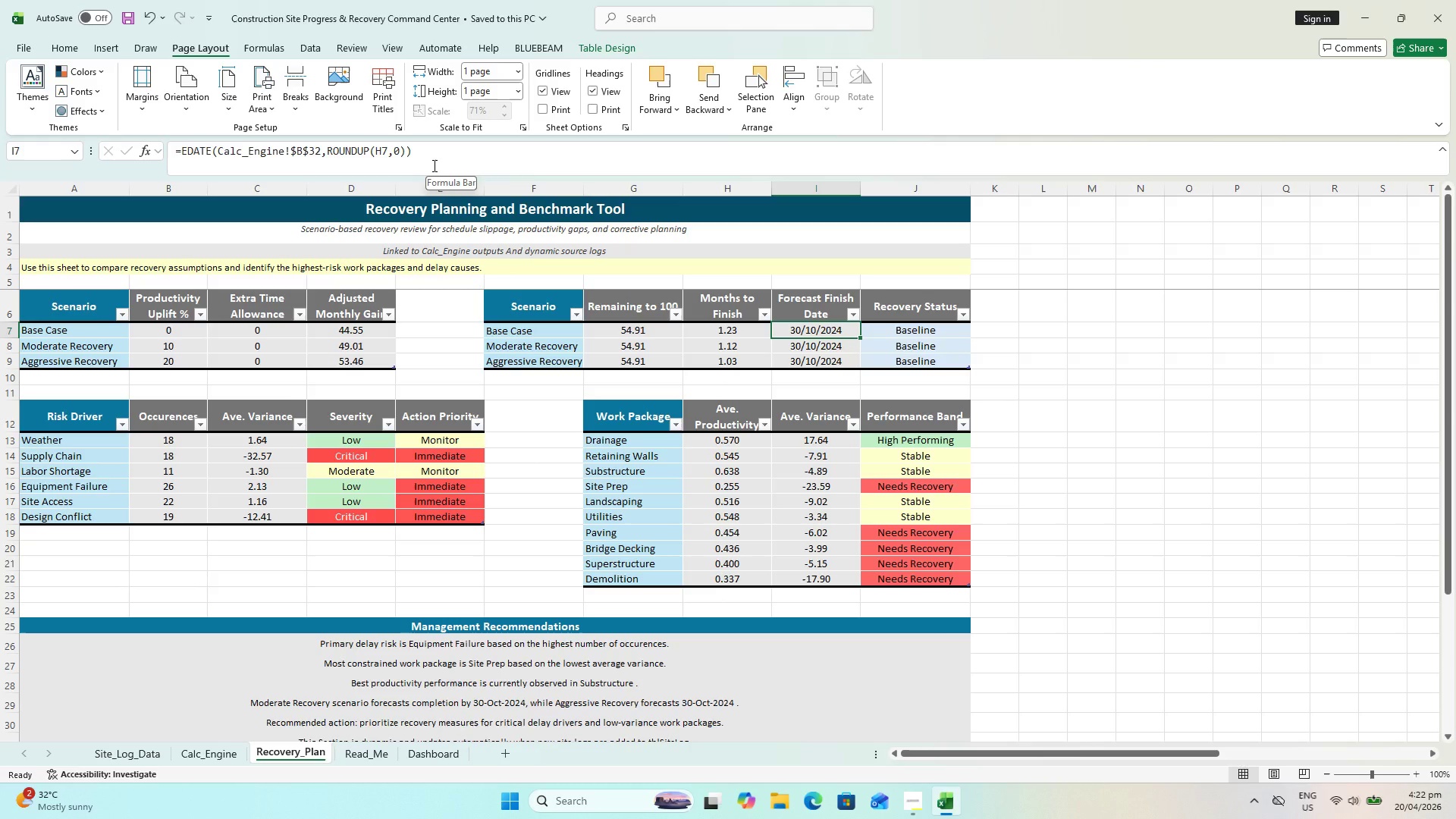 
wait(30.55)
 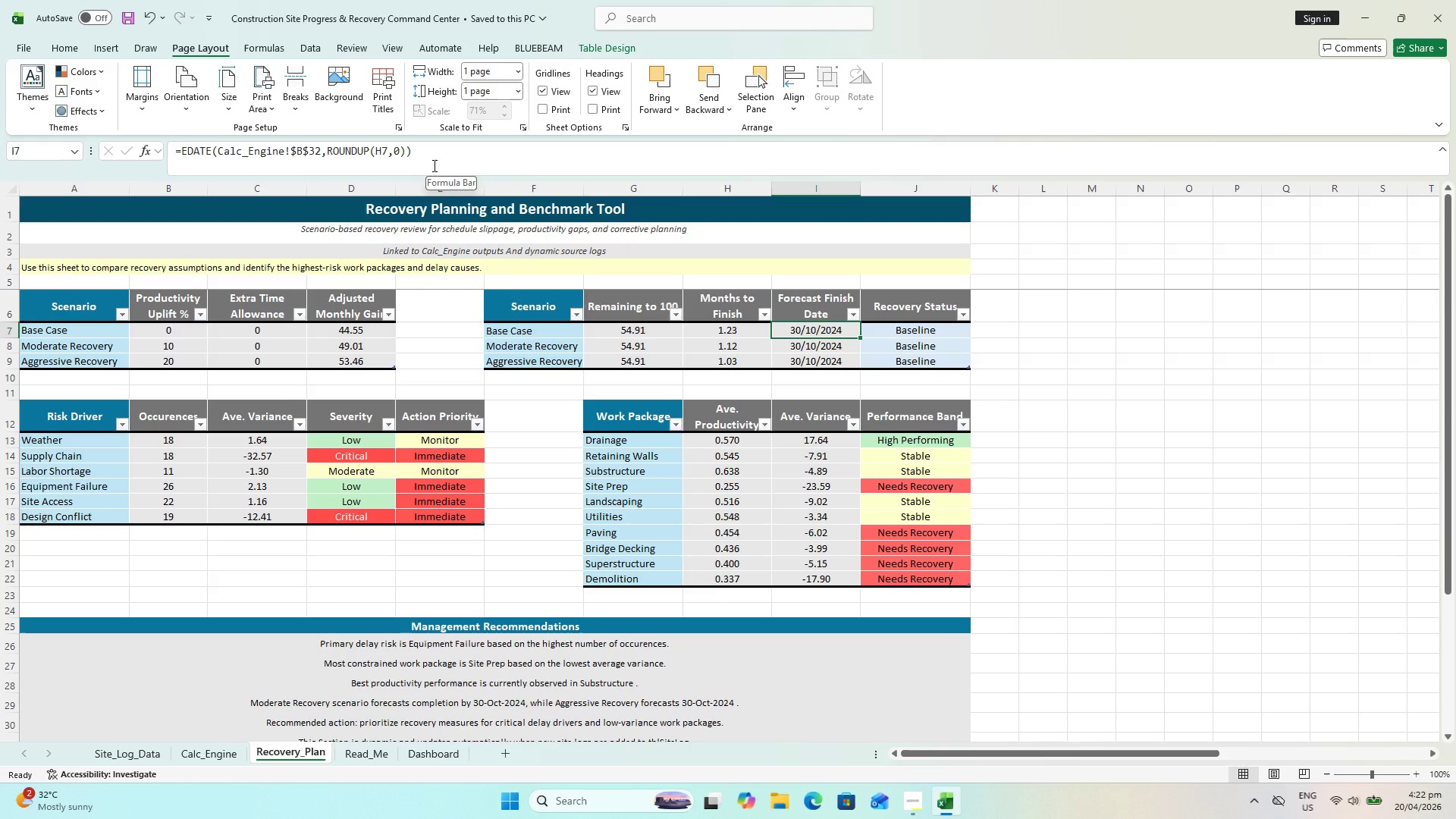 
left_click([390, 150])
 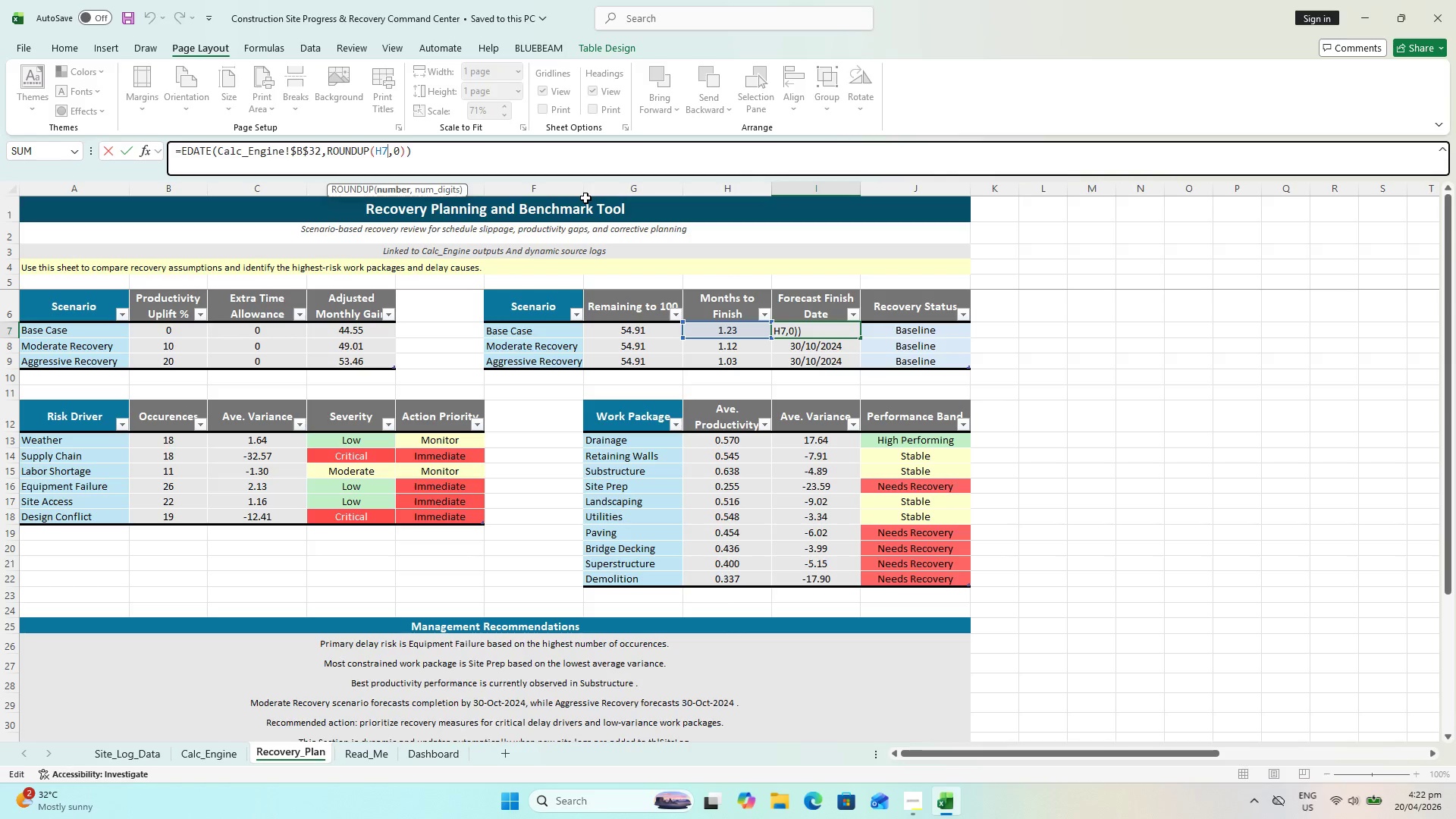 
type(*30)
 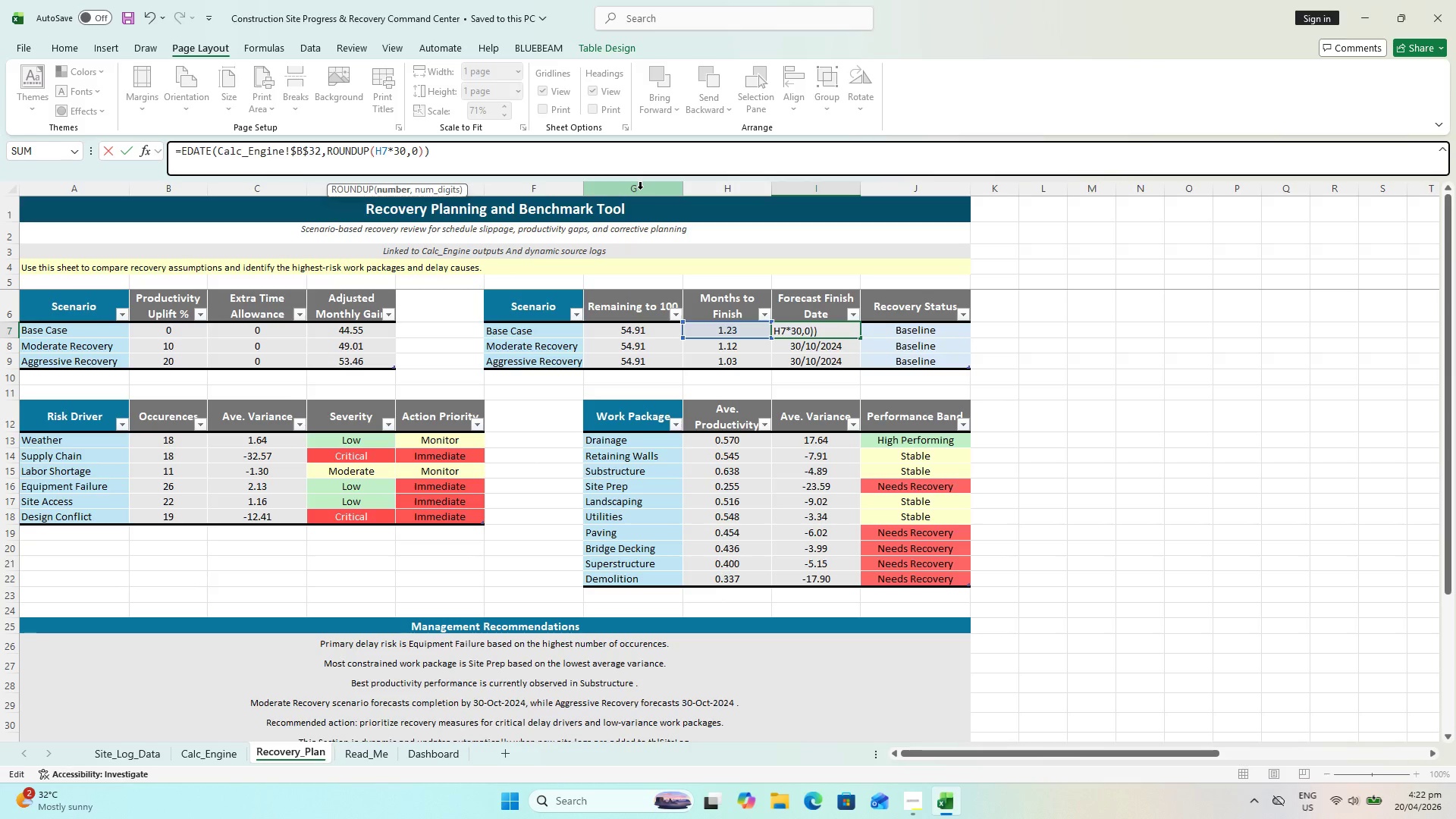 
wait(5.2)
 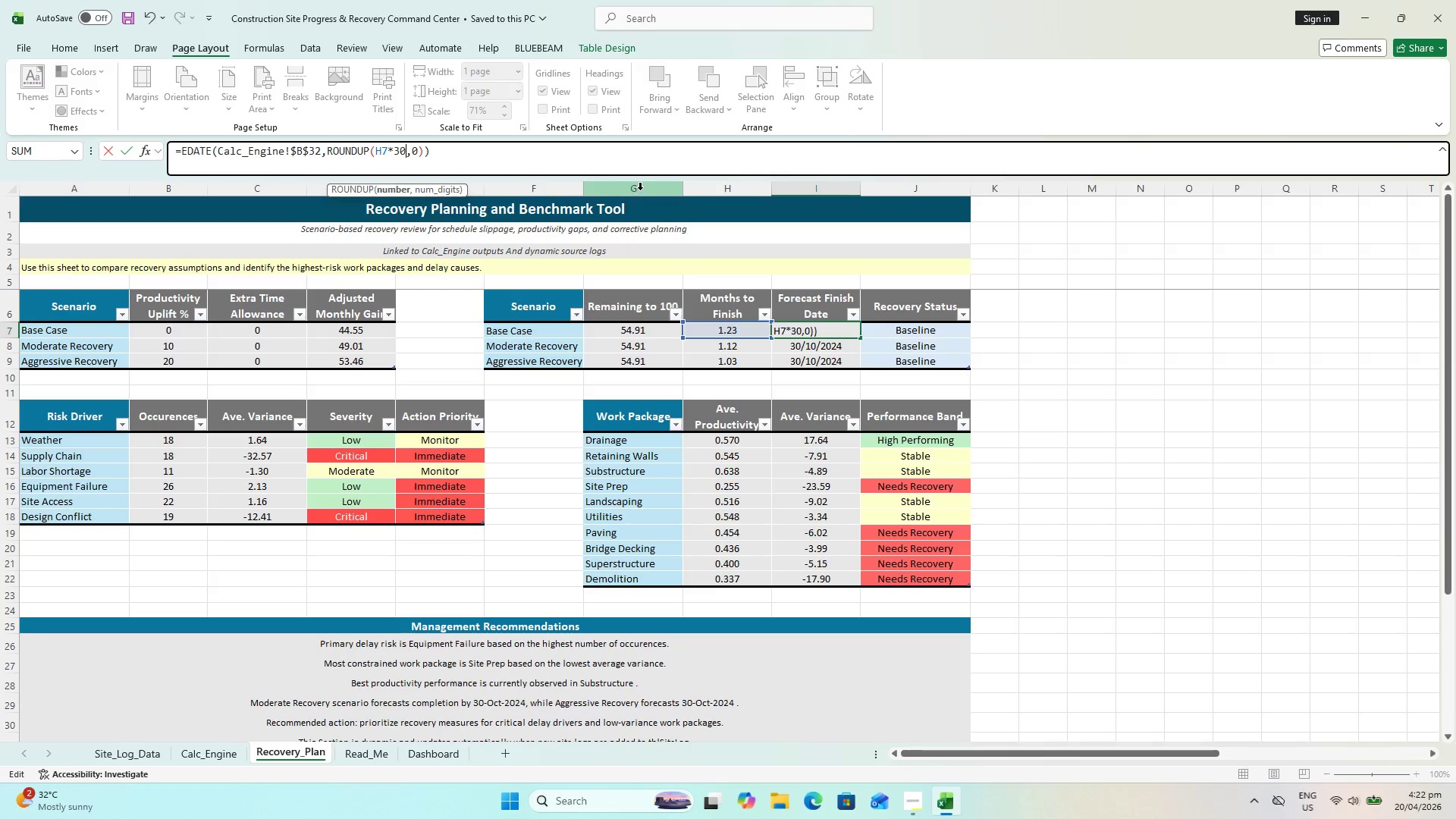 
key(Enter)
 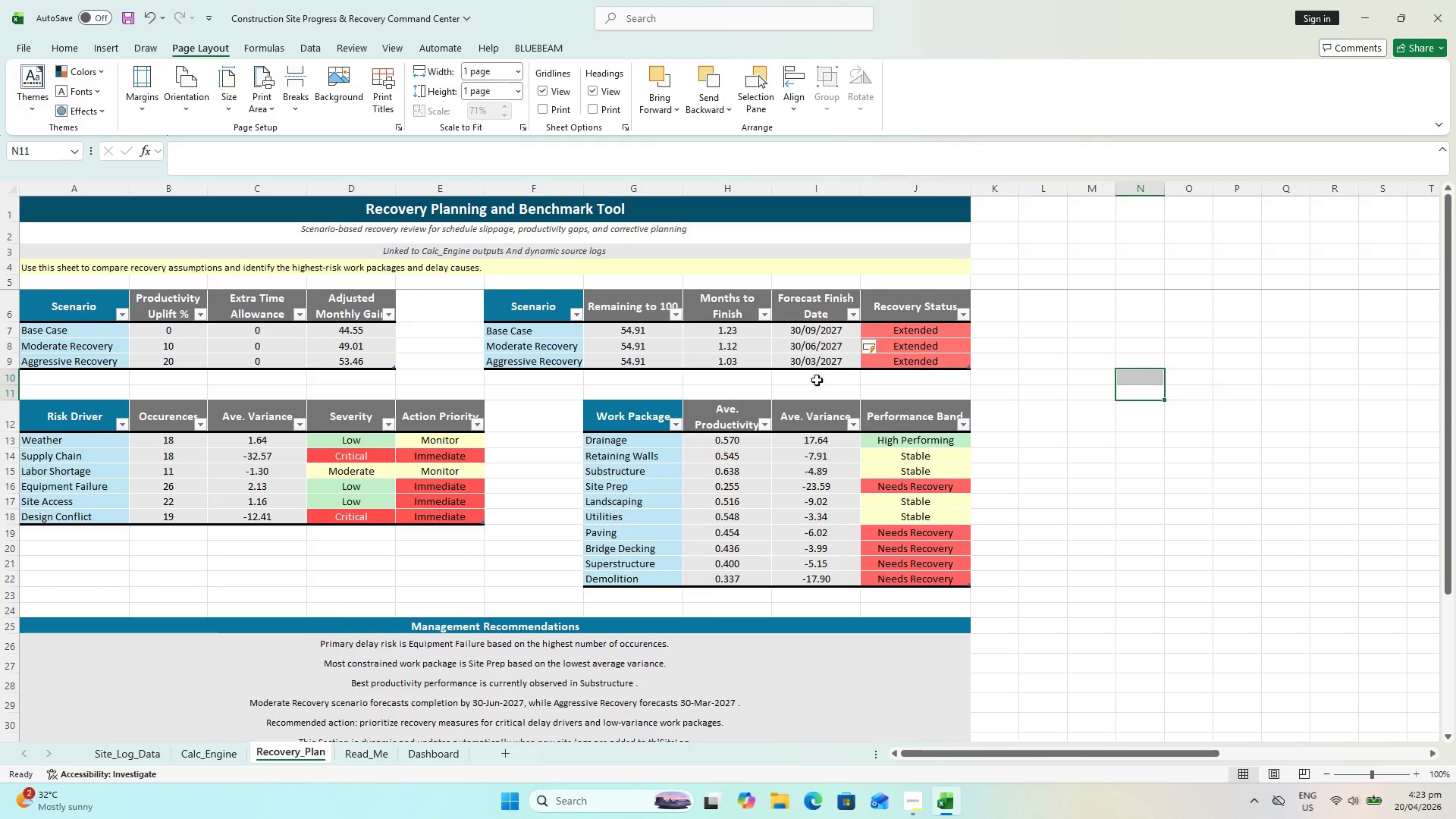 
wait(8.08)
 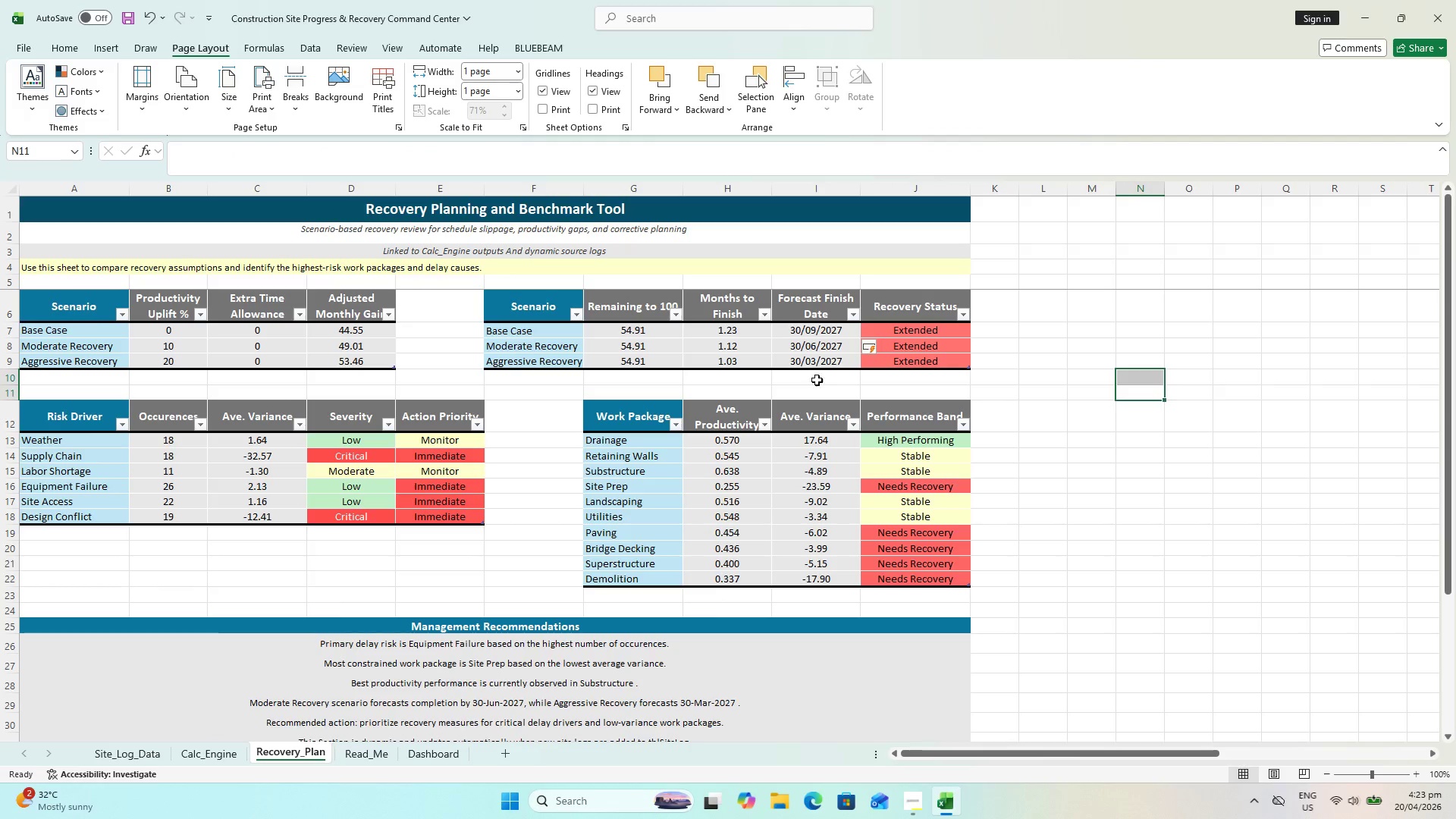 
left_click([820, 357])
 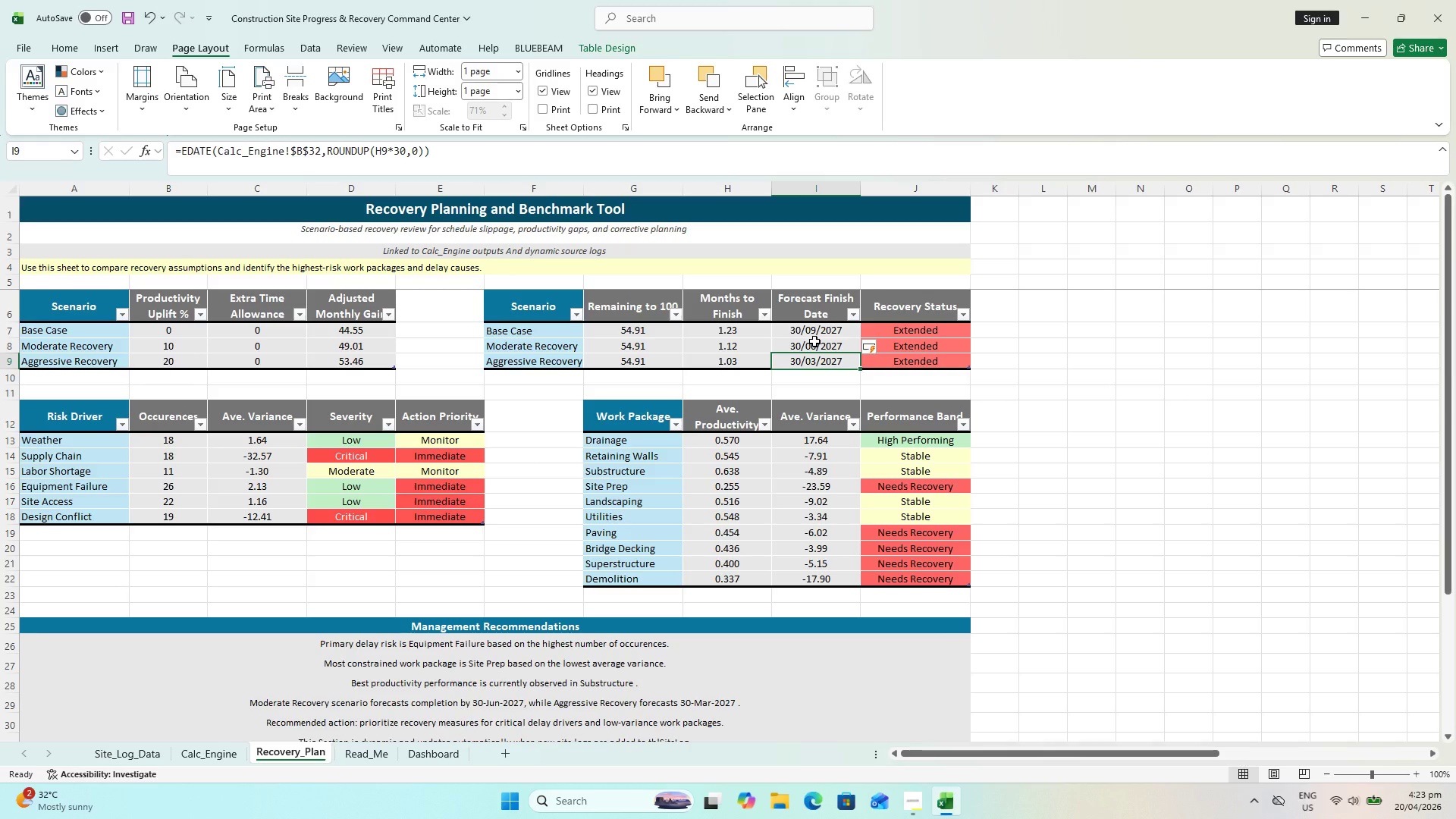 
double_click([809, 359])
 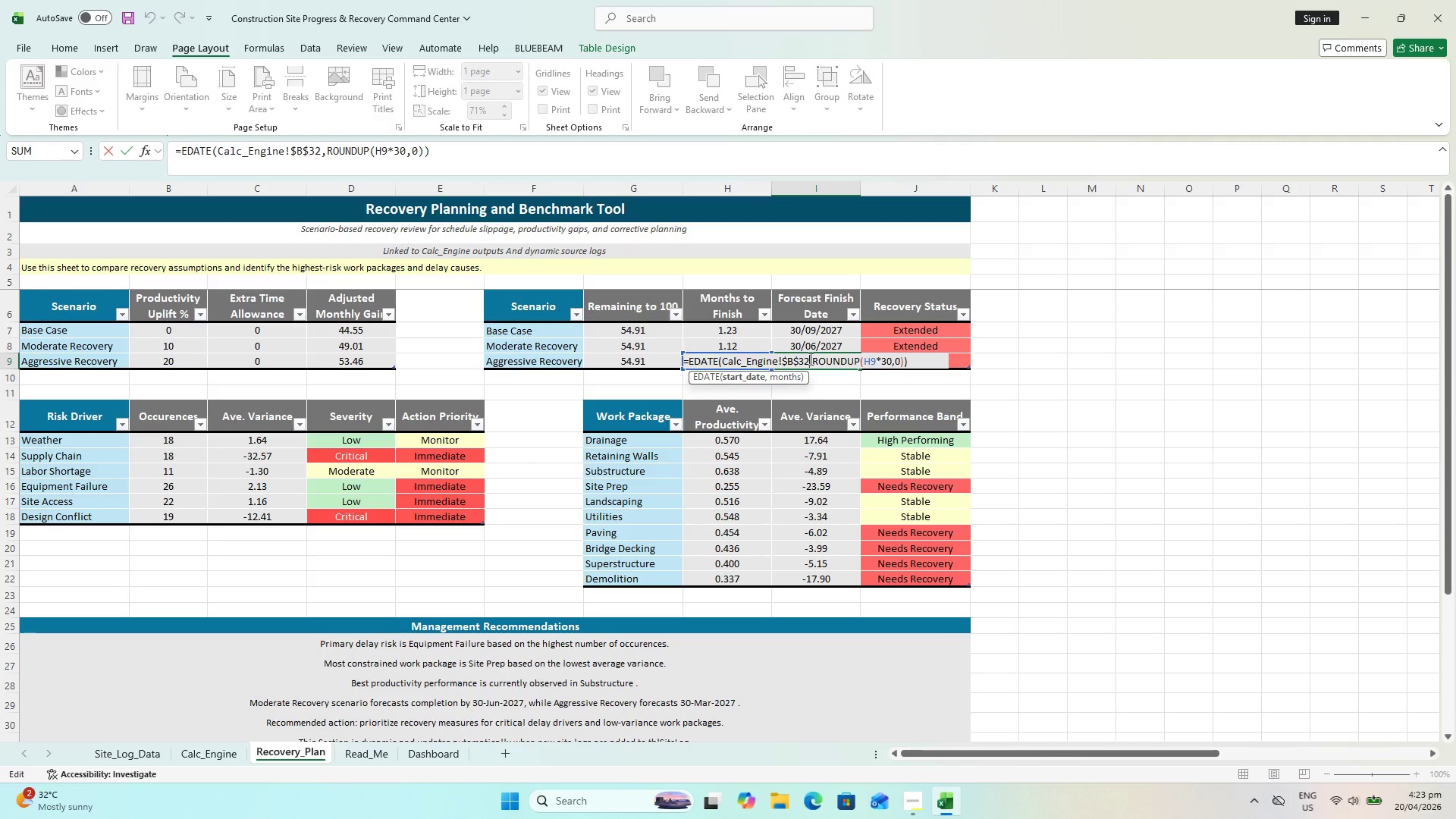 
key(Escape)
 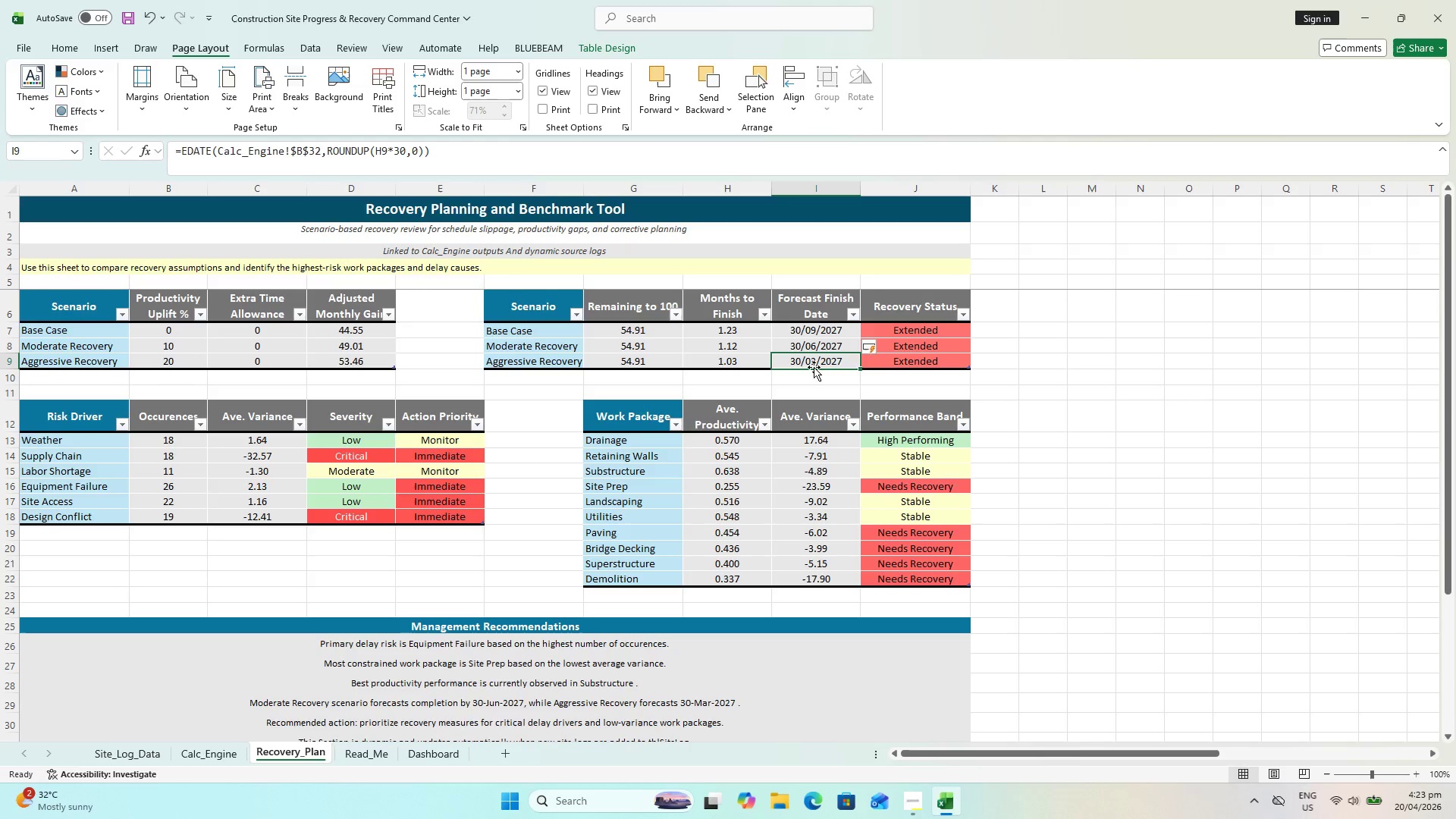 
double_click([811, 359])
 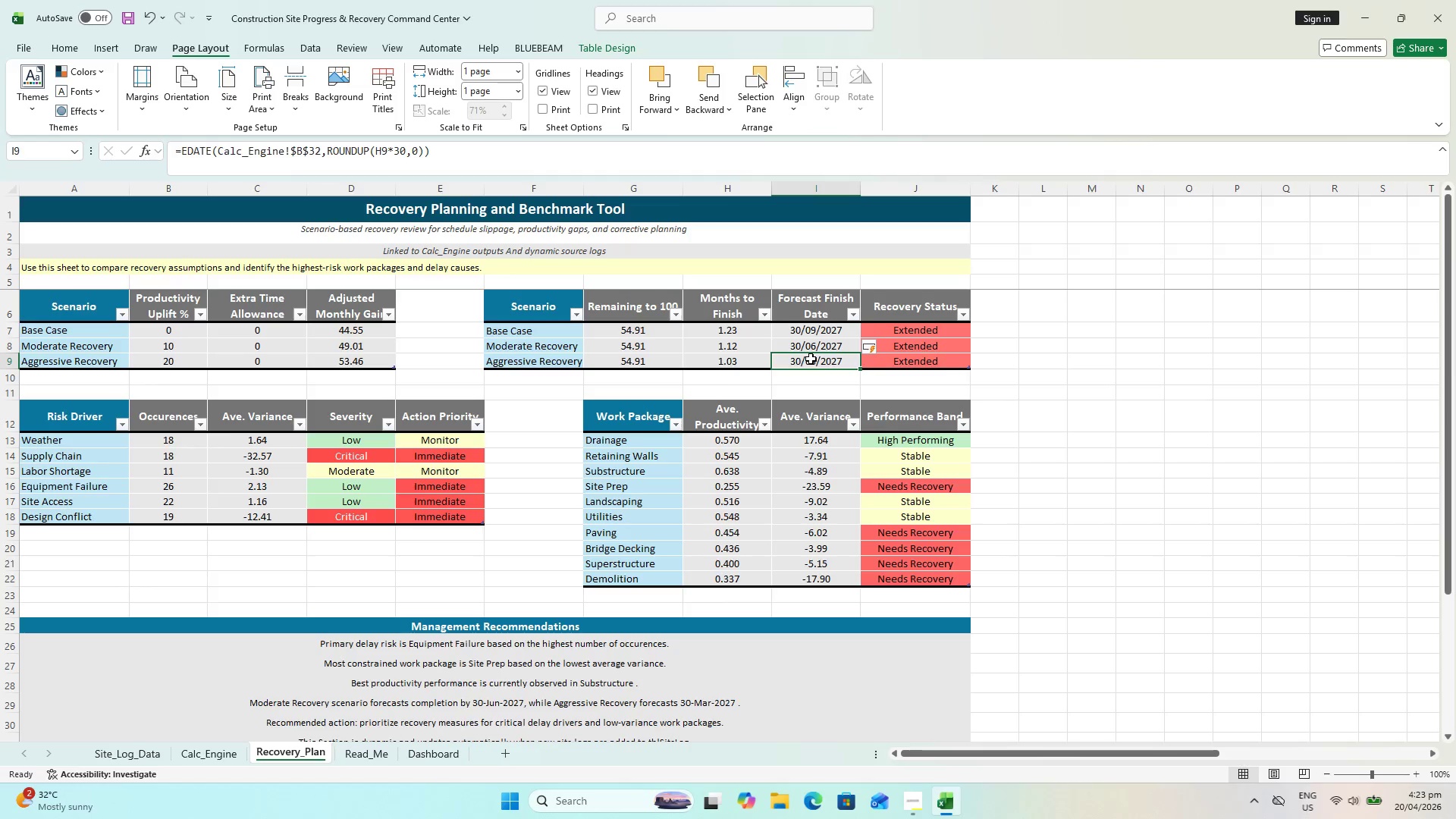 
triple_click([811, 359])
 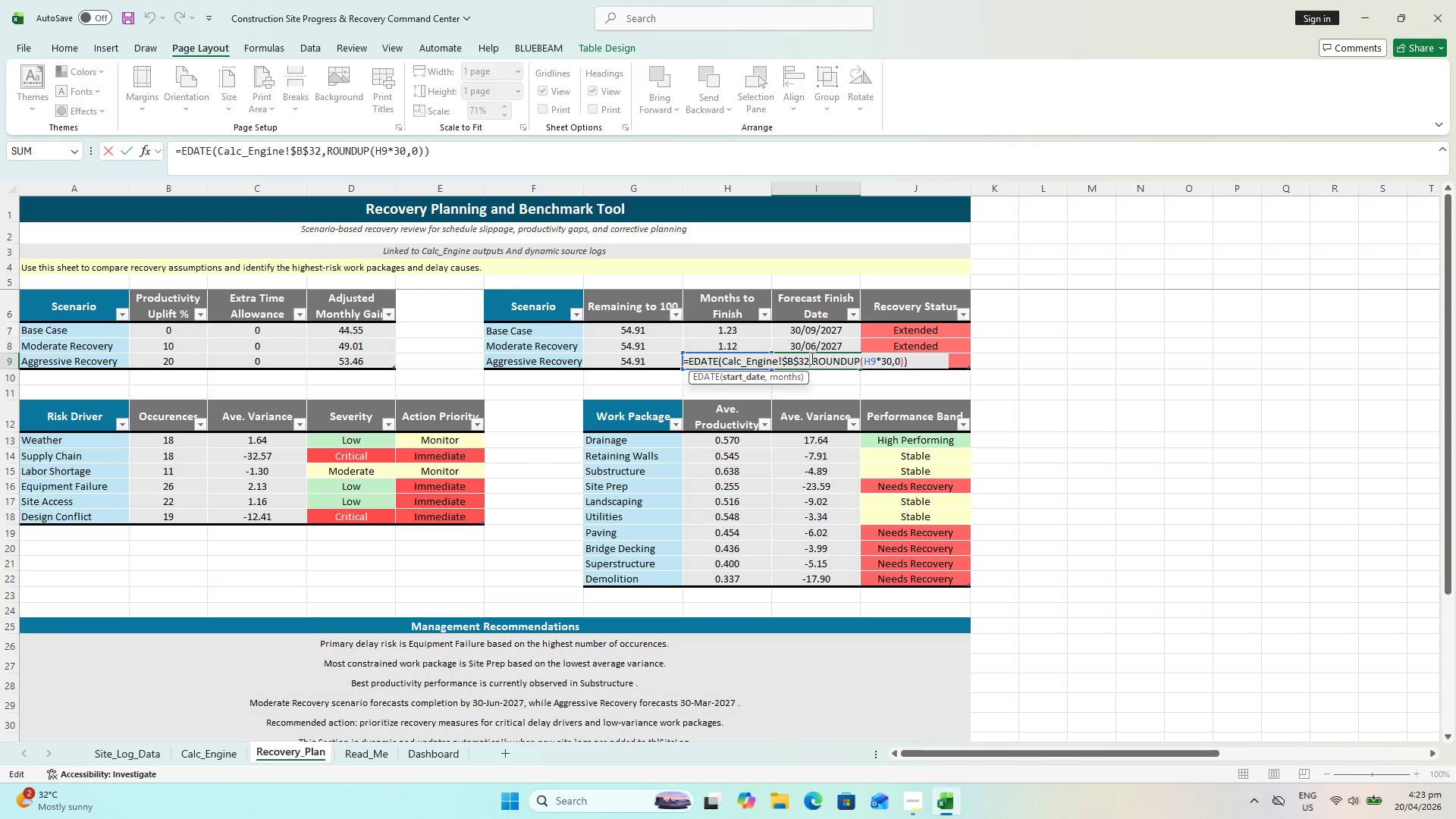 
key(Escape)
 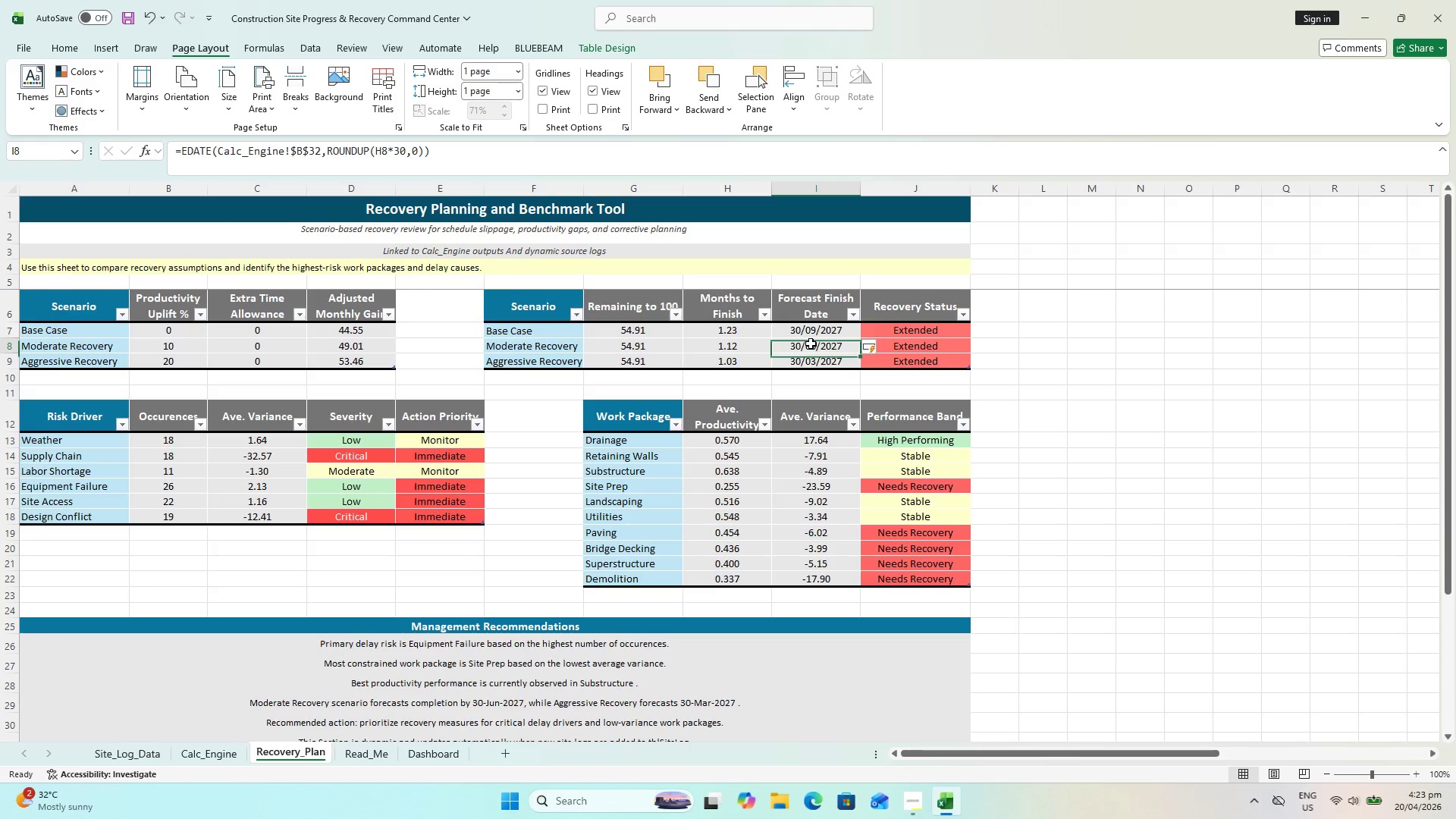 
double_click([811, 344])
 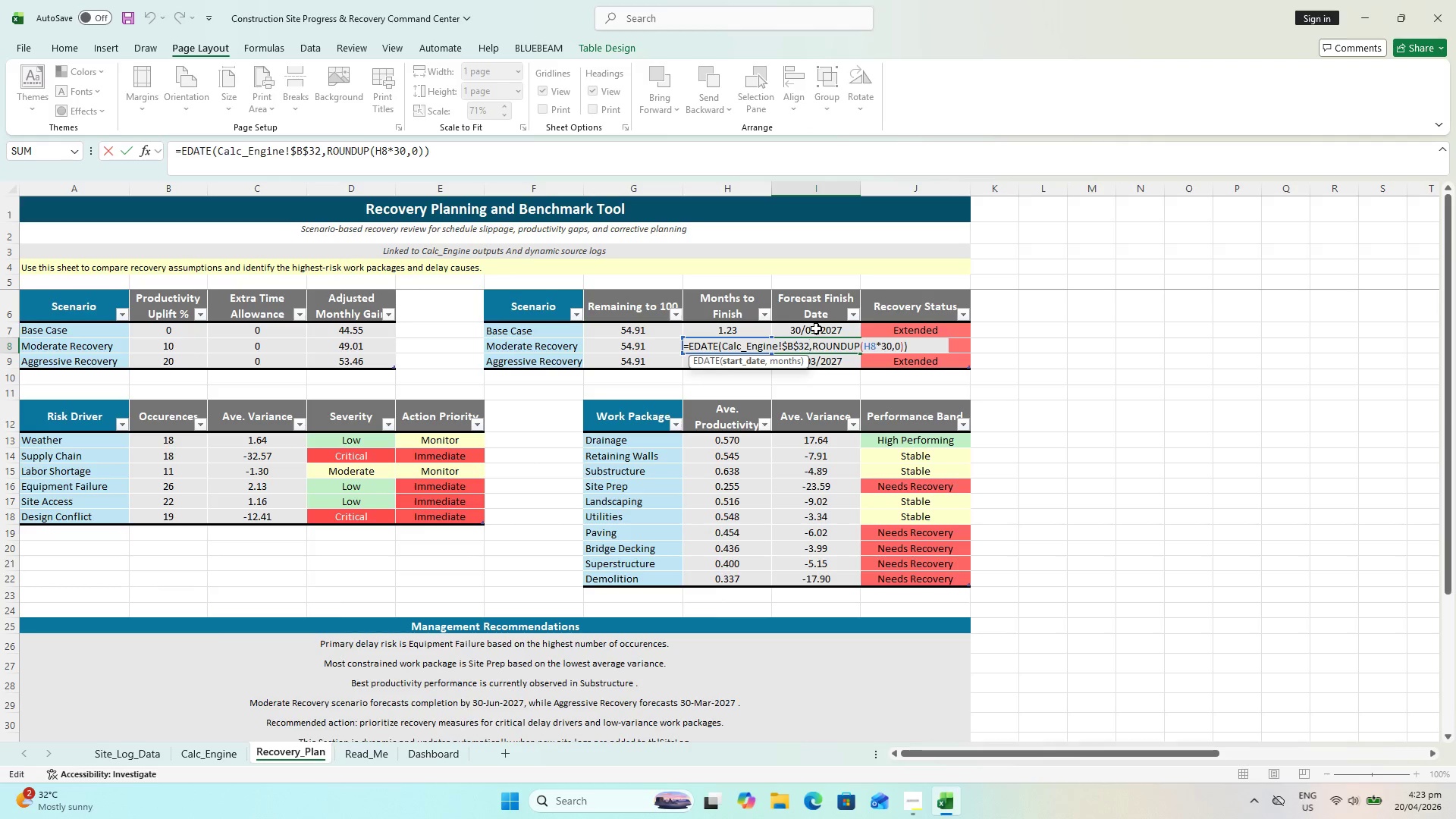 
key(Escape)
 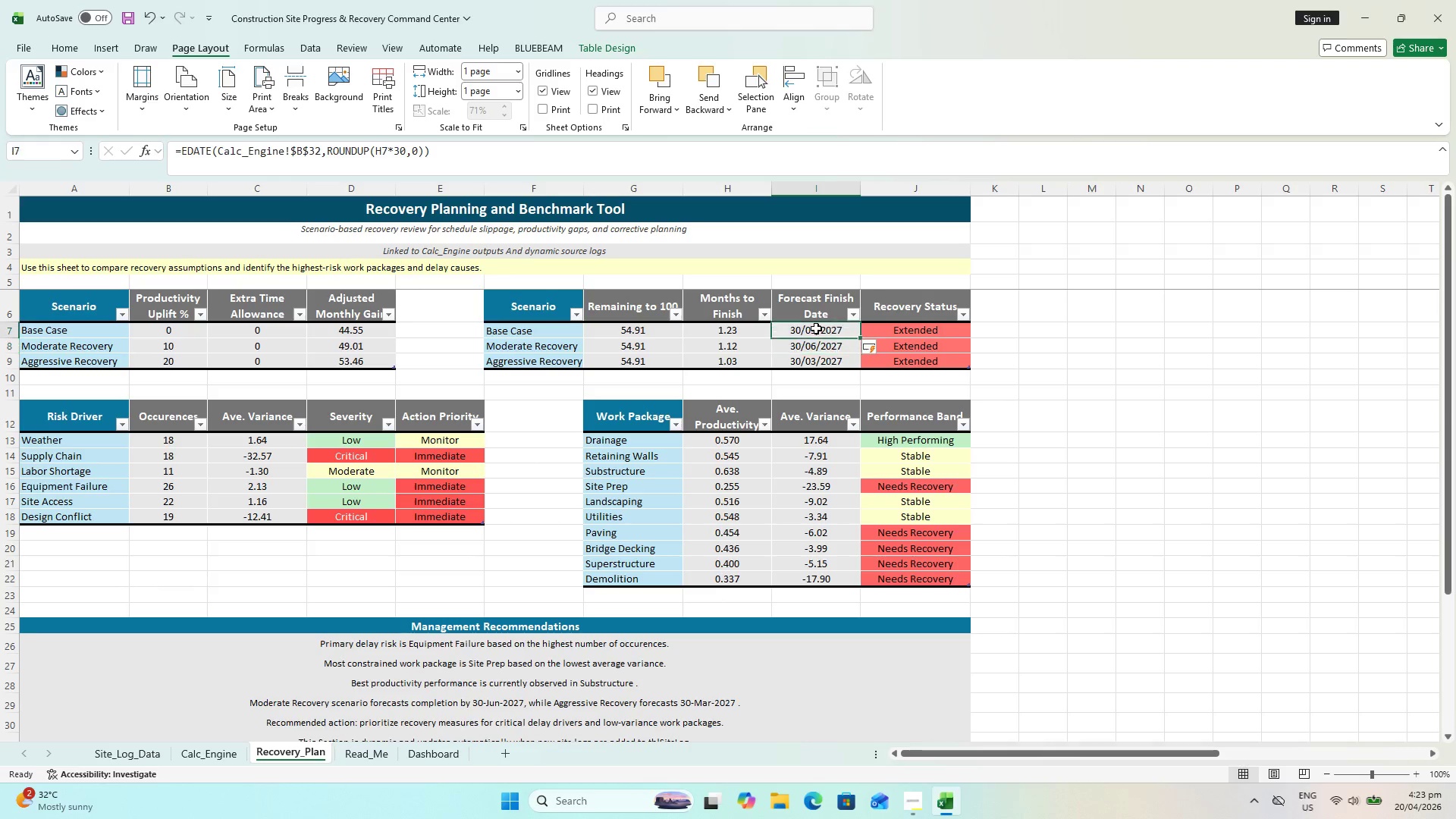 
double_click([816, 328])
 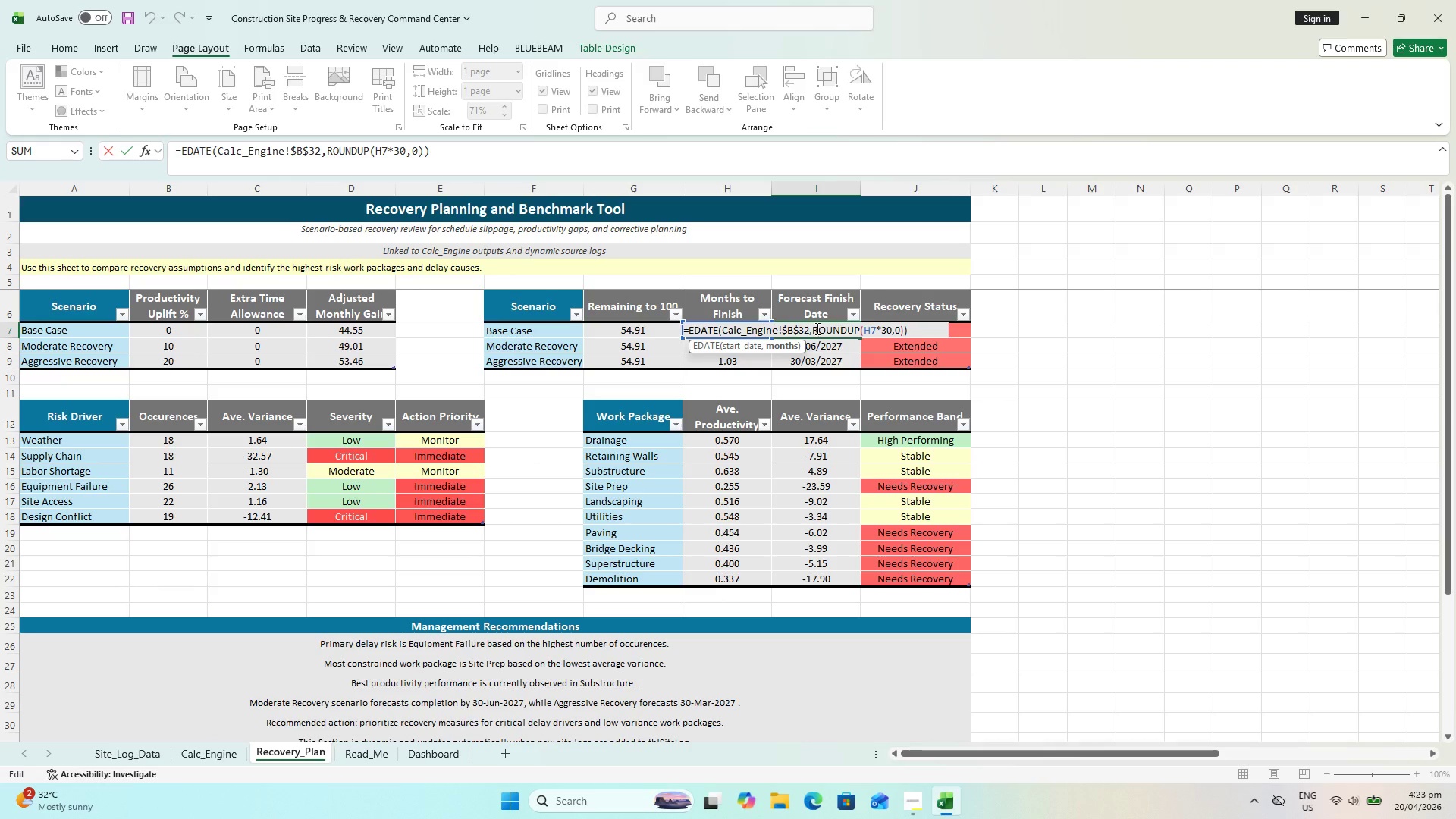 
key(Escape)
 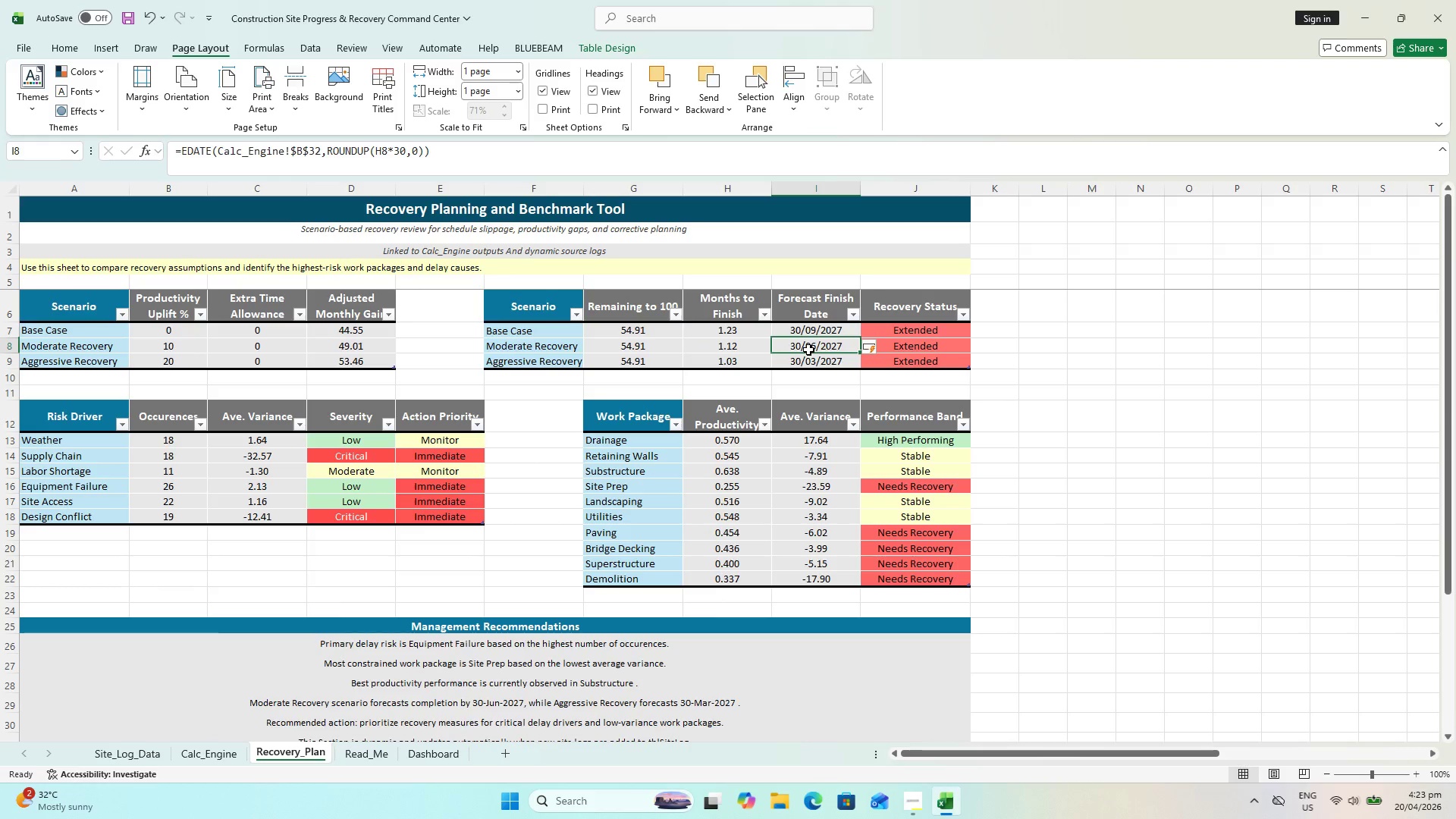 
double_click([808, 350])
 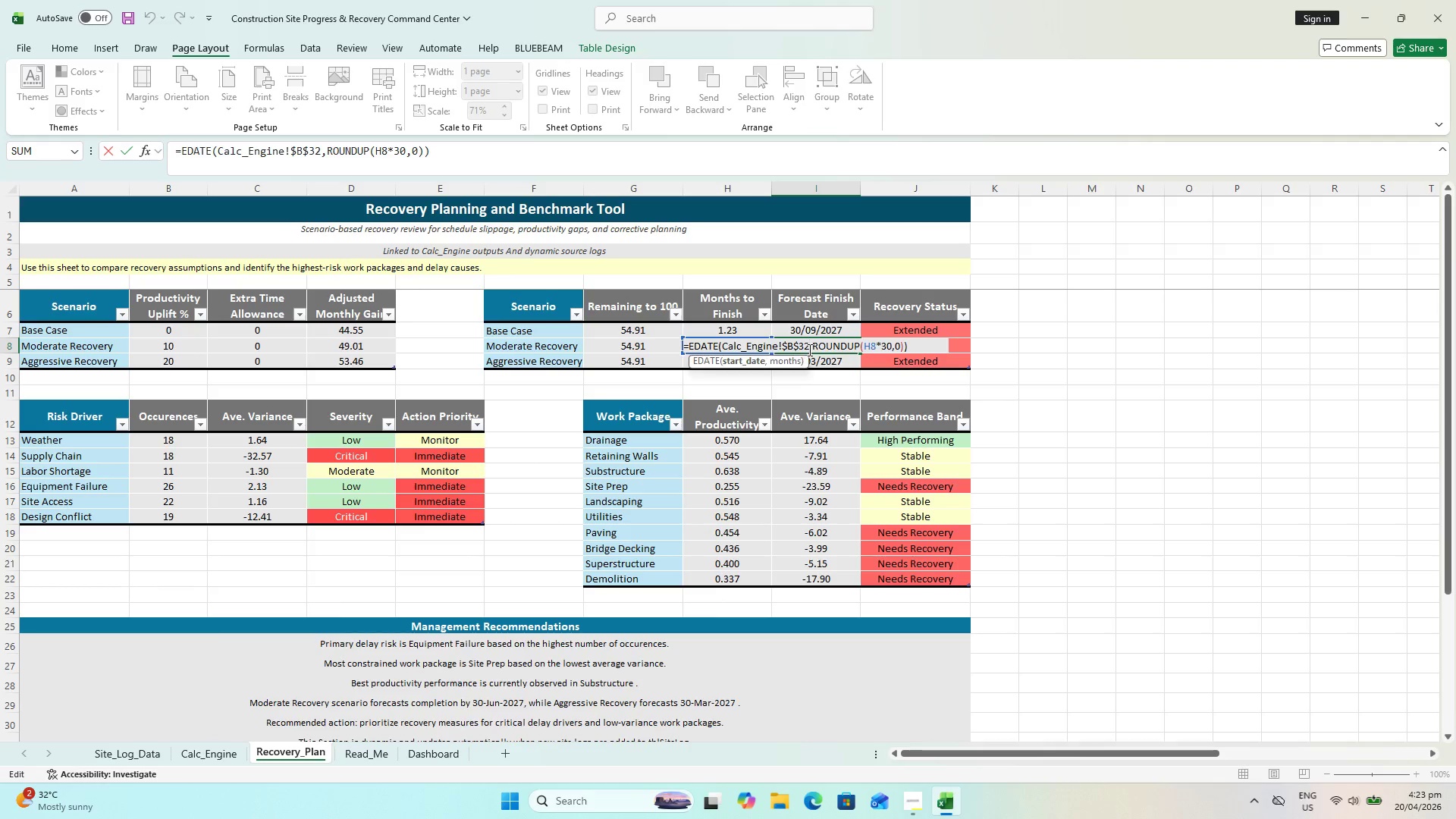 
key(Escape)
 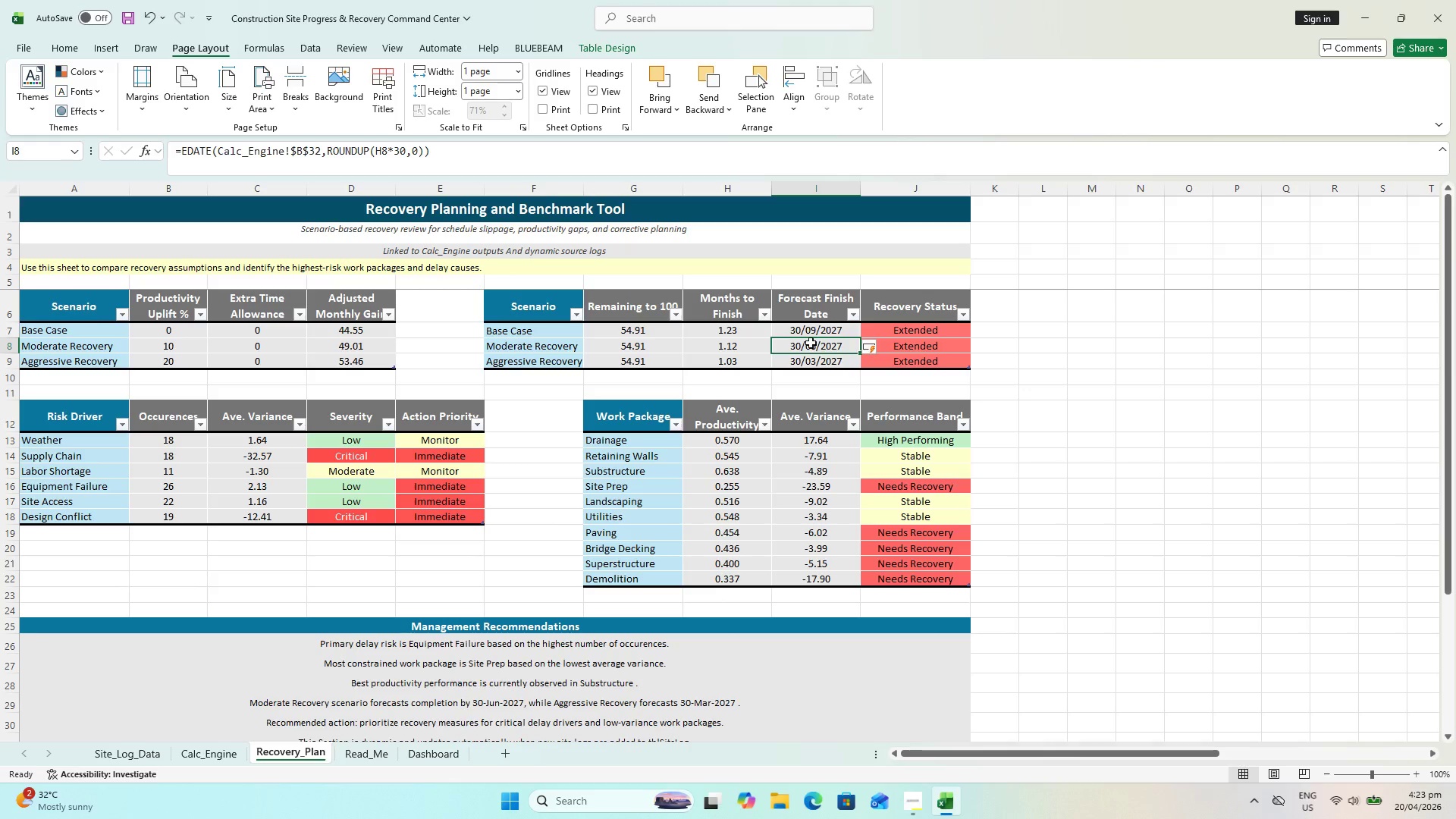 
wait(7.7)
 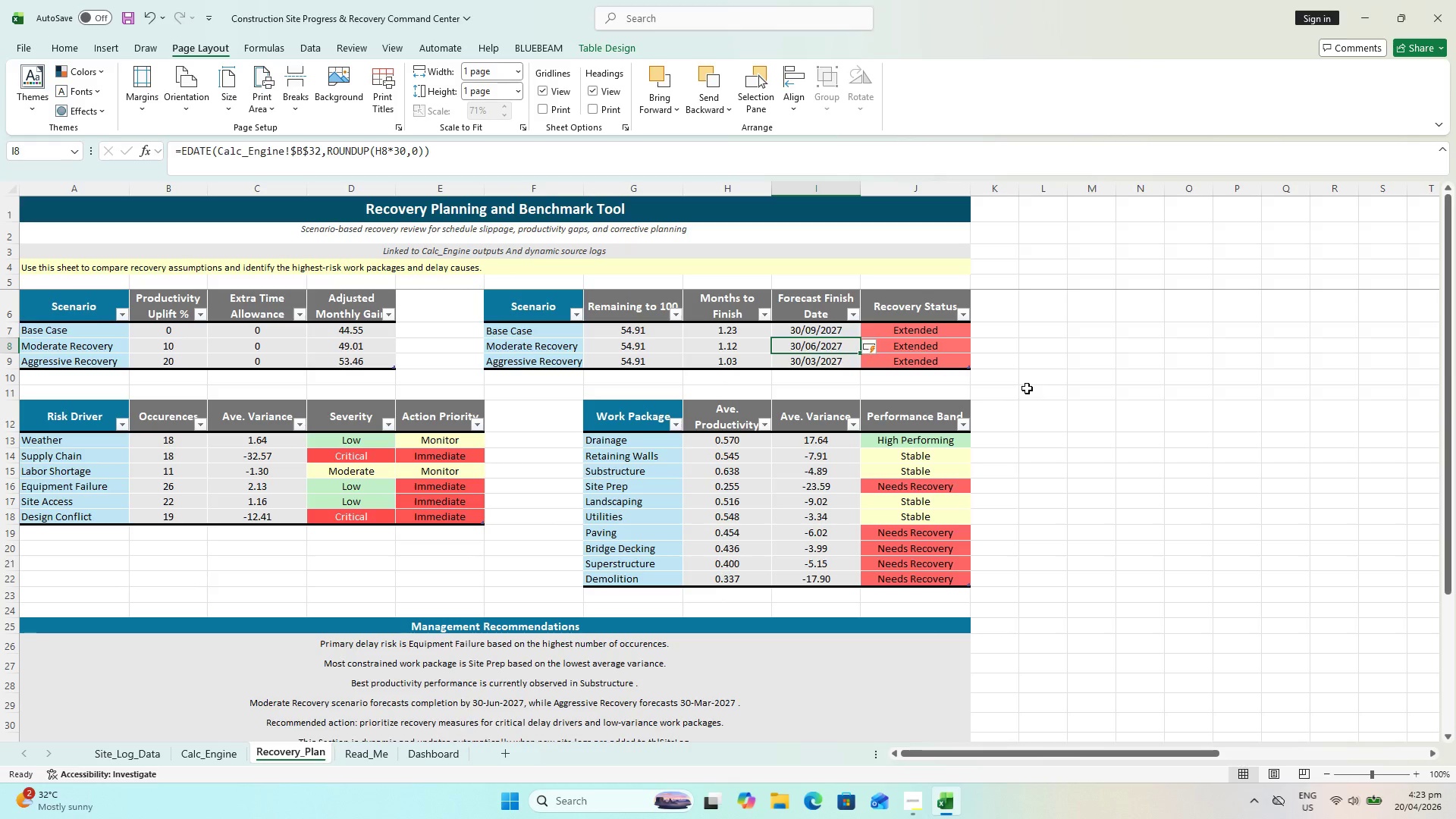 
left_click_drag(start_coordinate=[817, 328], to_coordinate=[818, 365])
 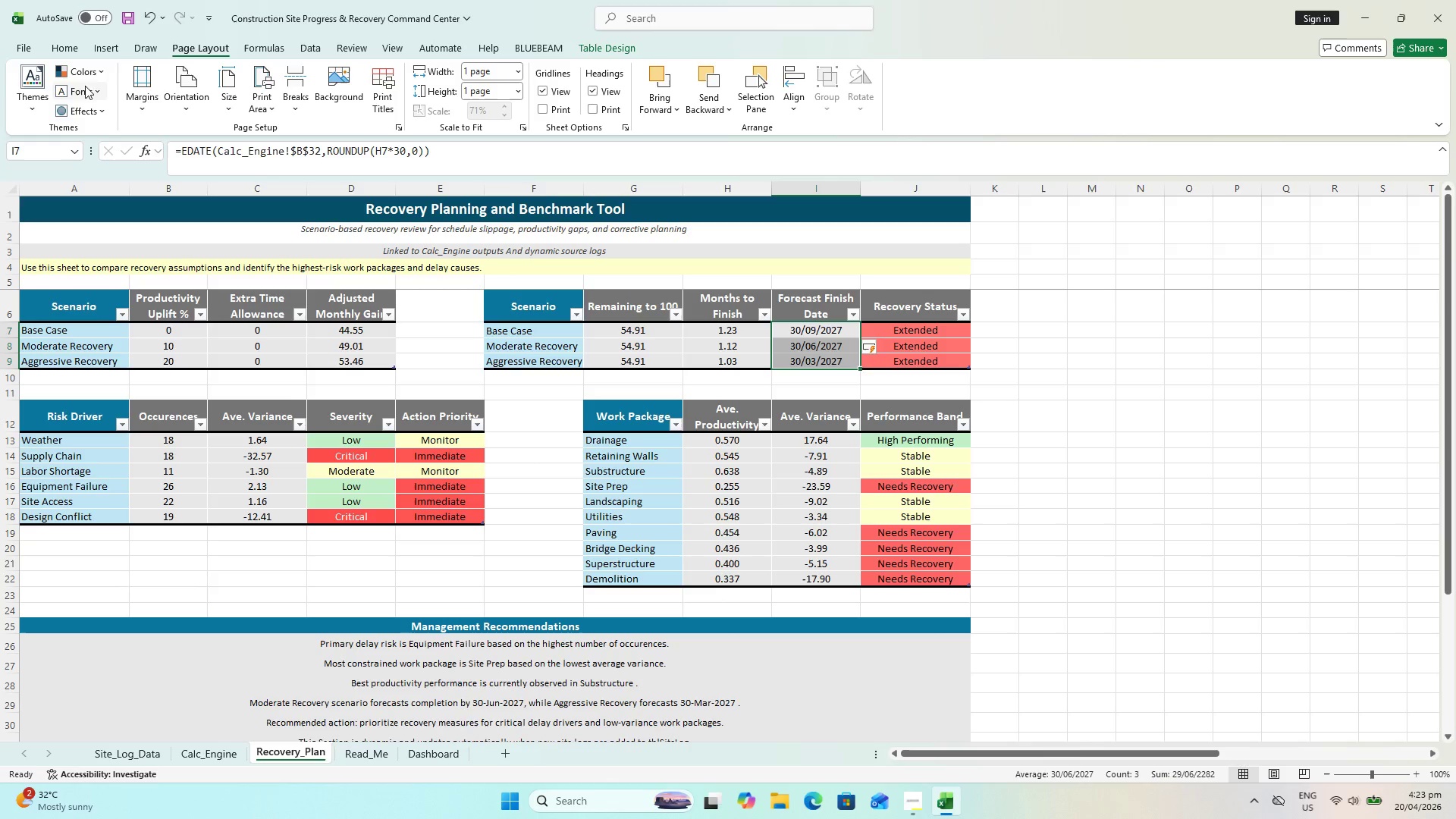 
wait(7.58)
 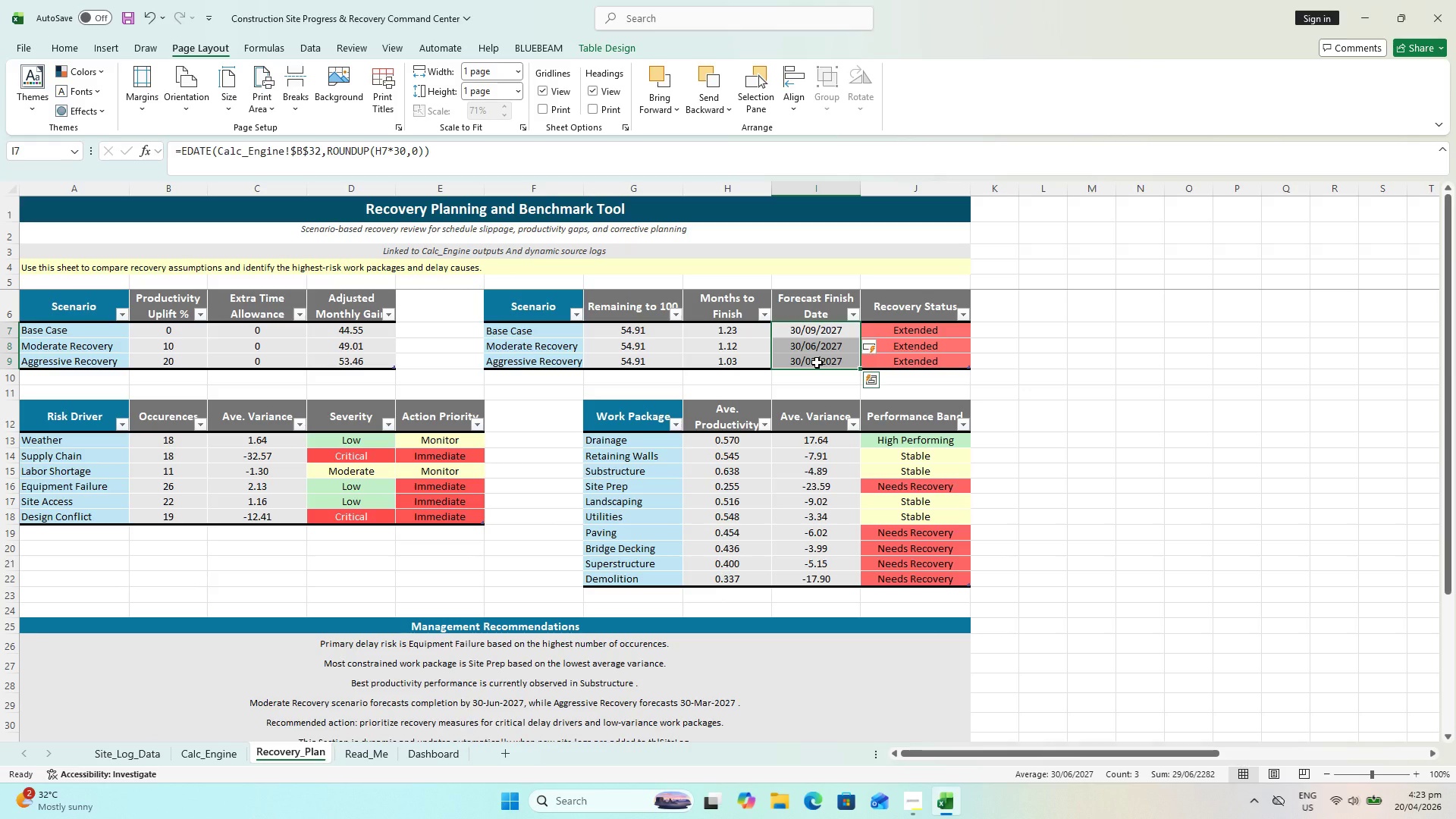 
left_click([61, 49])
 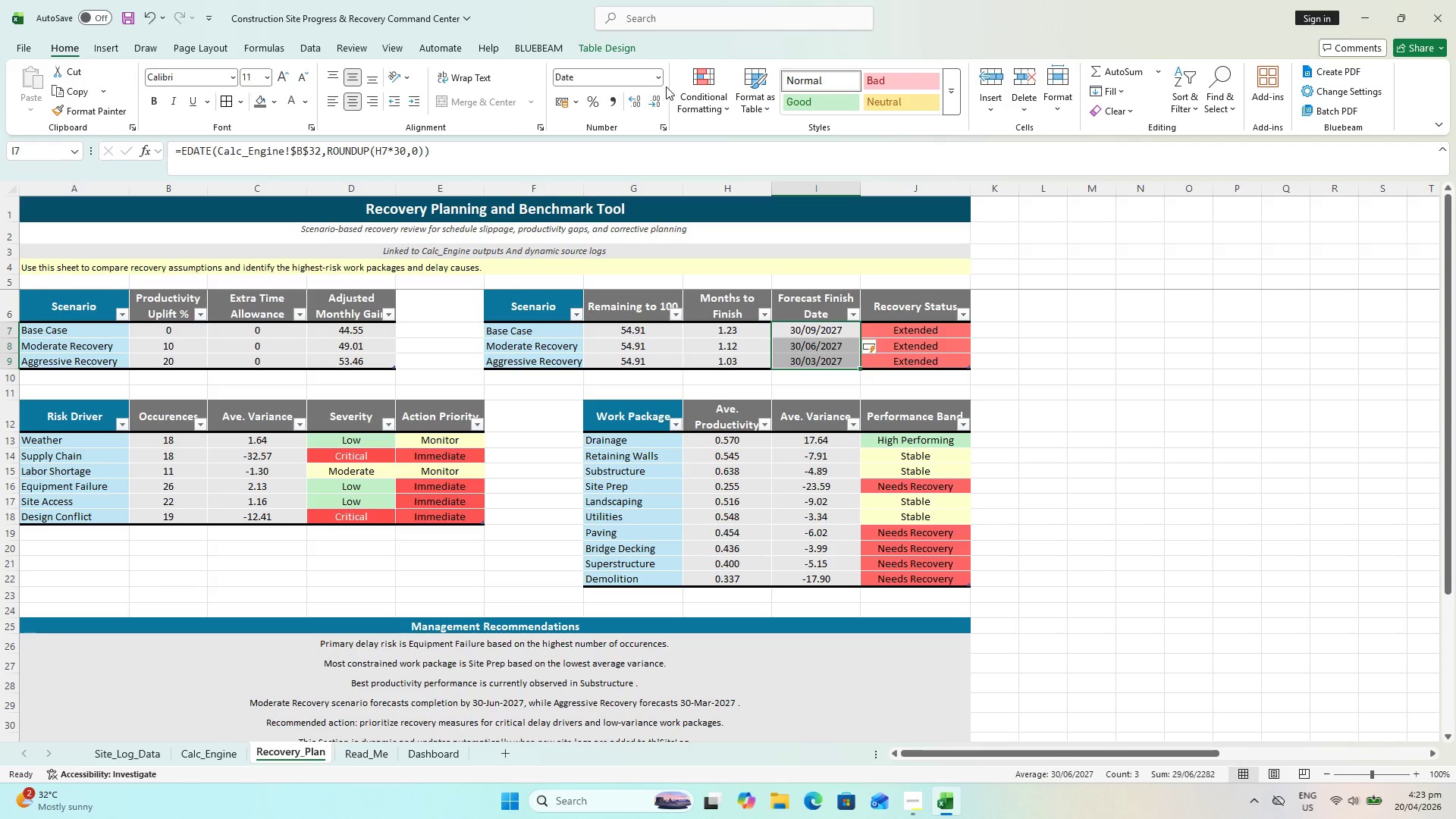 
left_click([660, 80])
 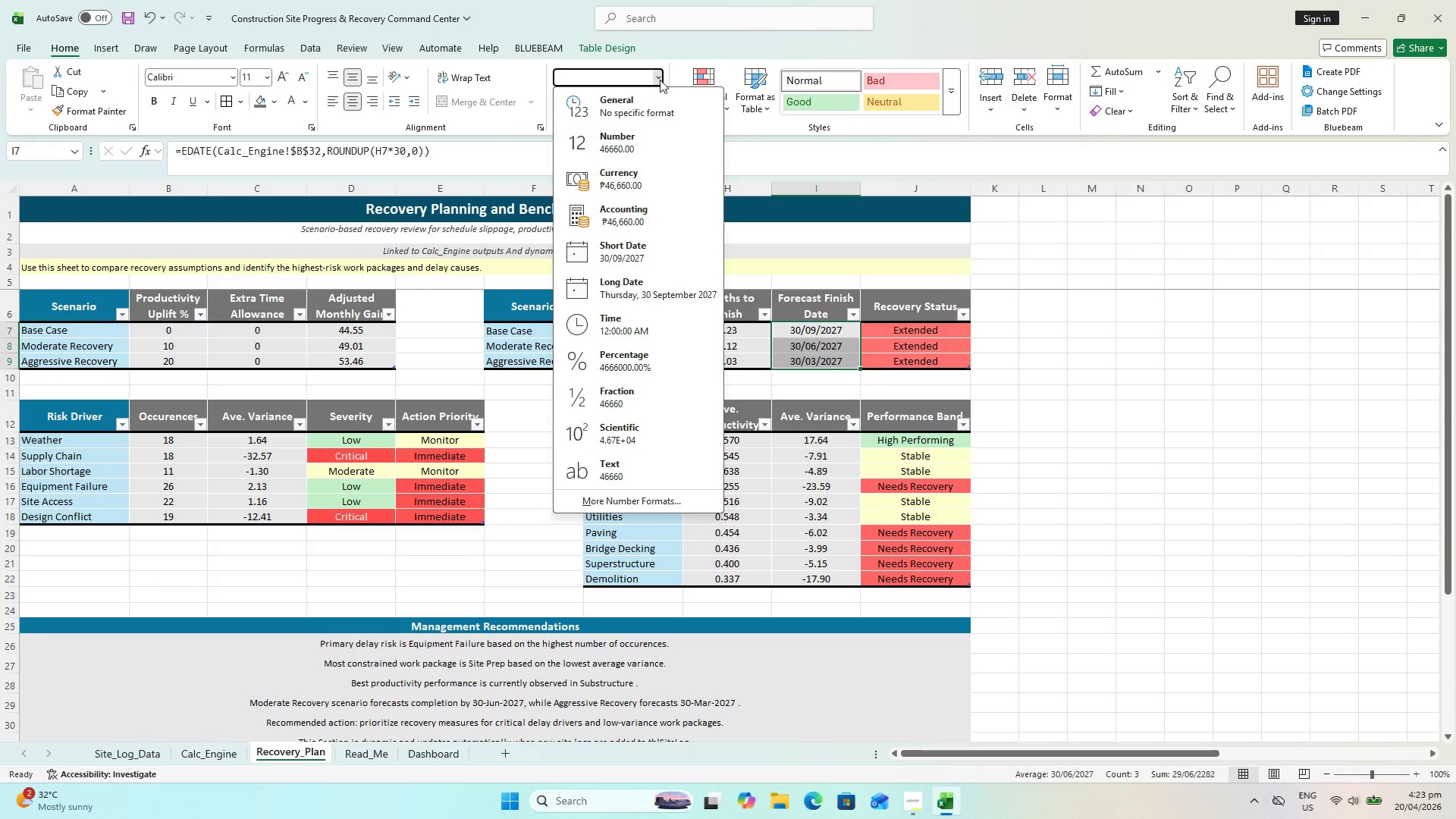 
wait(5.45)
 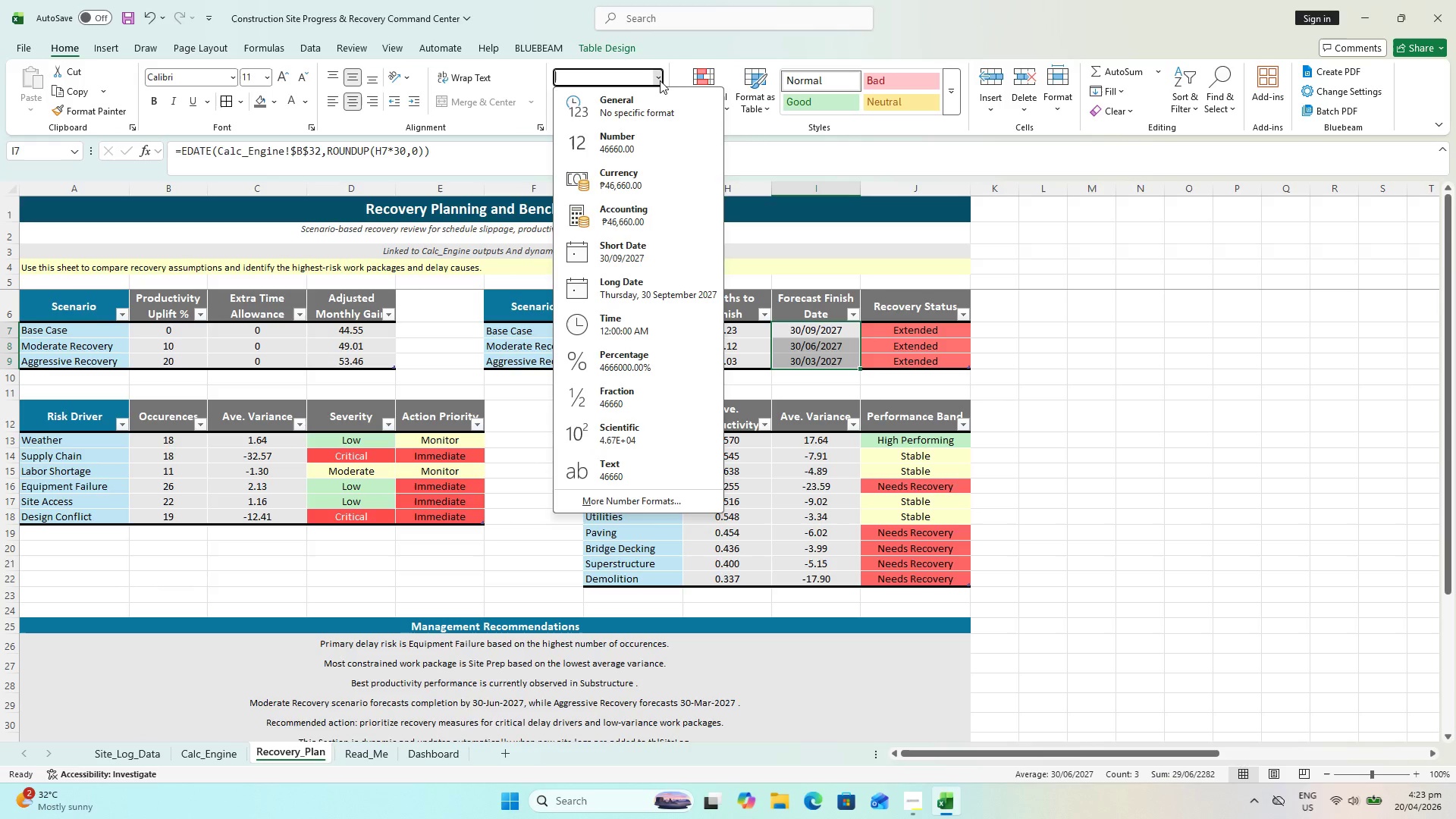 
left_click([645, 500])
 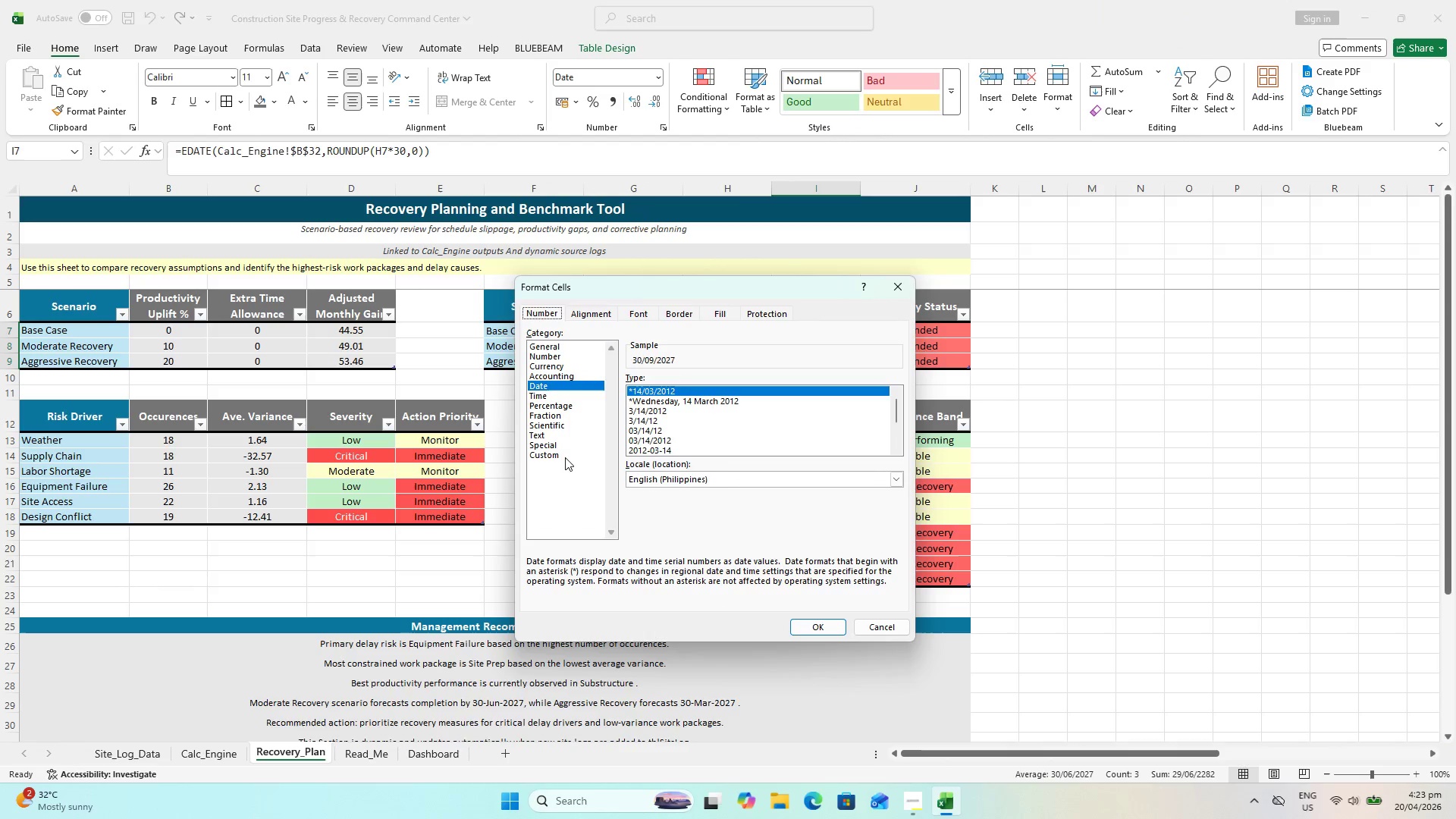 
left_click([563, 458])
 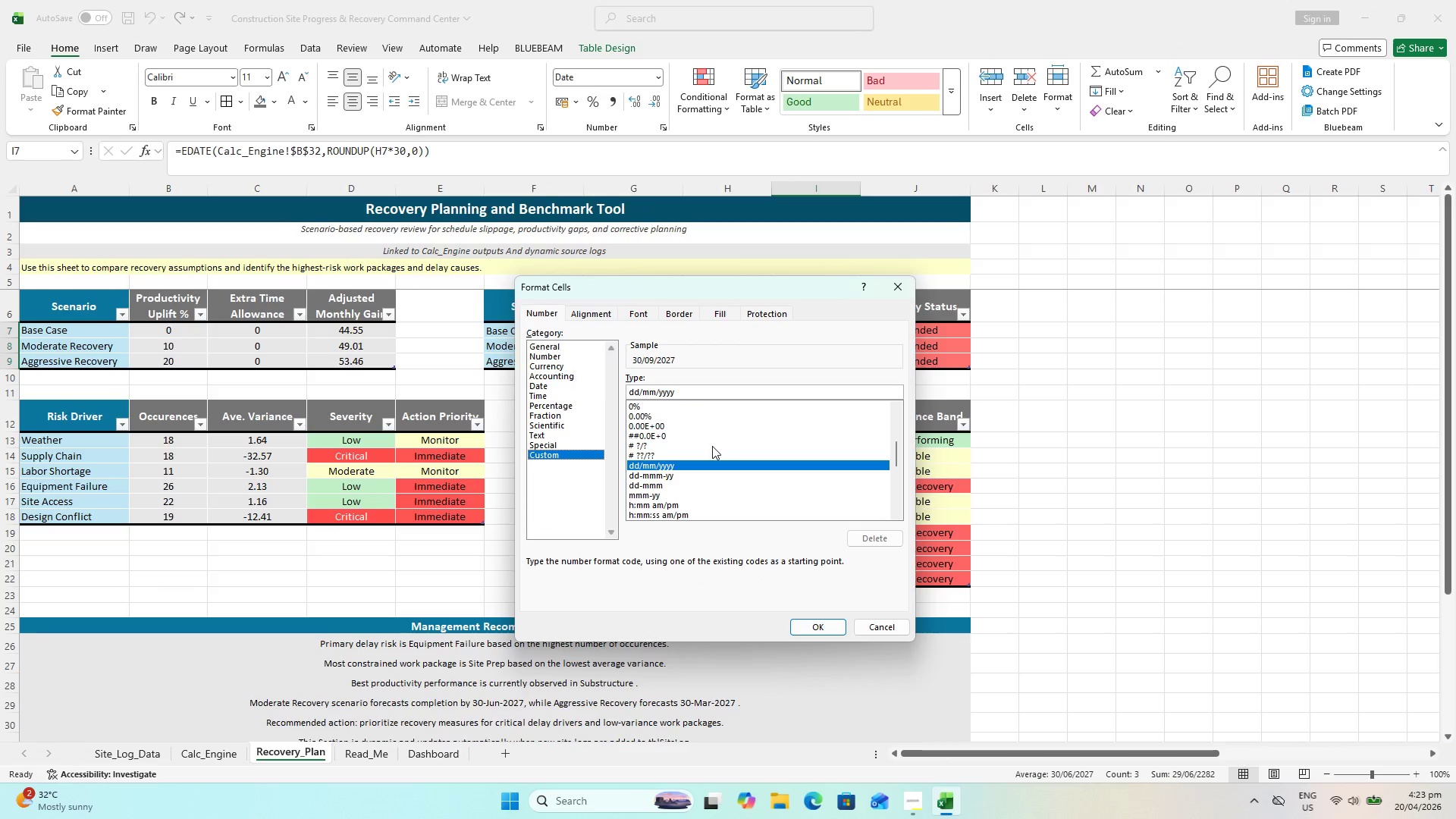 
left_click([825, 627])
 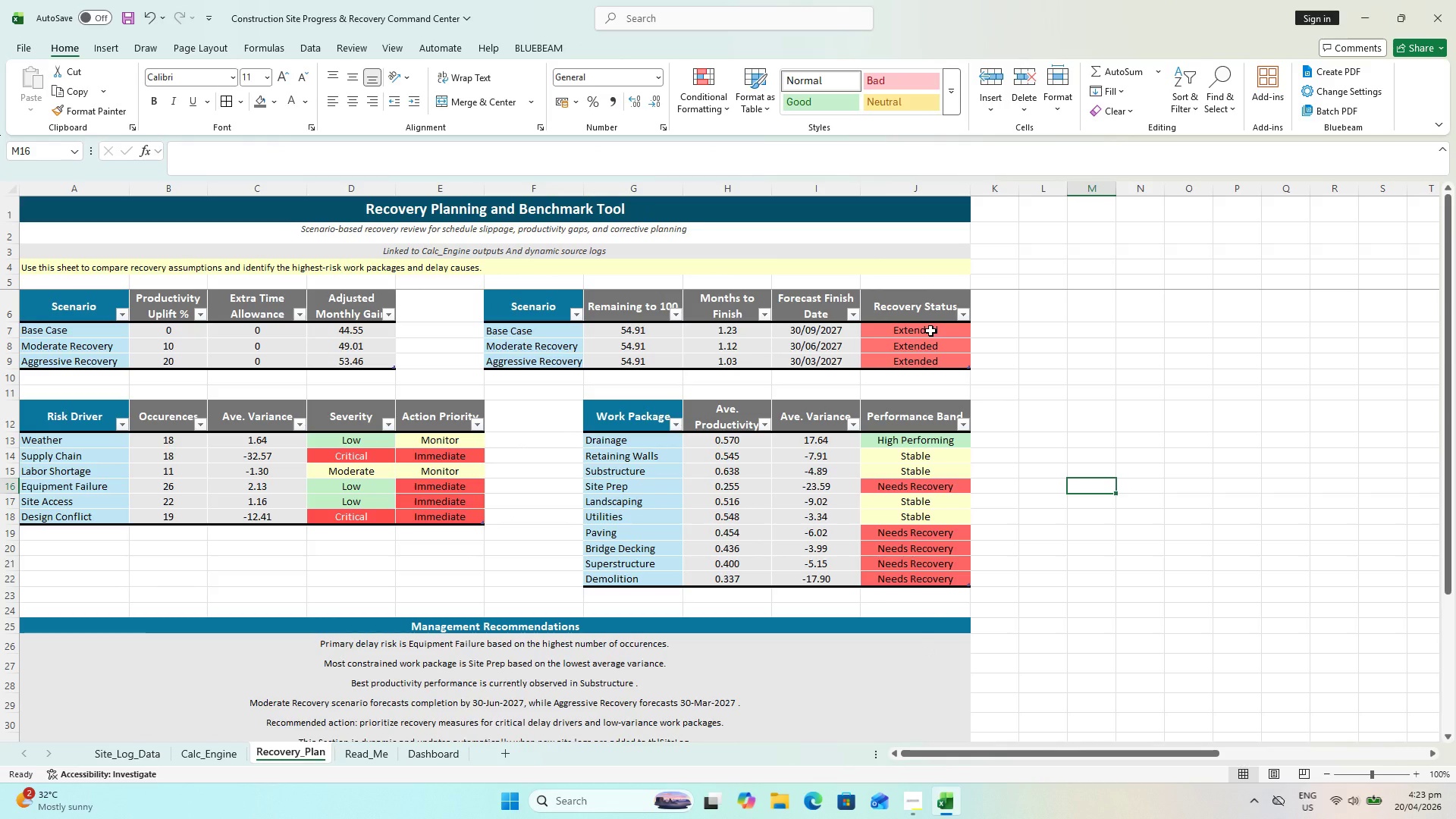 
wait(11.53)
 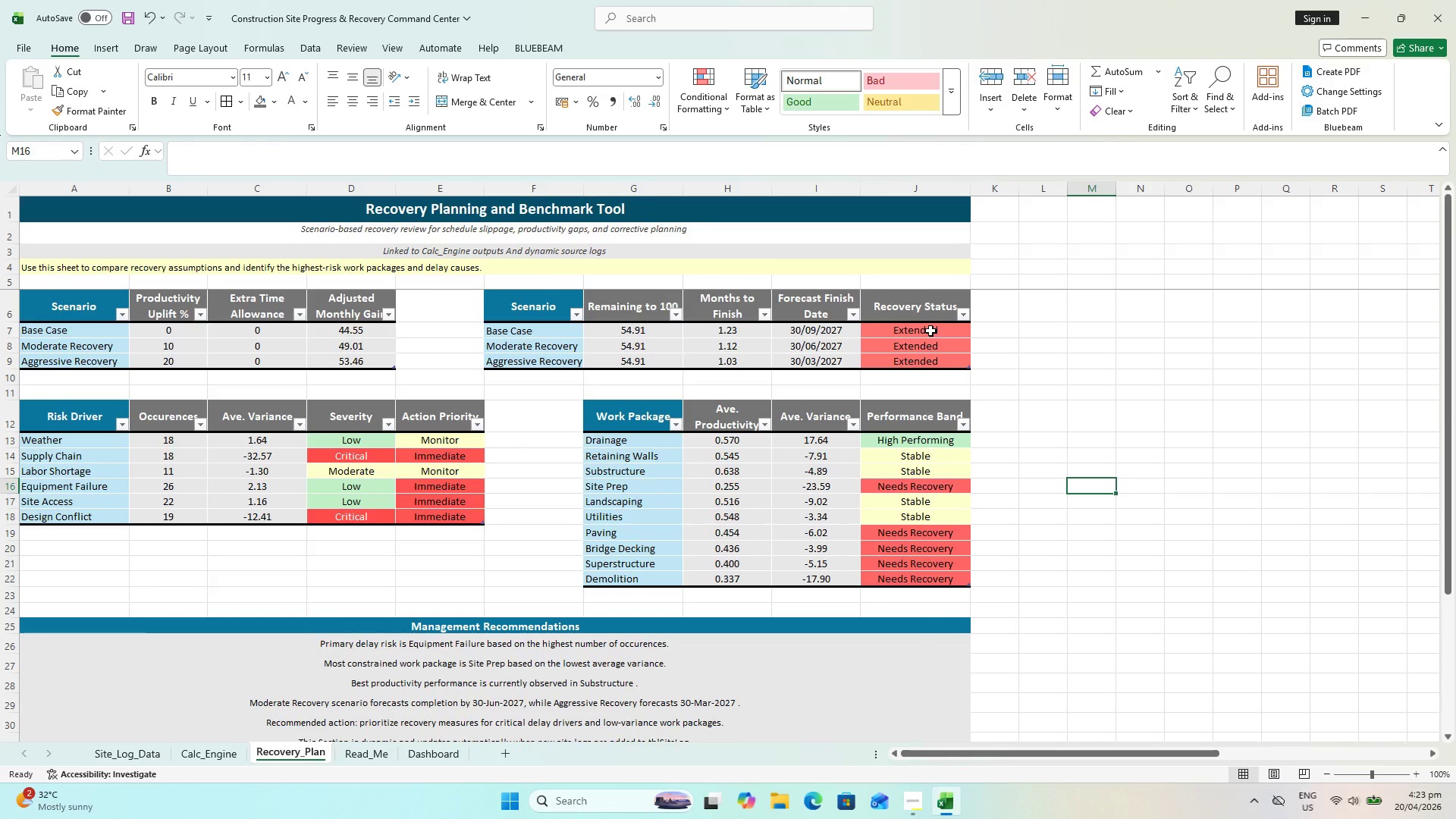 
left_click([834, 346])
 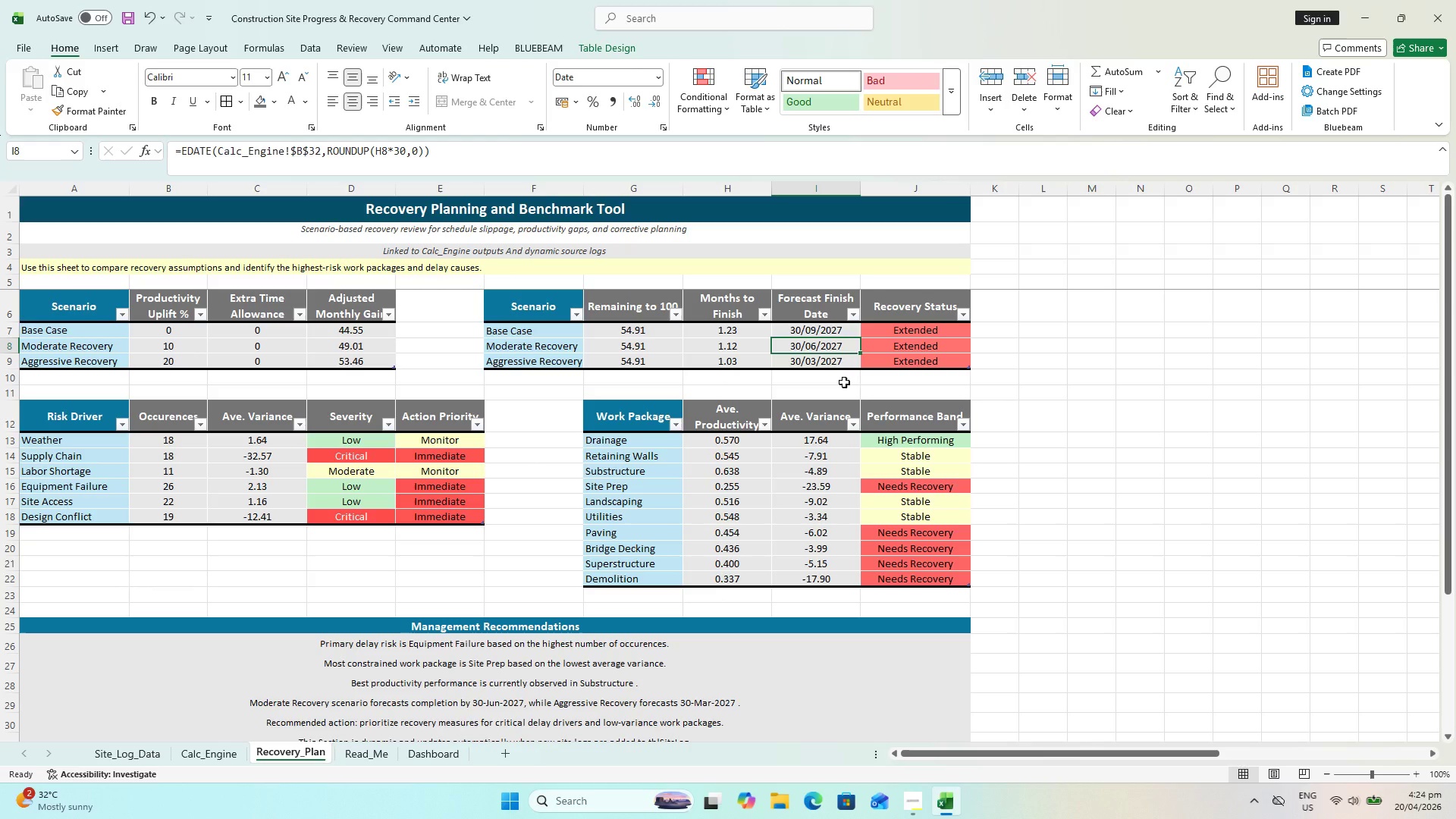 
wait(9.31)
 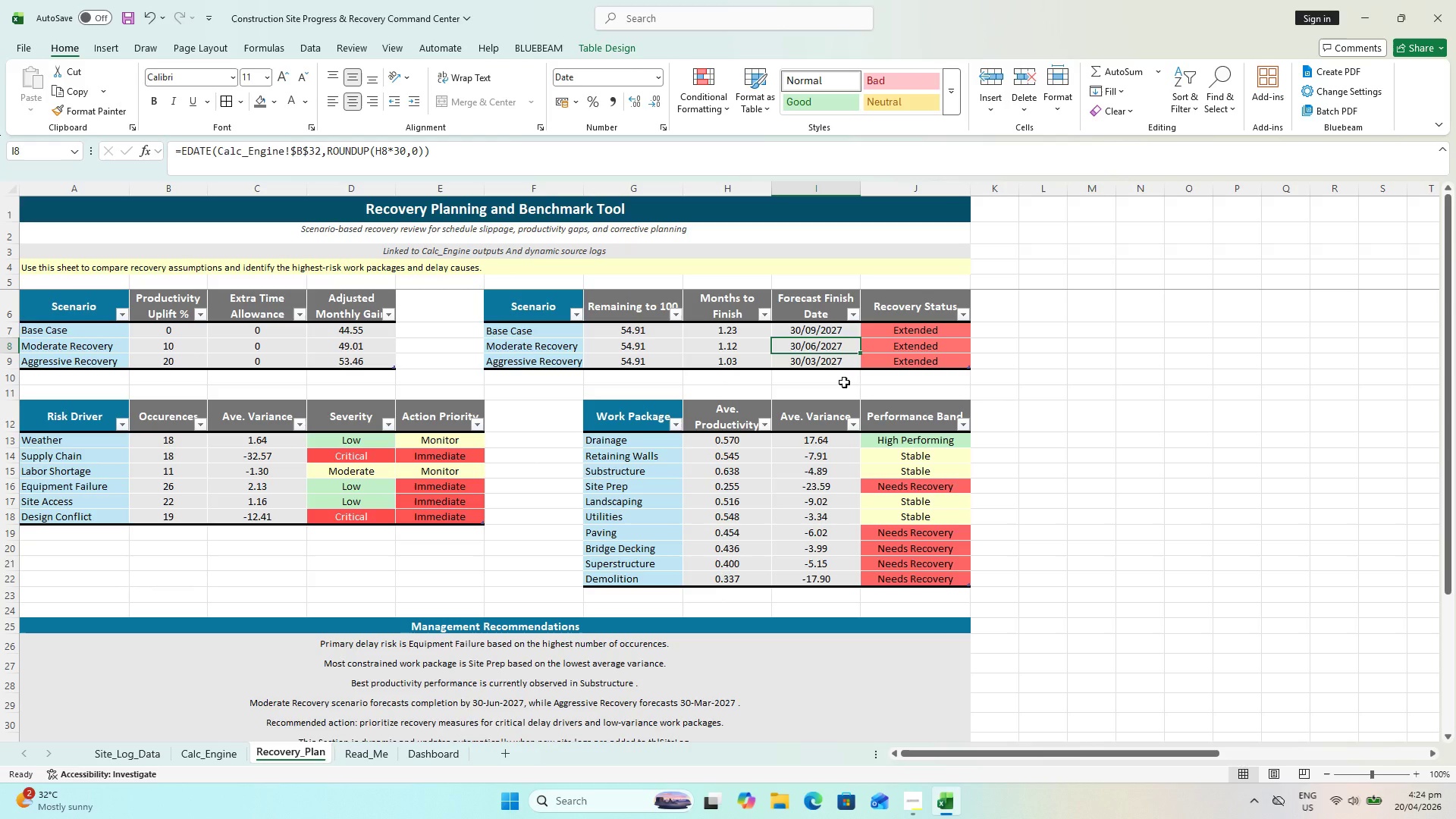 
left_click([827, 366])
 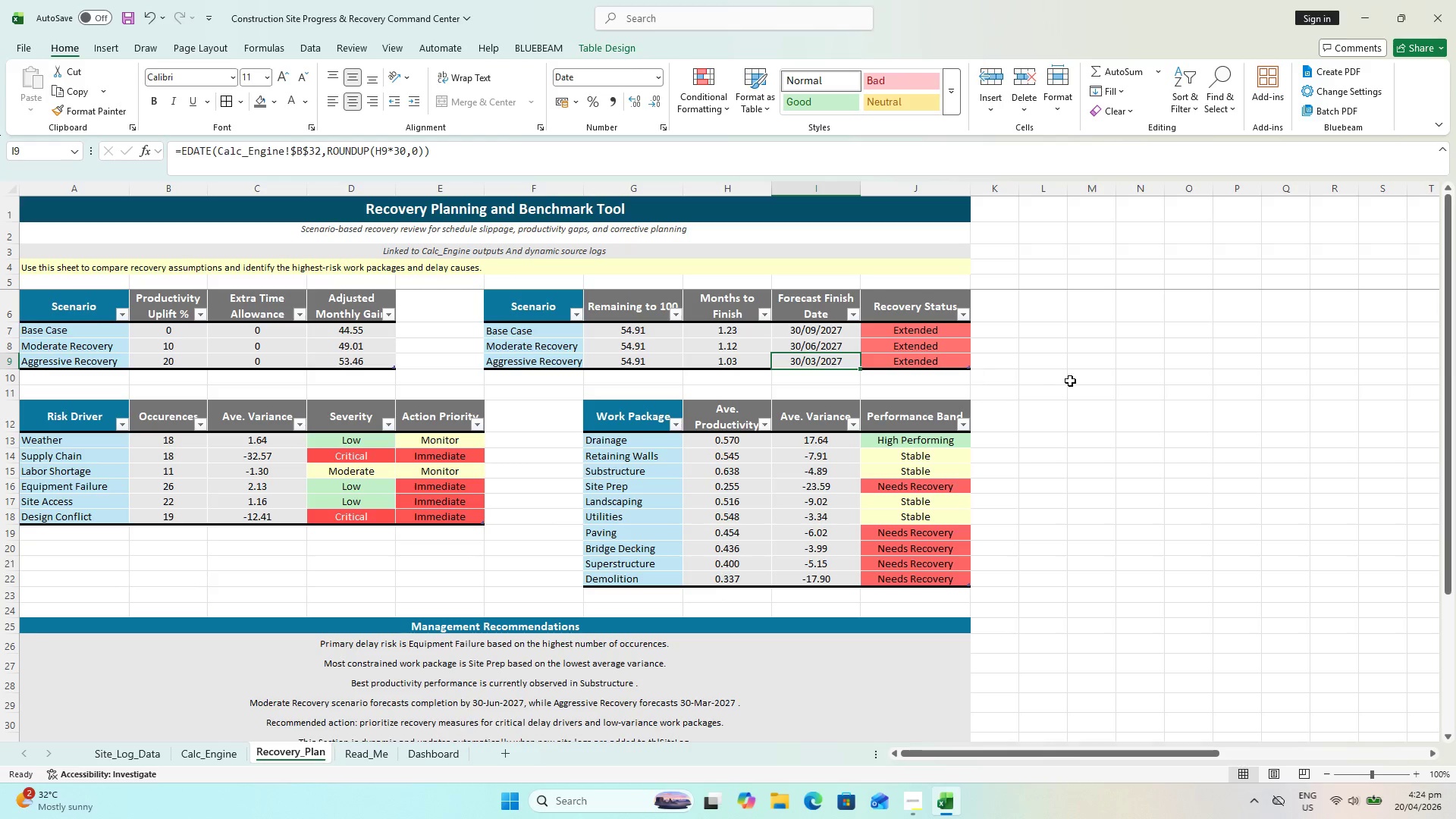 
left_click([1071, 381])
 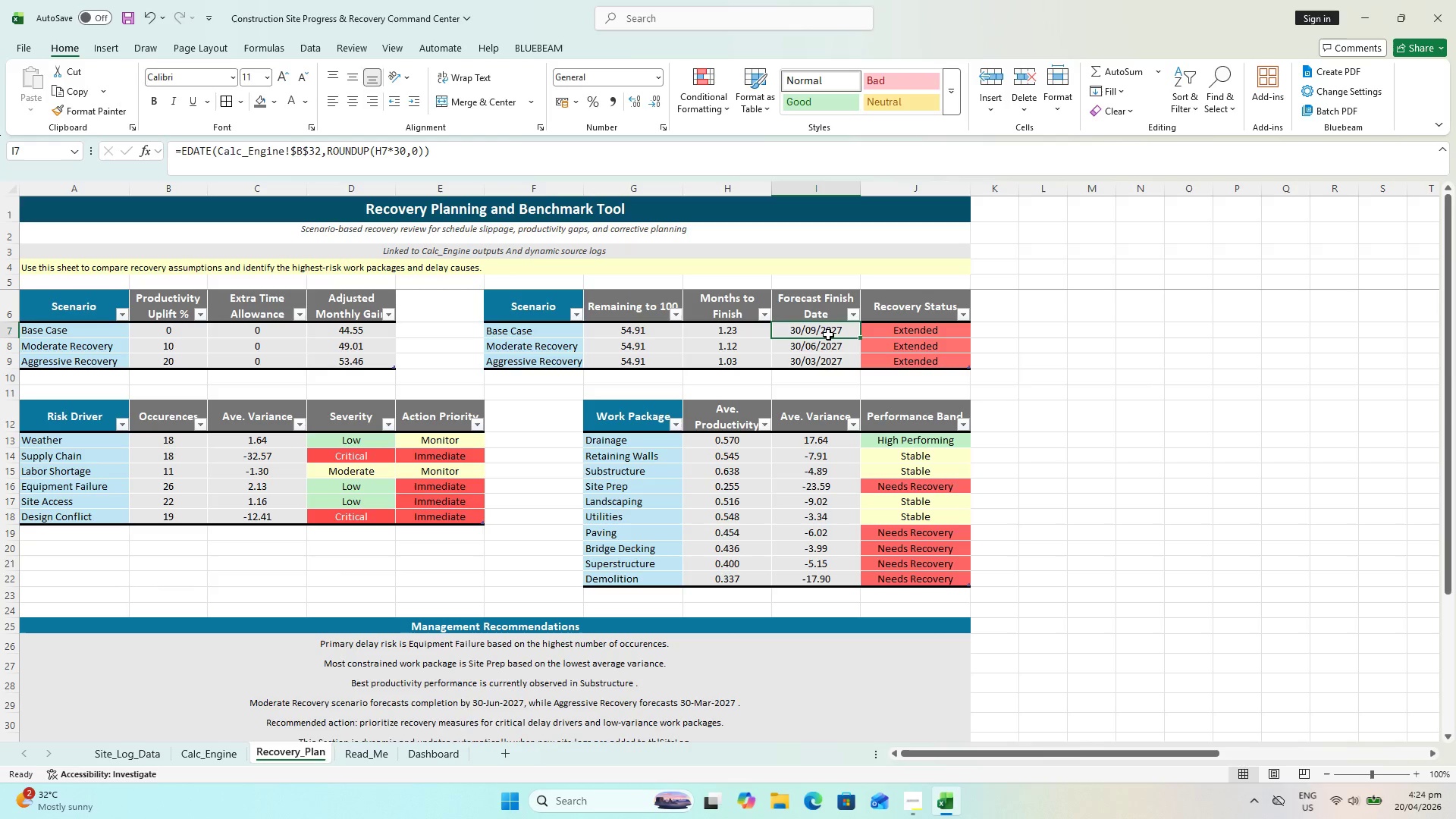 
left_click([827, 349])
 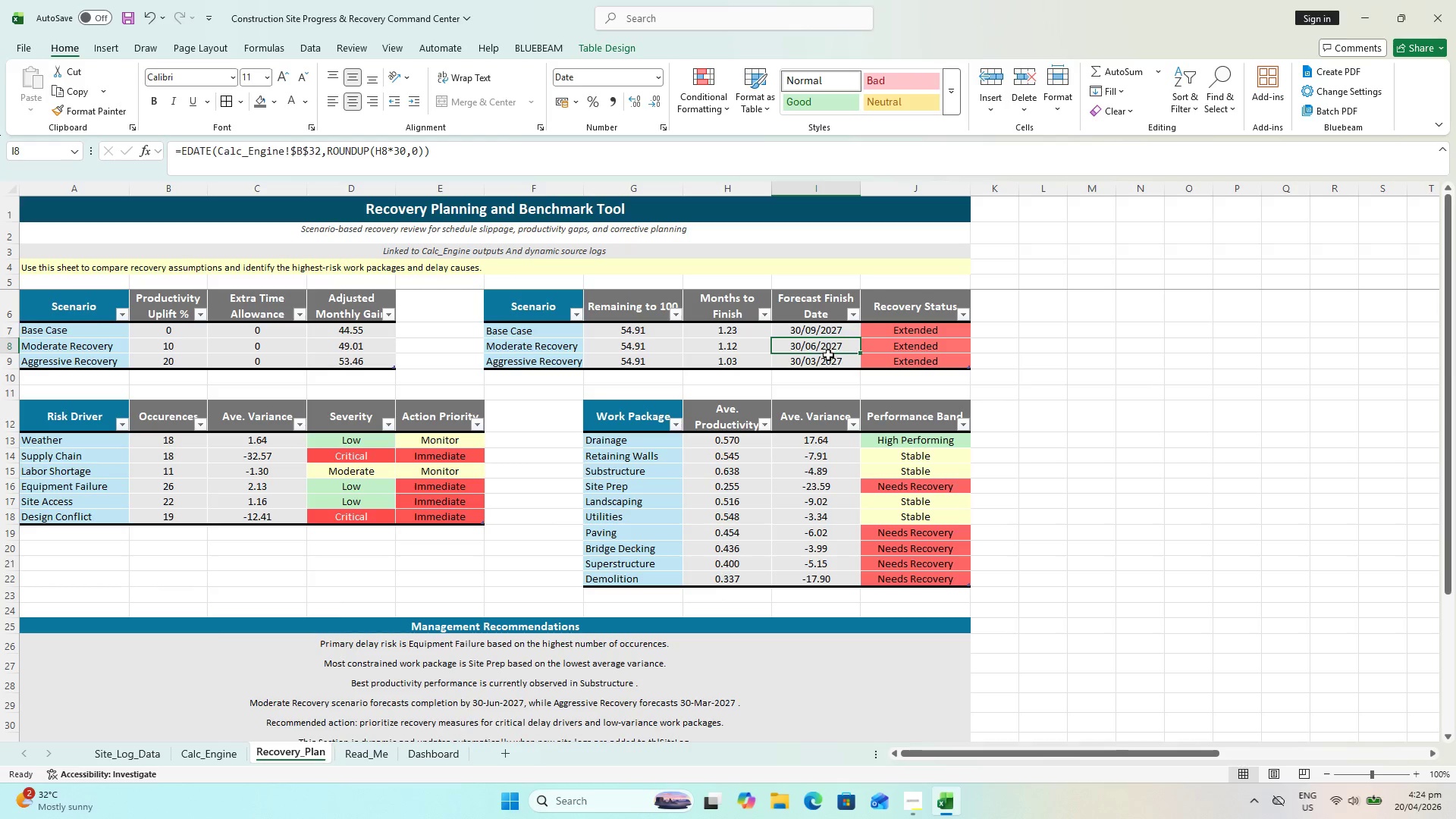 
left_click([828, 355])
 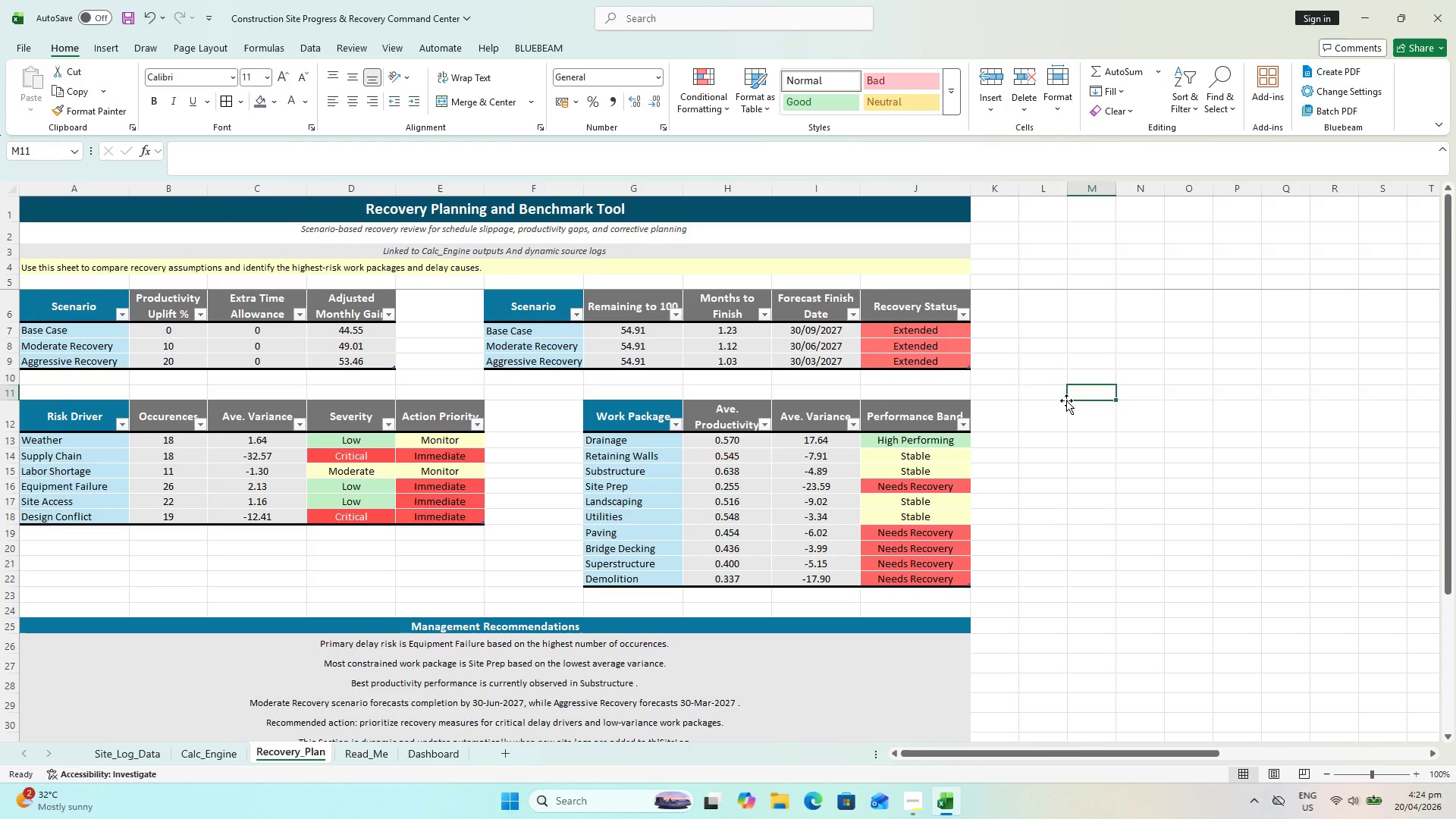 
wait(6.55)
 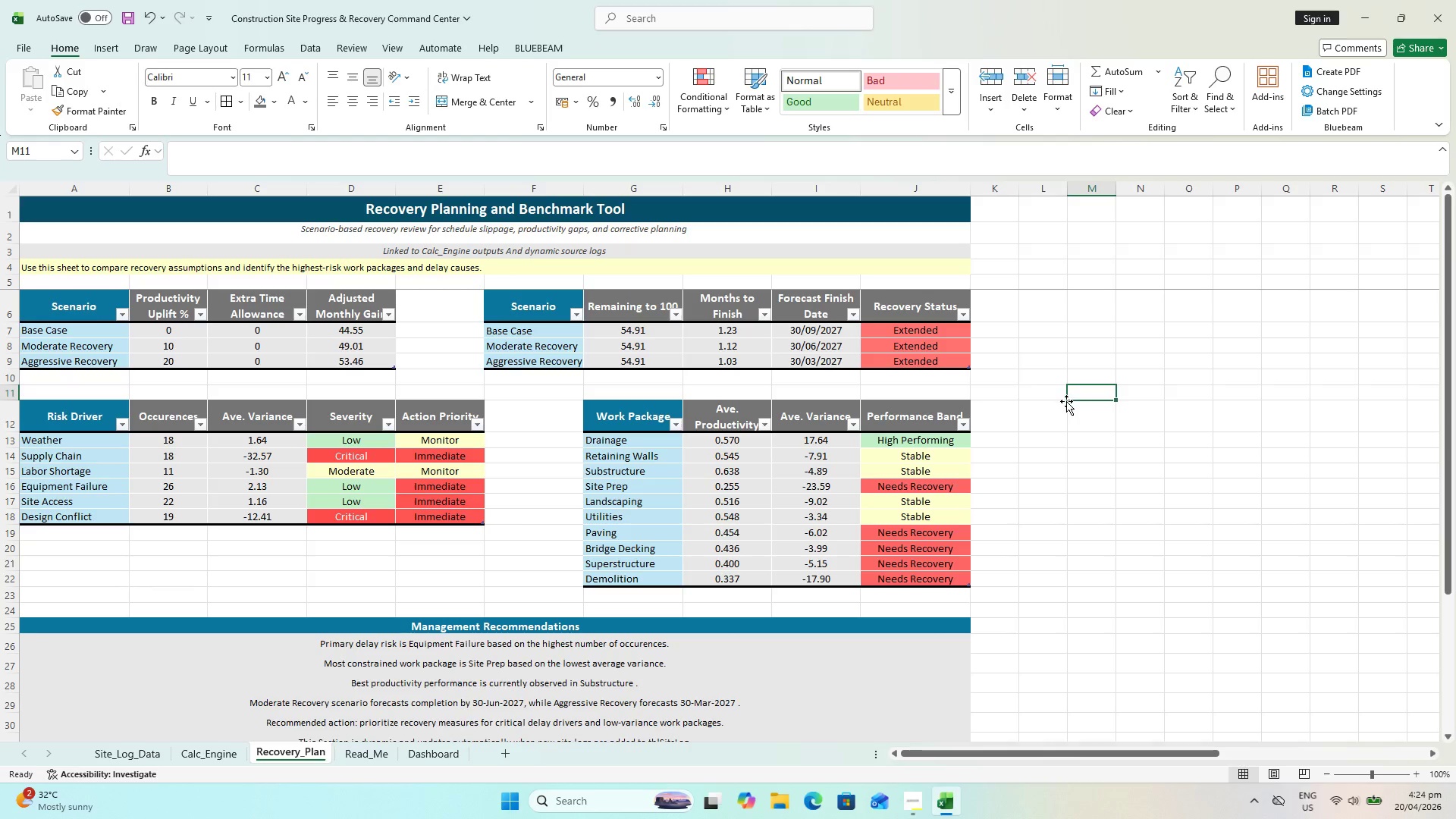 
left_click([929, 334])
 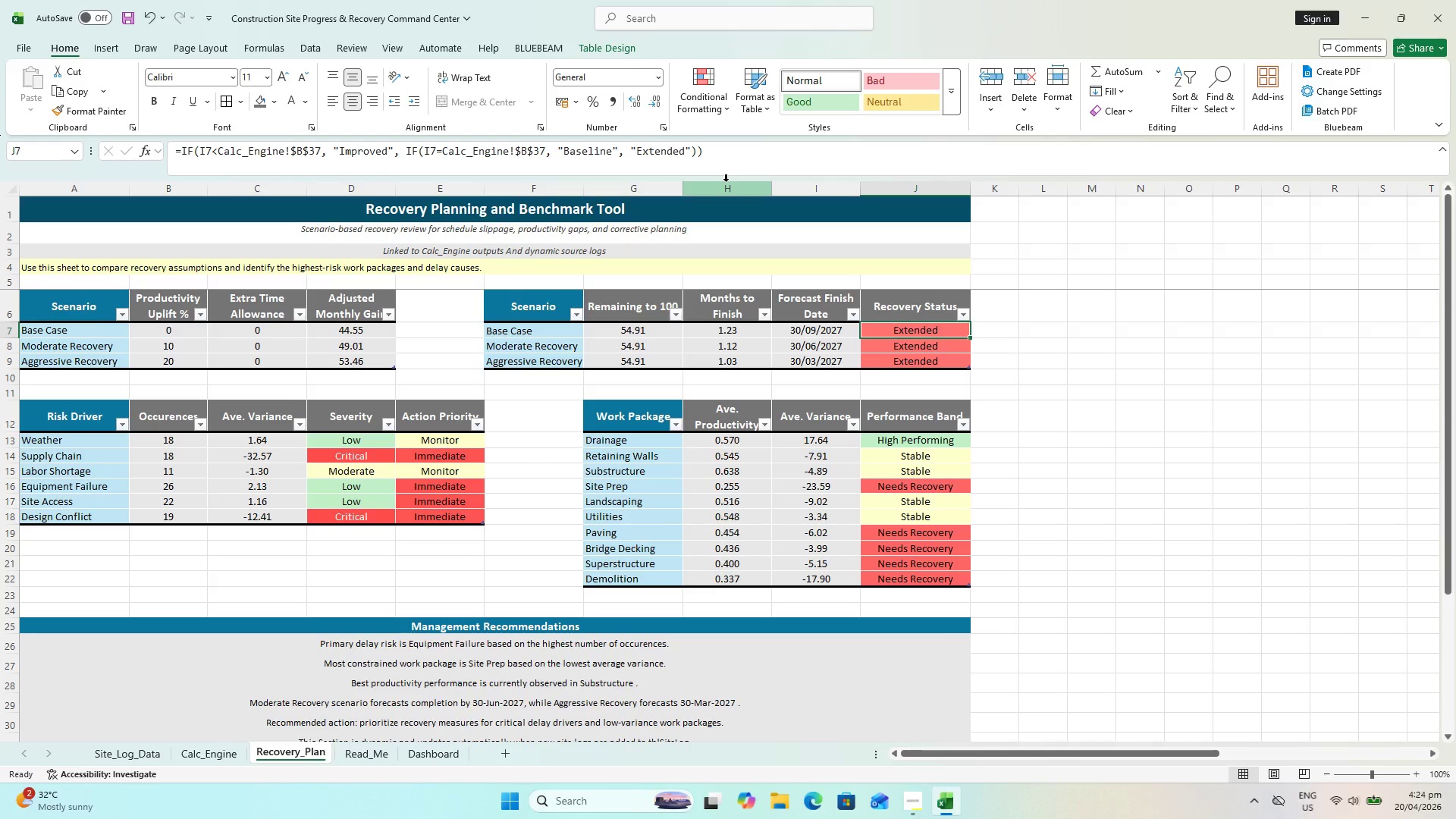 
wait(23.48)
 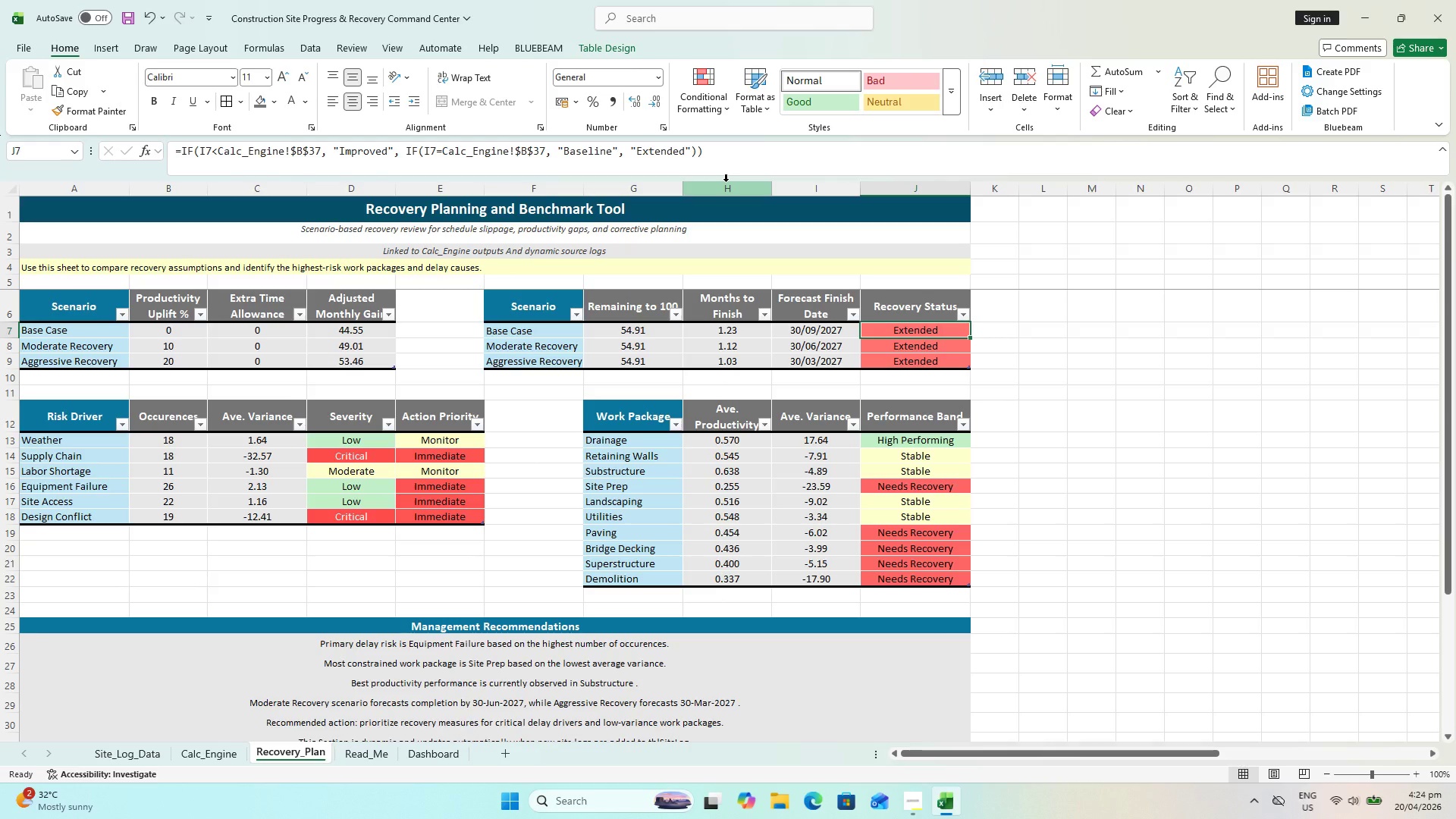 
left_click([1069, 381])
 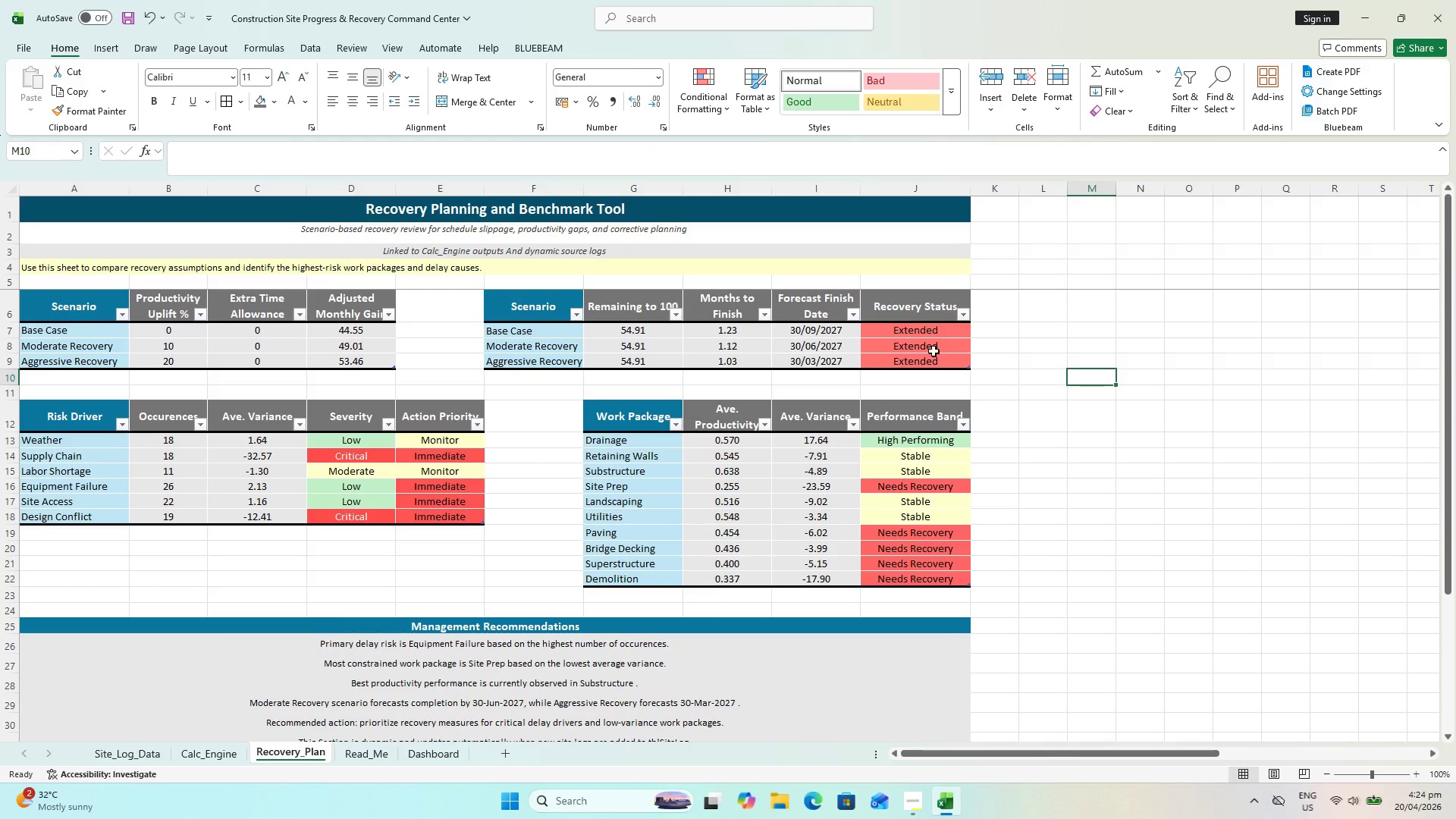 
left_click([930, 350])
 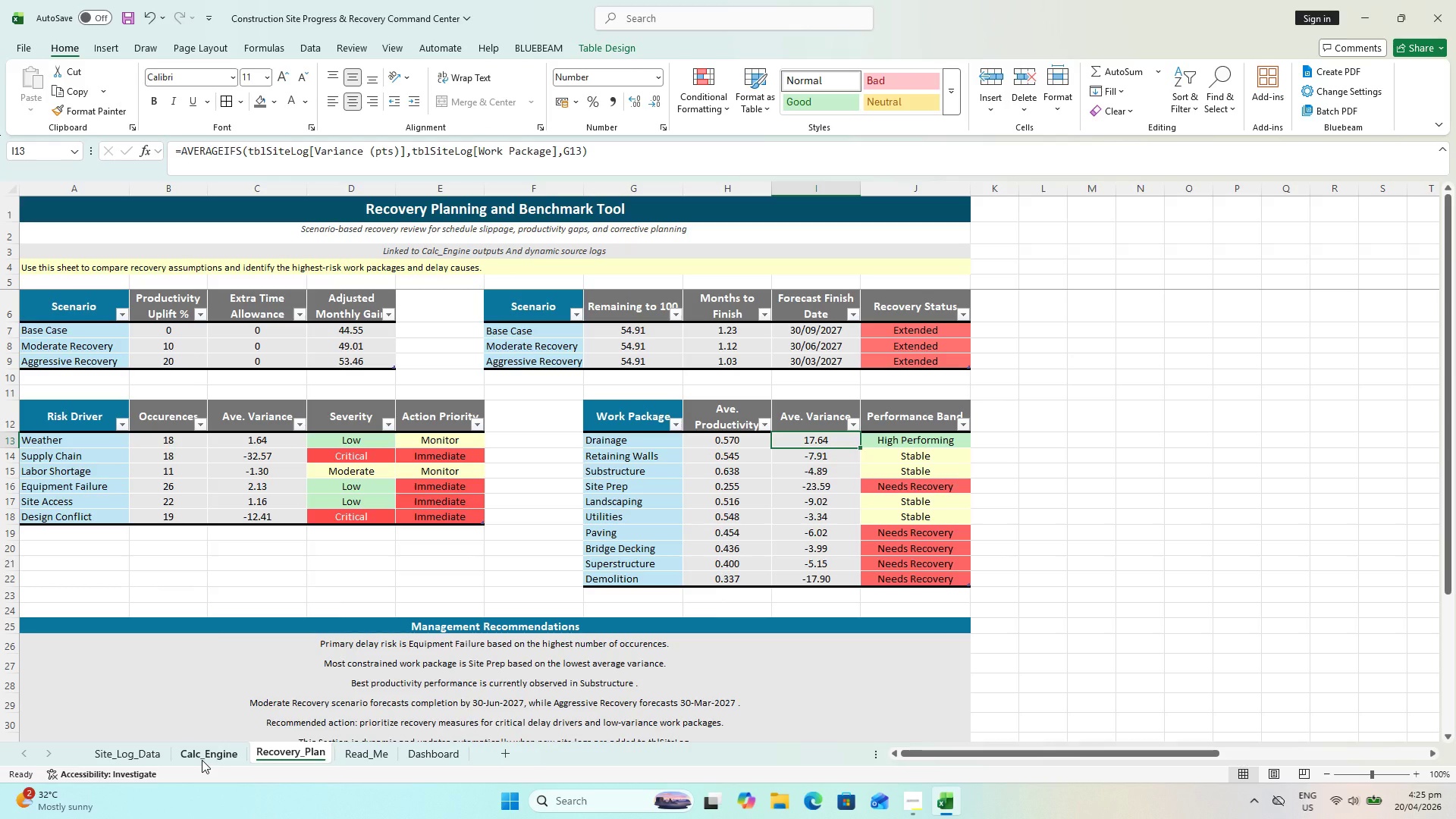 
wait(22.88)
 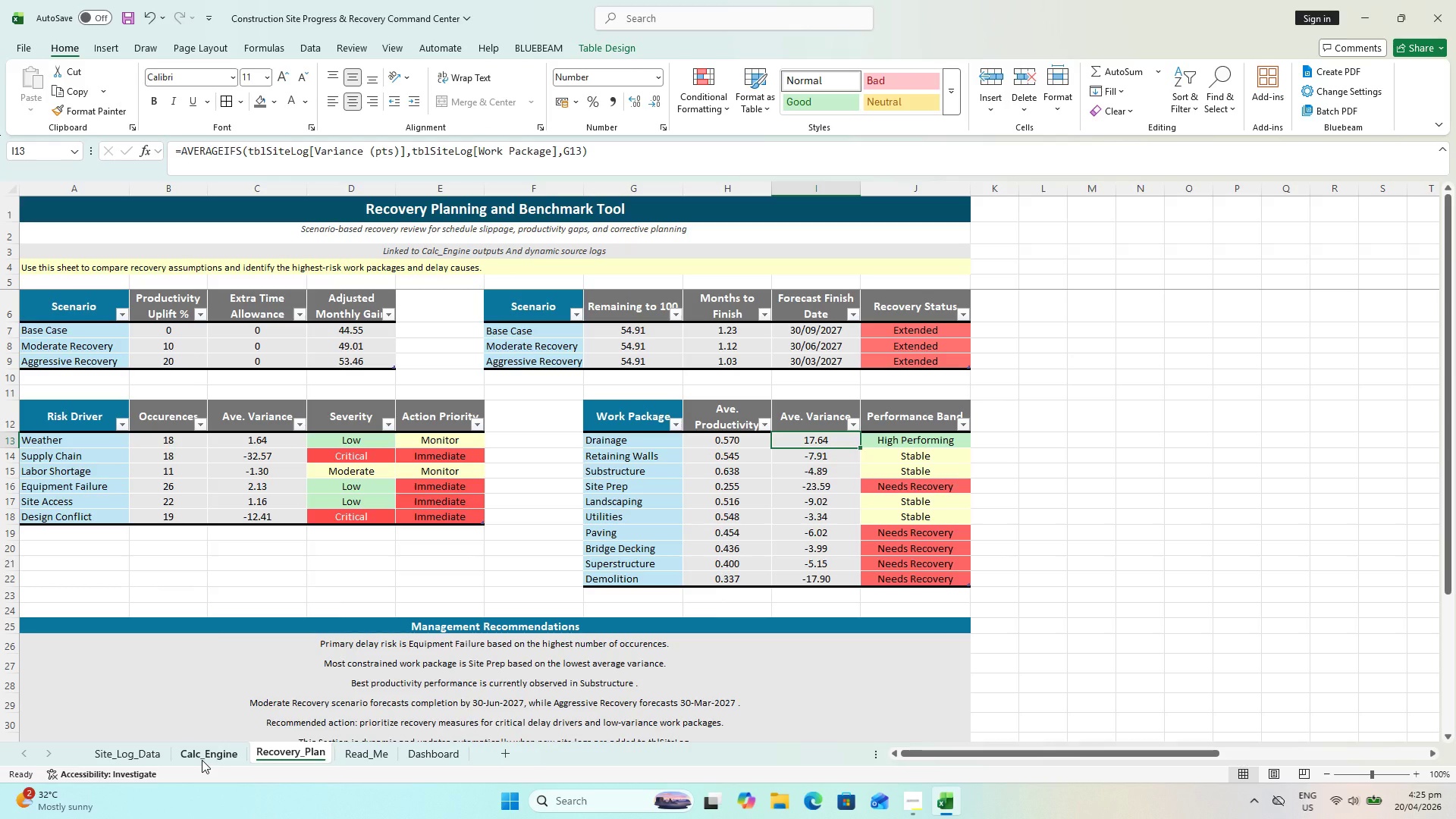 
double_click([864, 338])
 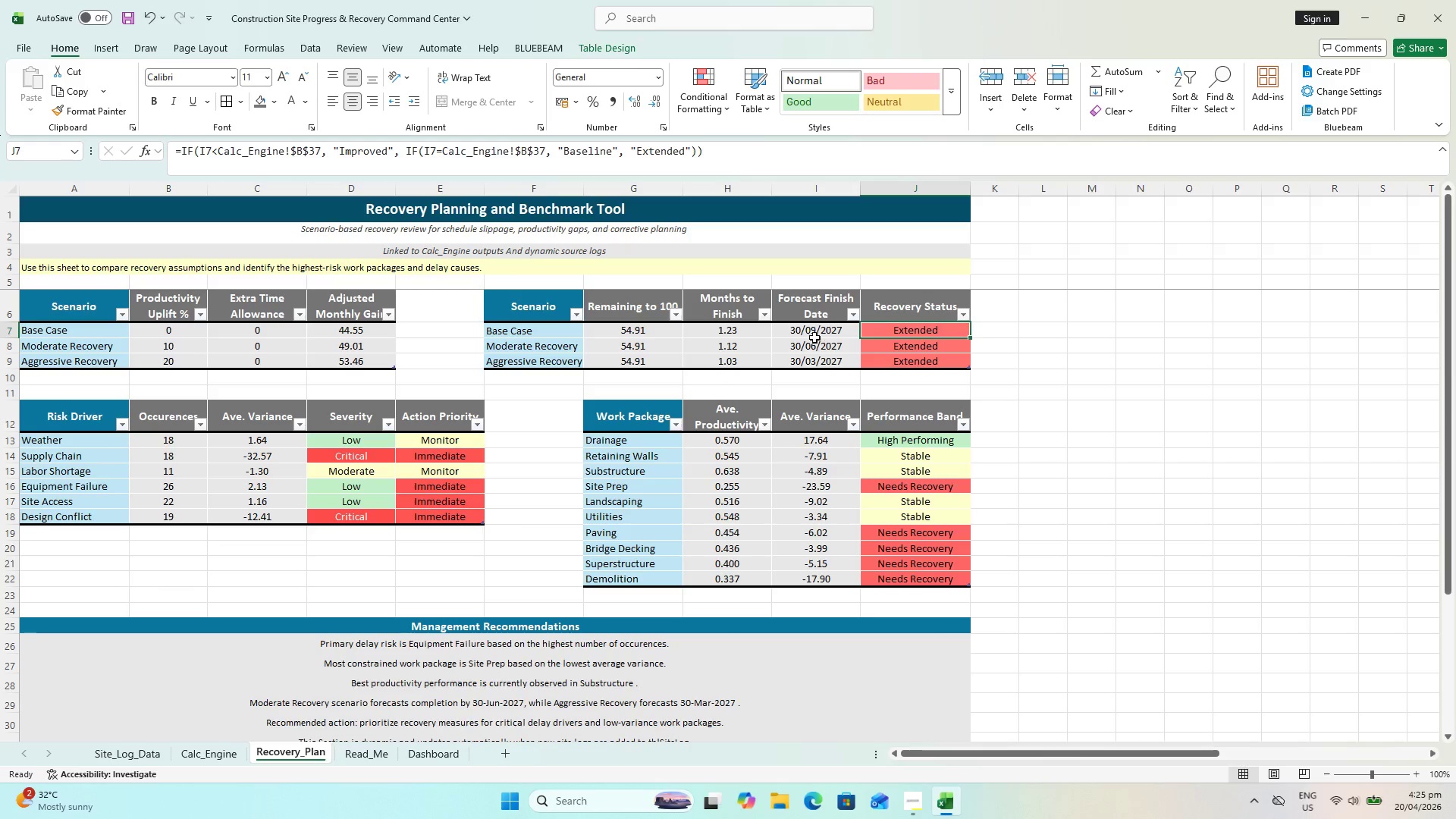 
triple_click([811, 337])
 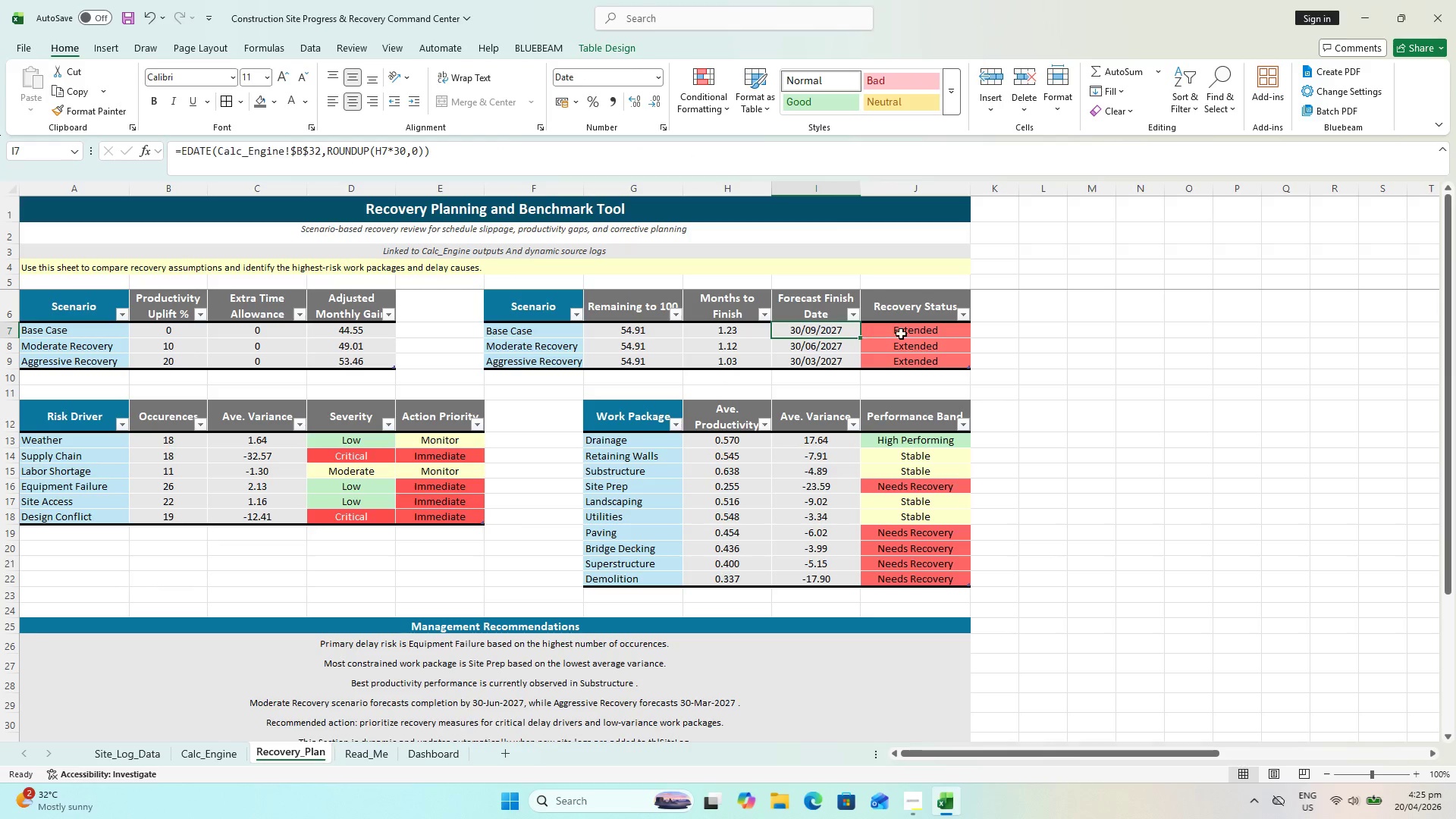 
left_click([906, 328])
 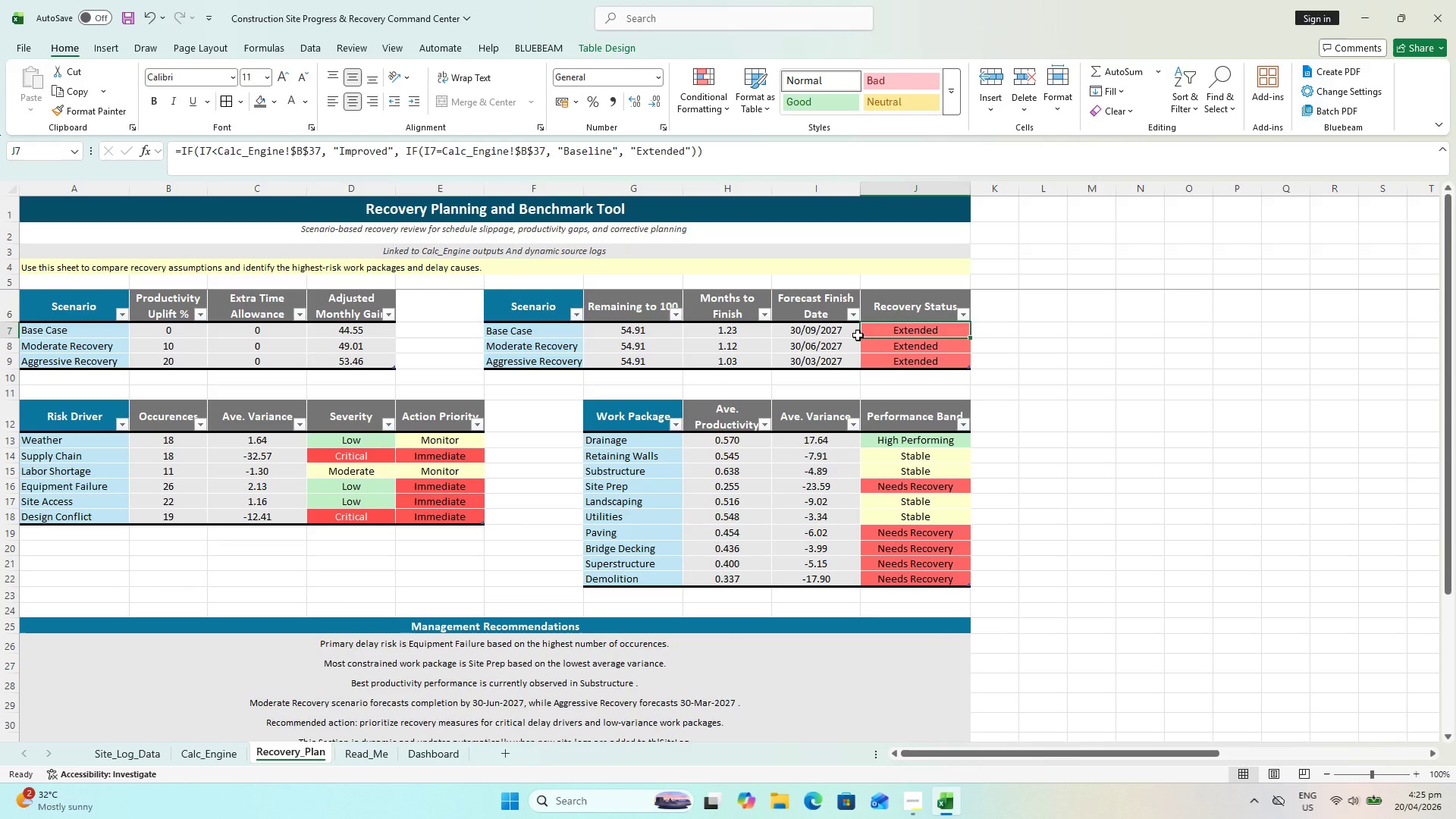 
left_click([858, 335])
 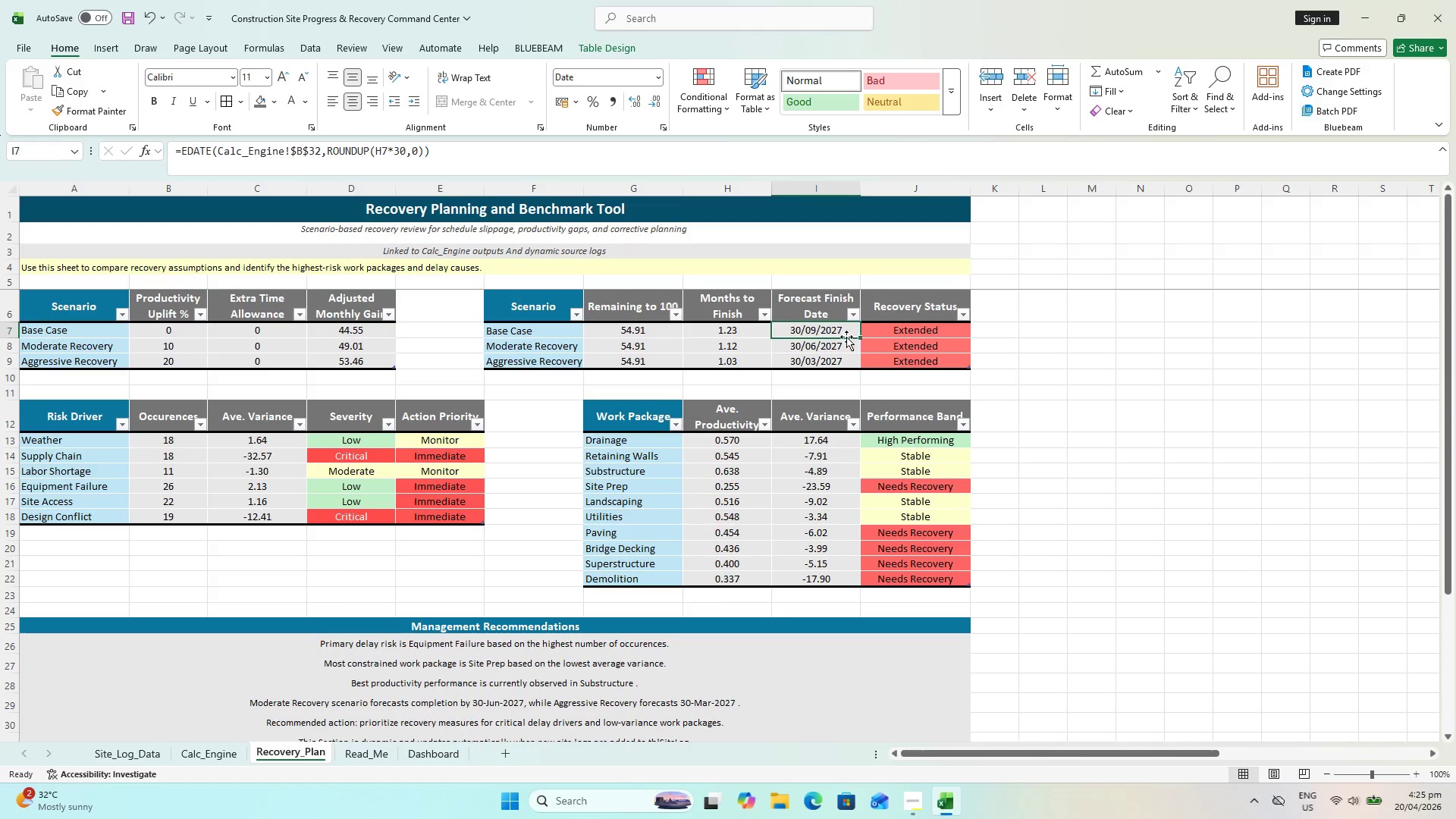 
wait(6.23)
 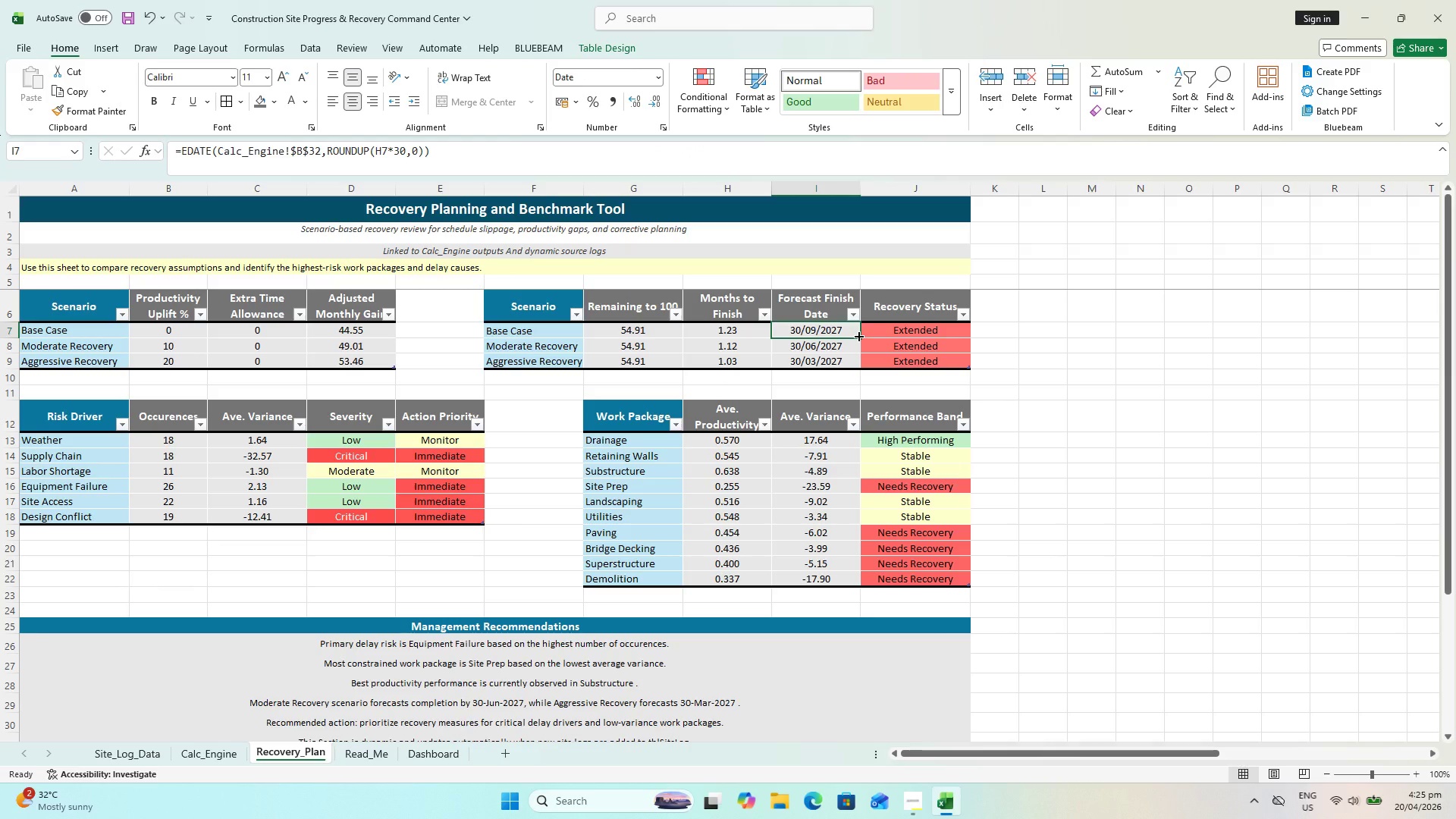 
left_click([367, 151])
 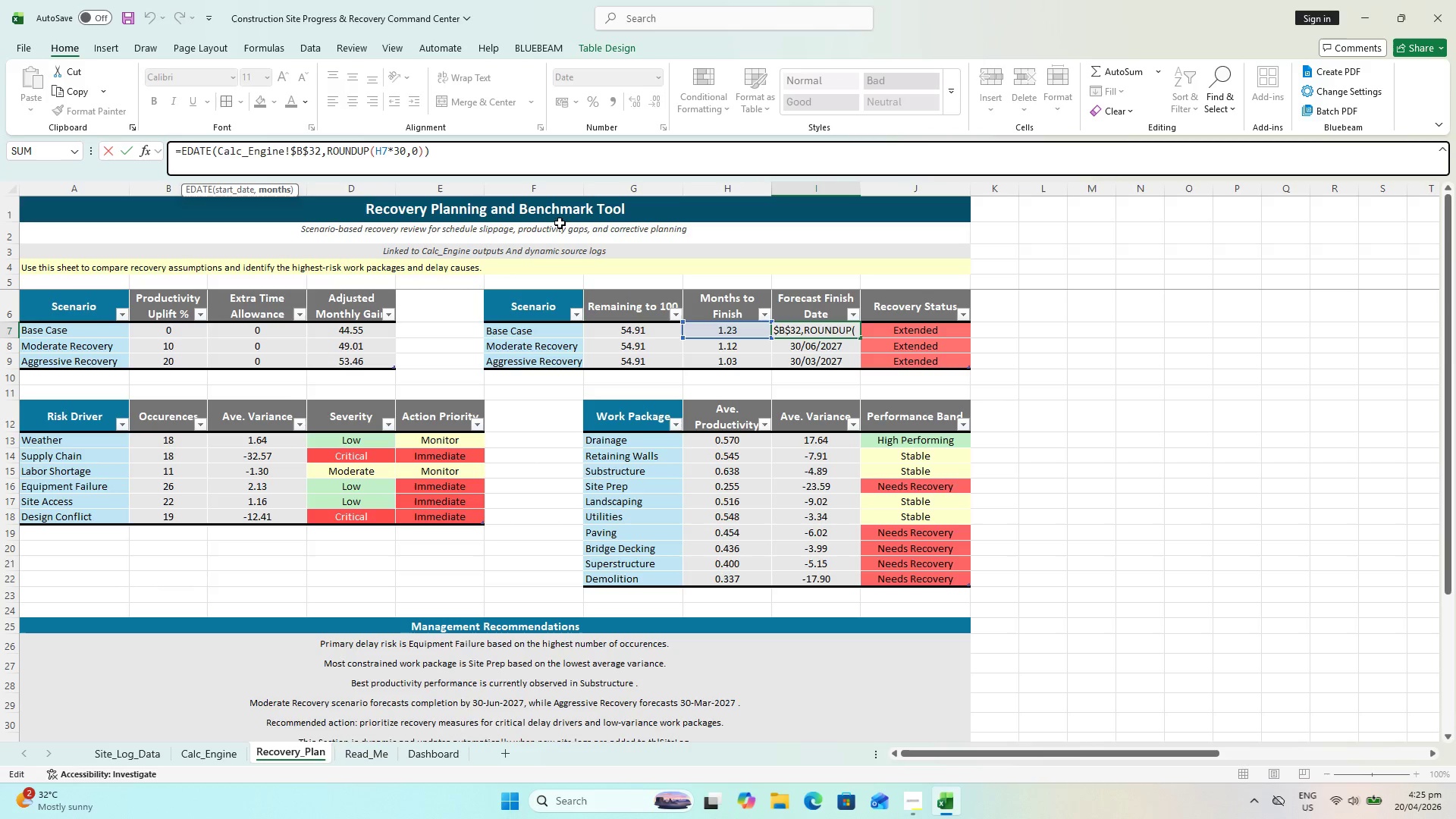 
key(Backspace)
 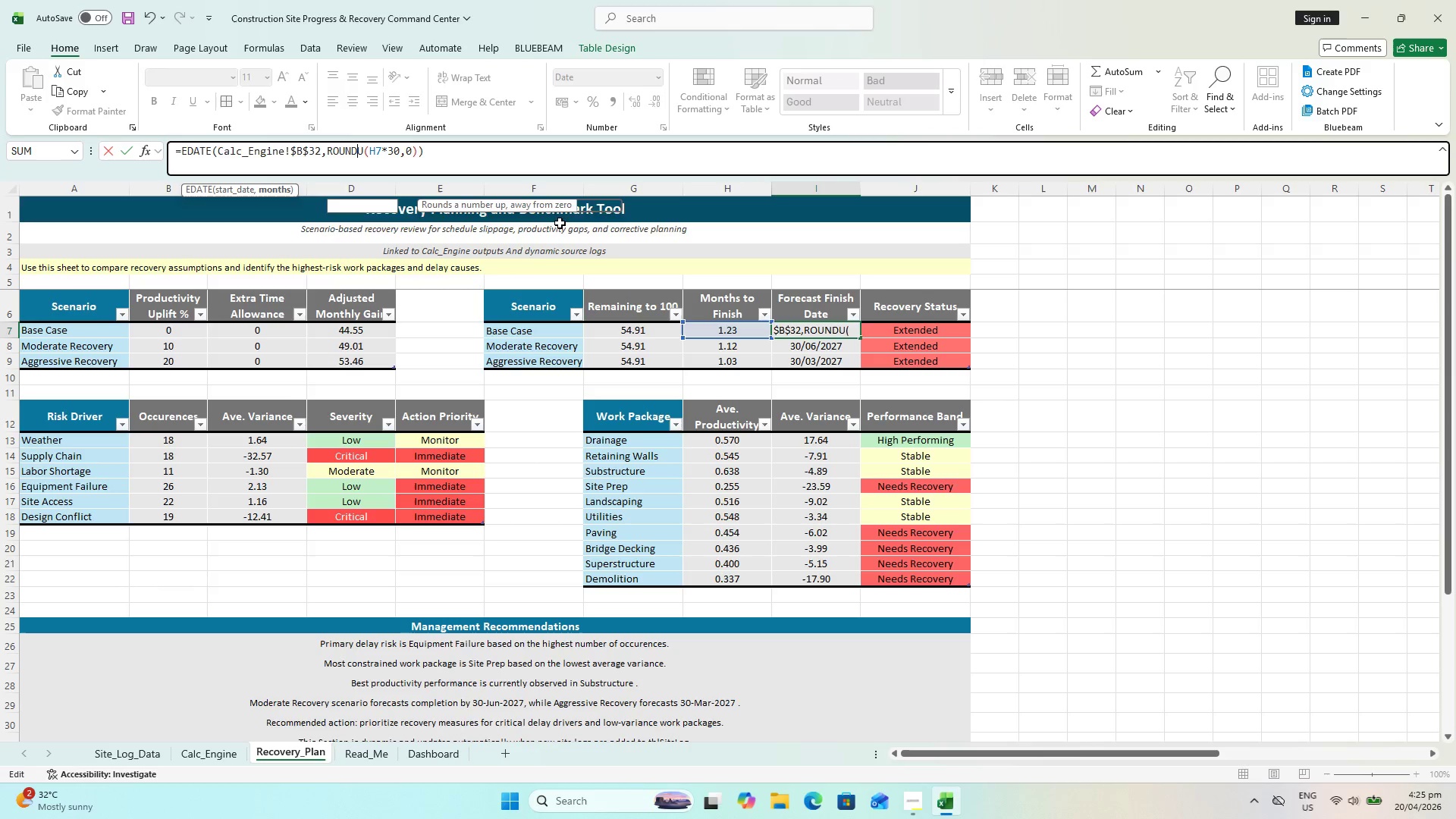 
key(Backspace)
 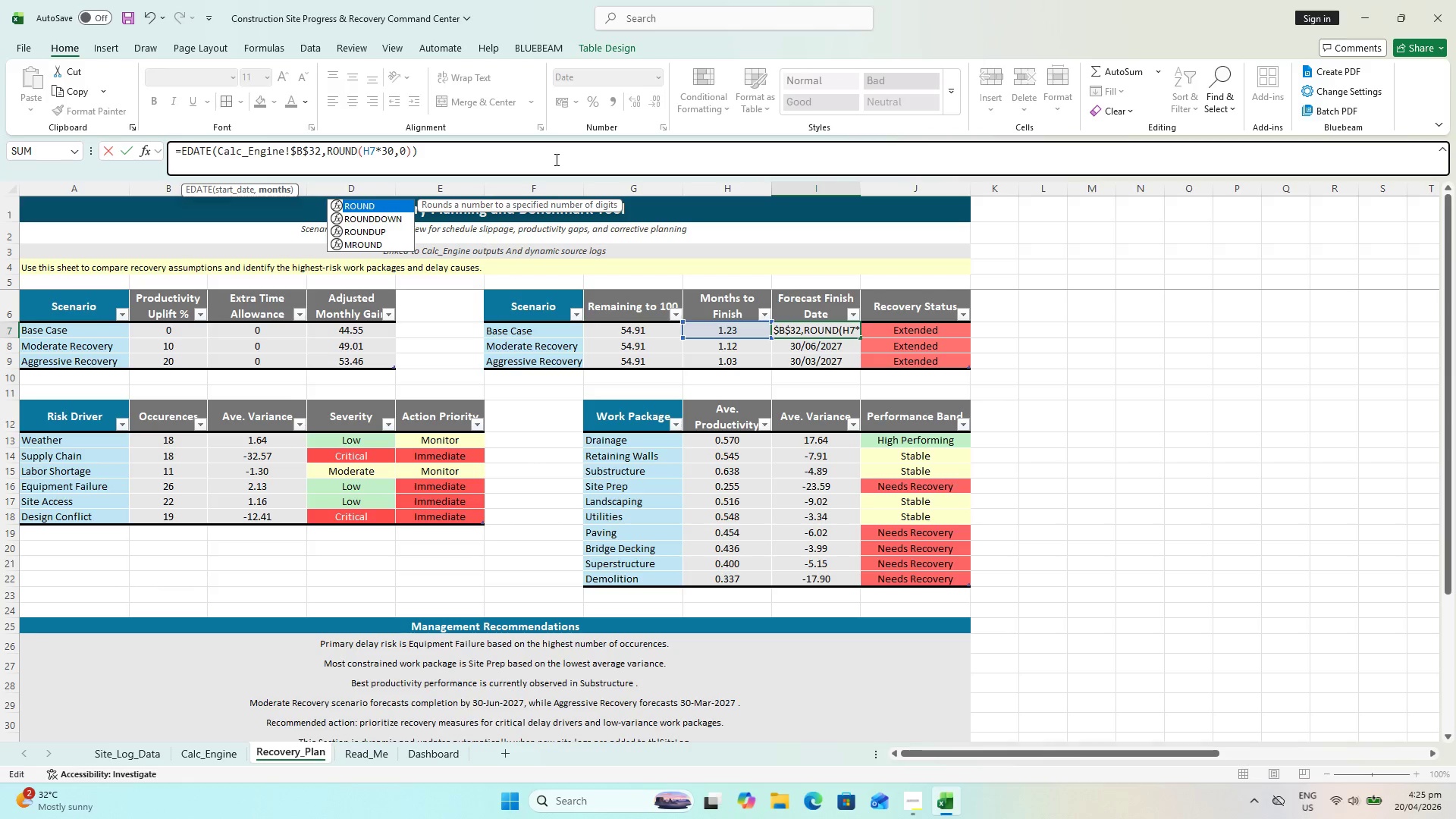 
key(Enter)
 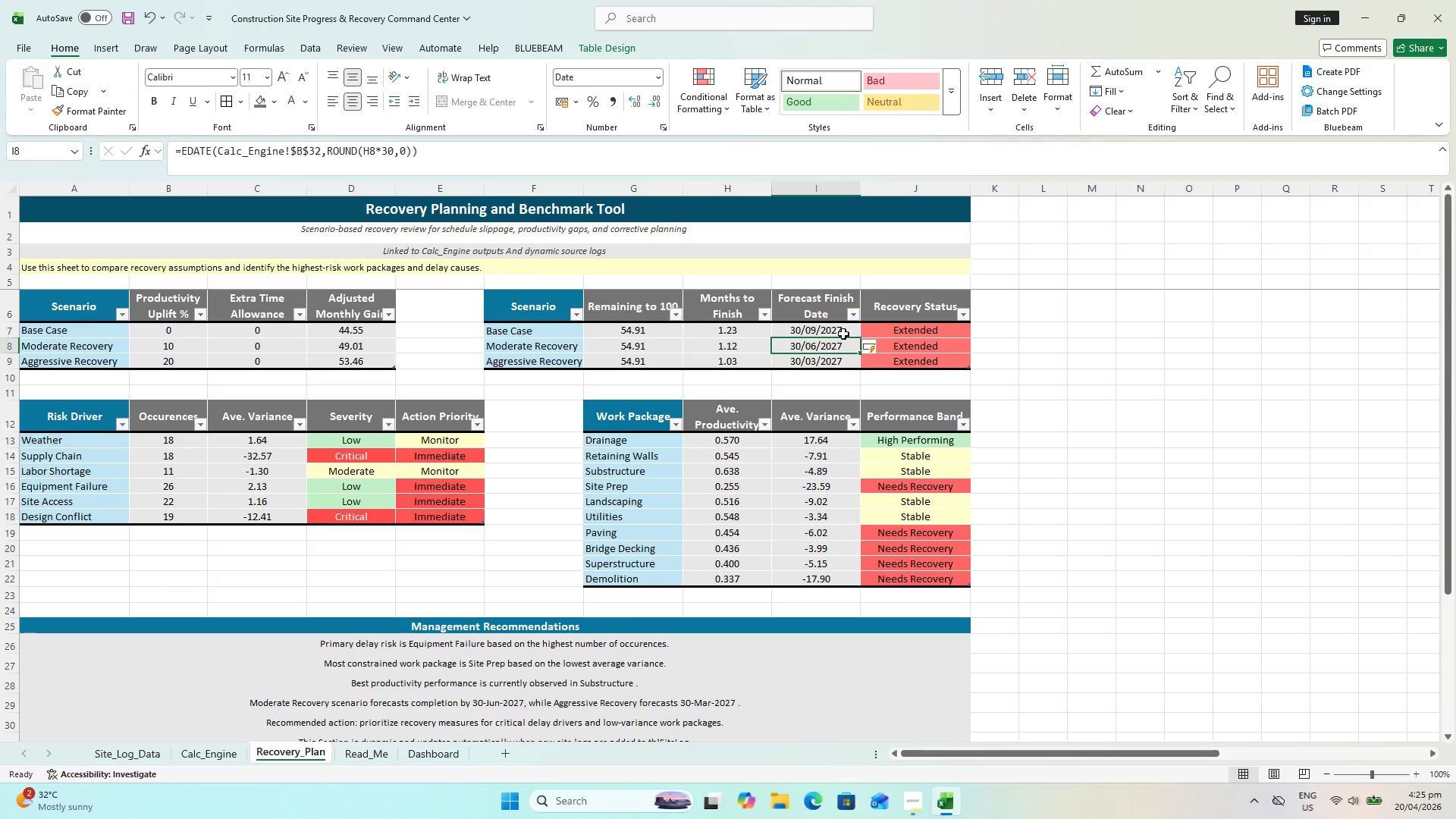 
double_click([817, 331])
 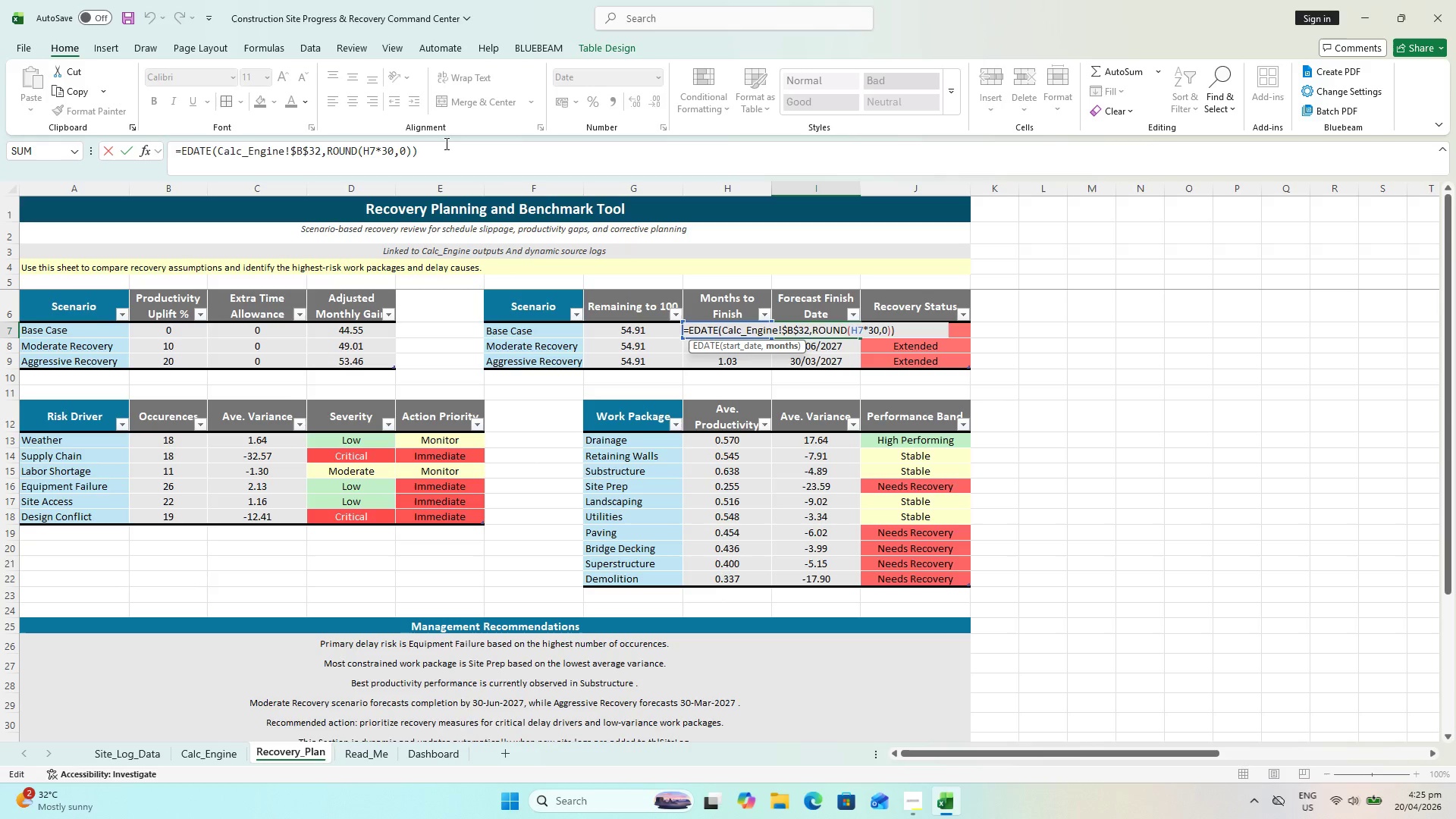 
wait(5.09)
 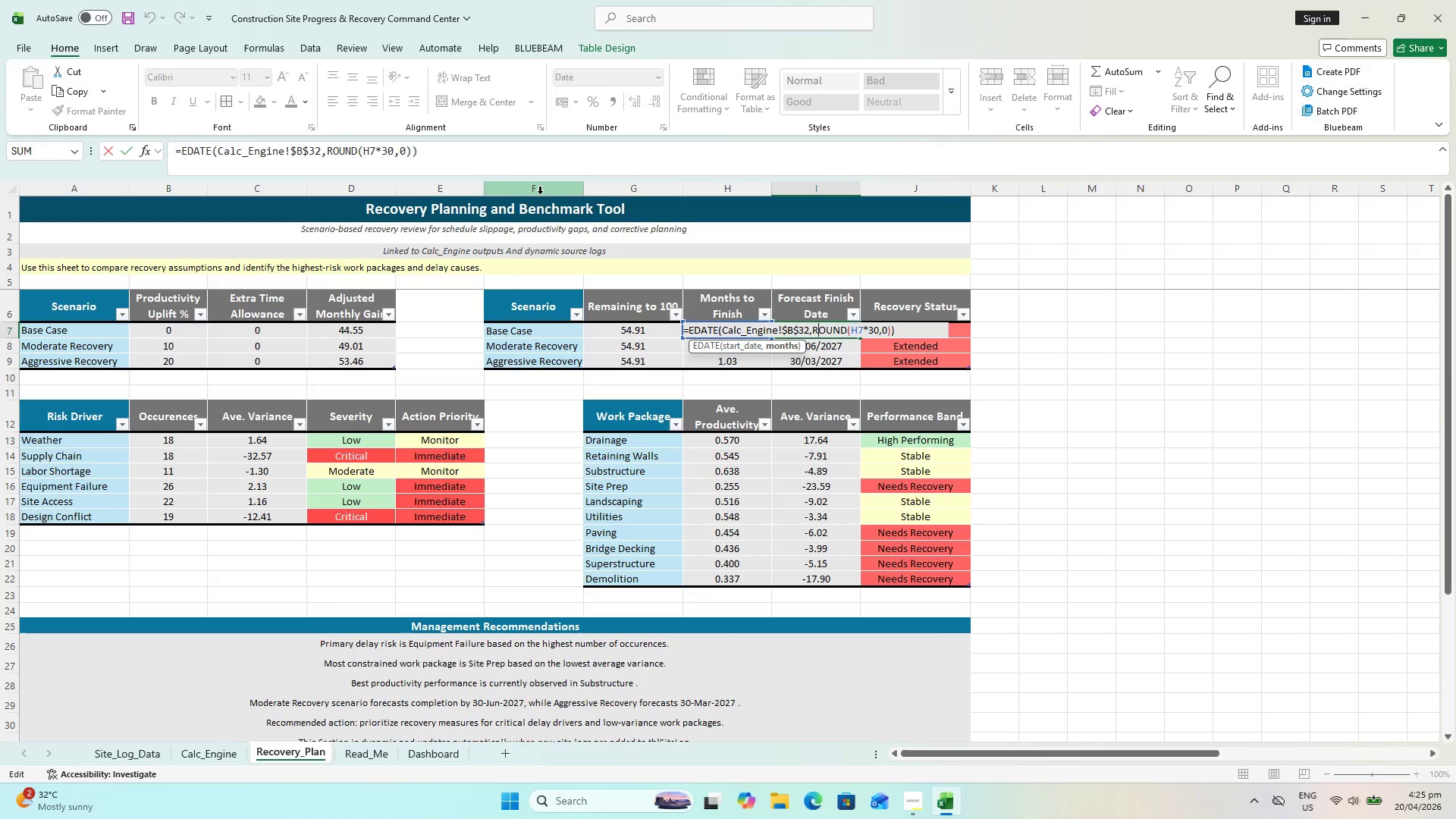 
key(Enter)
 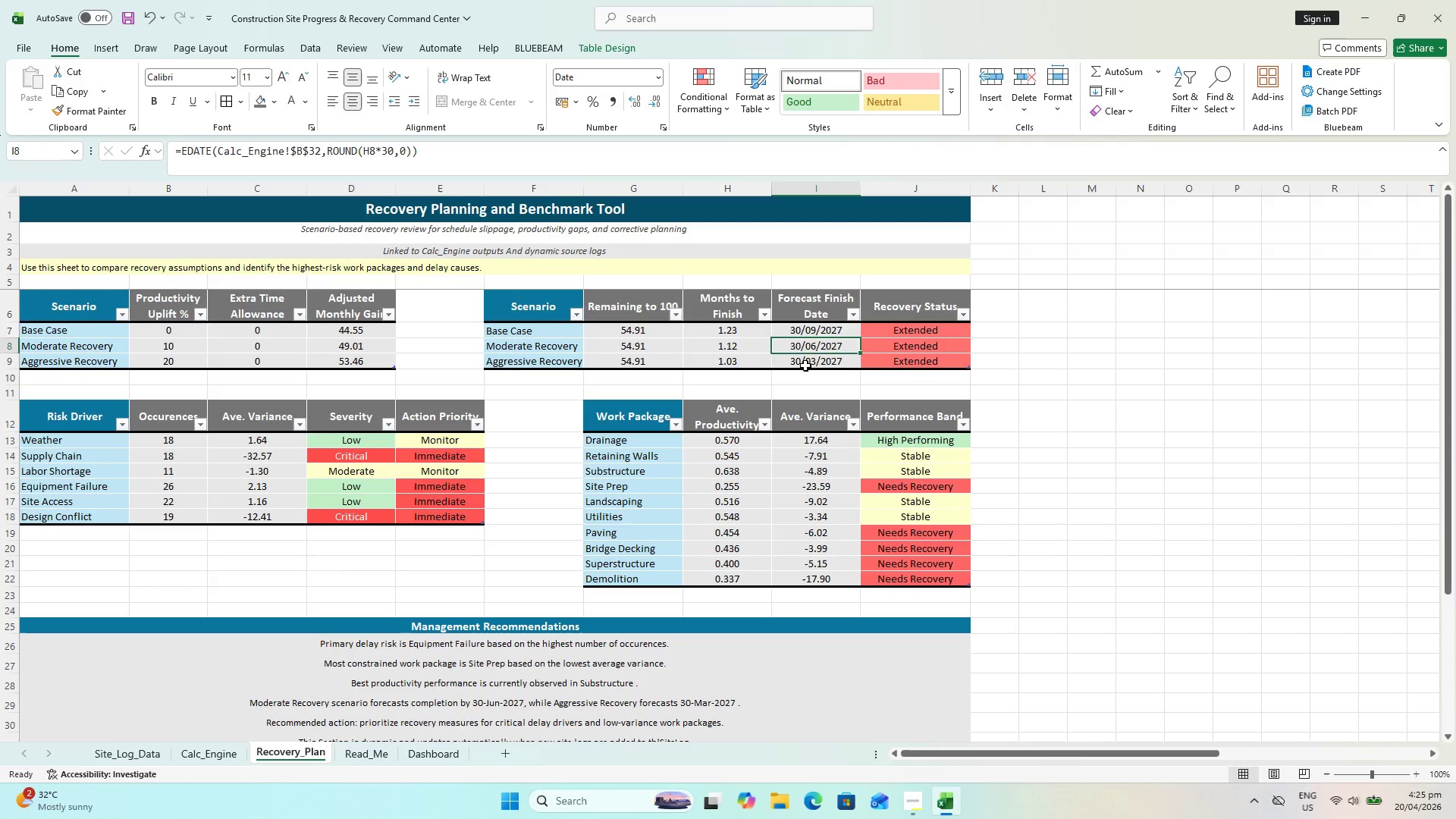 
left_click([1084, 422])
 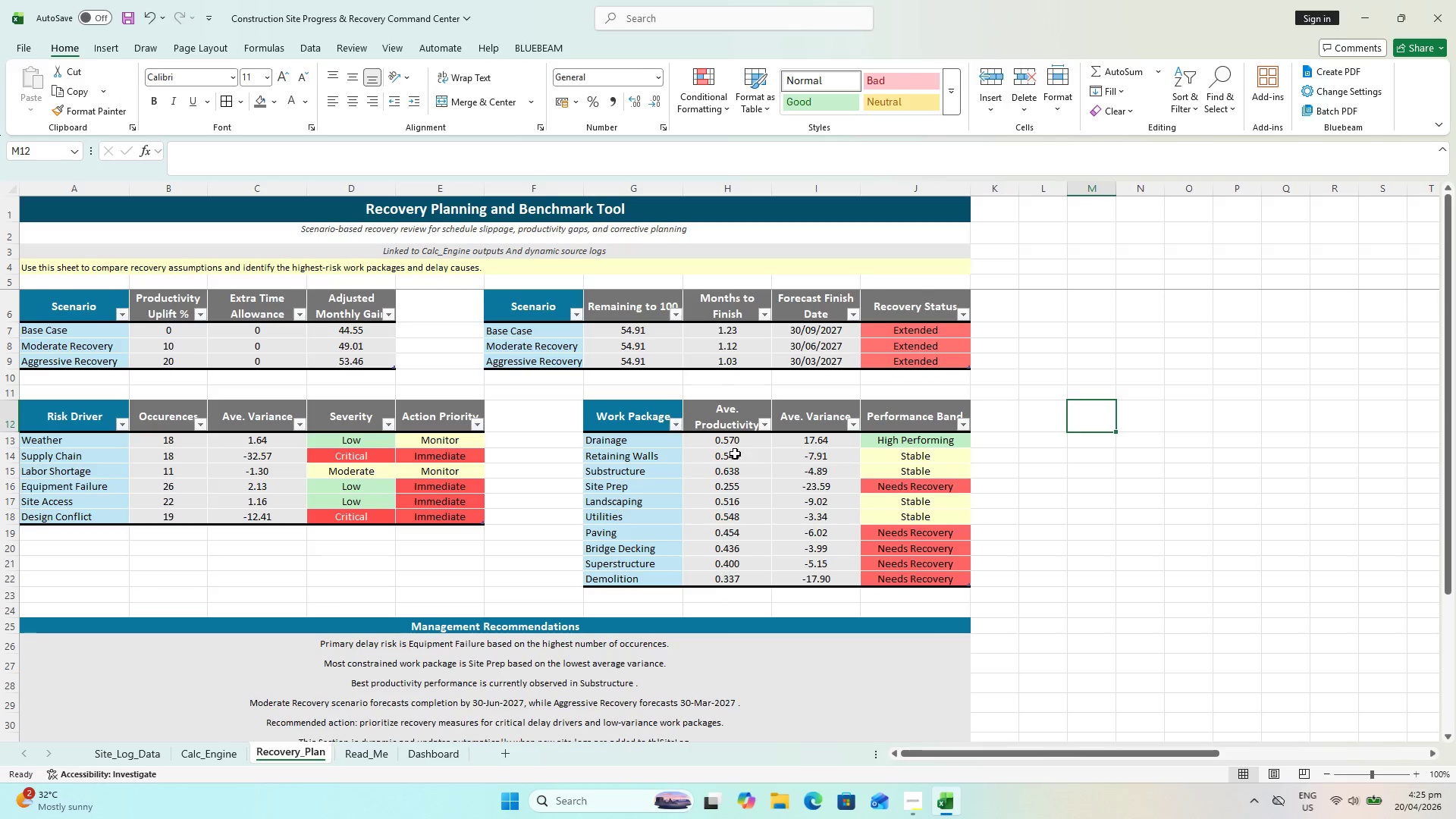 
left_click([902, 326])
 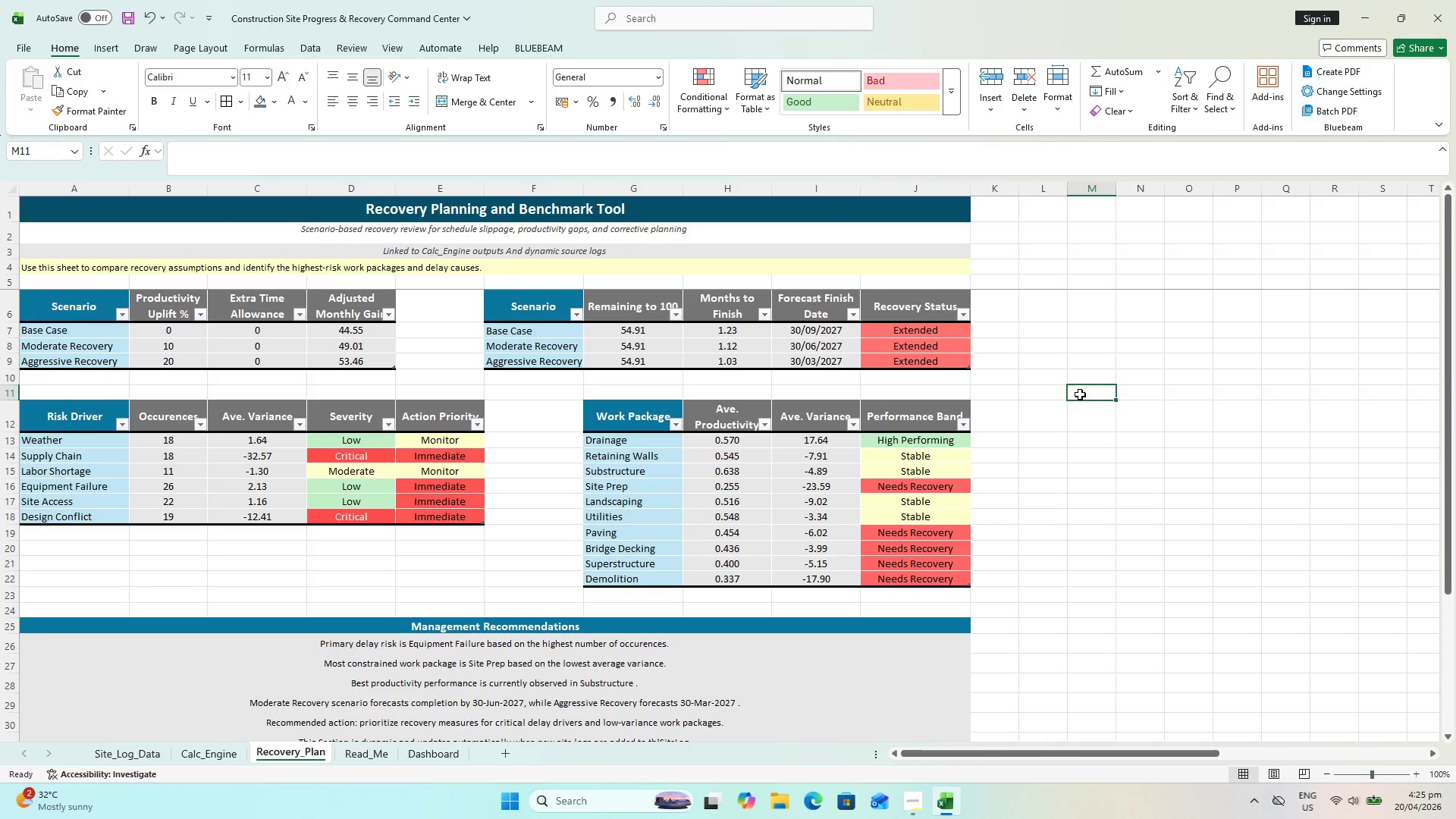 
wait(24.7)
 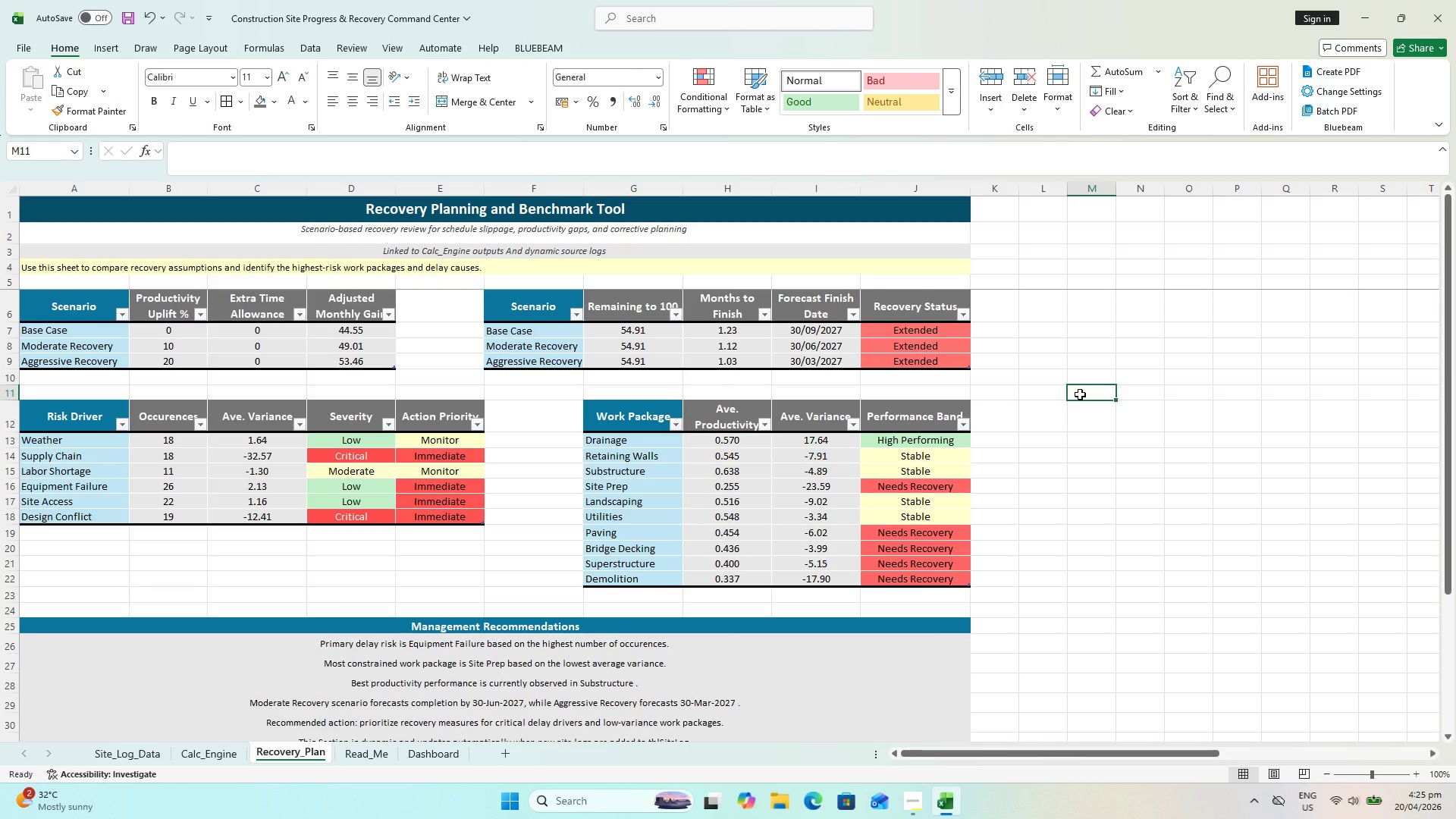 
key(Control+ControlLeft)
 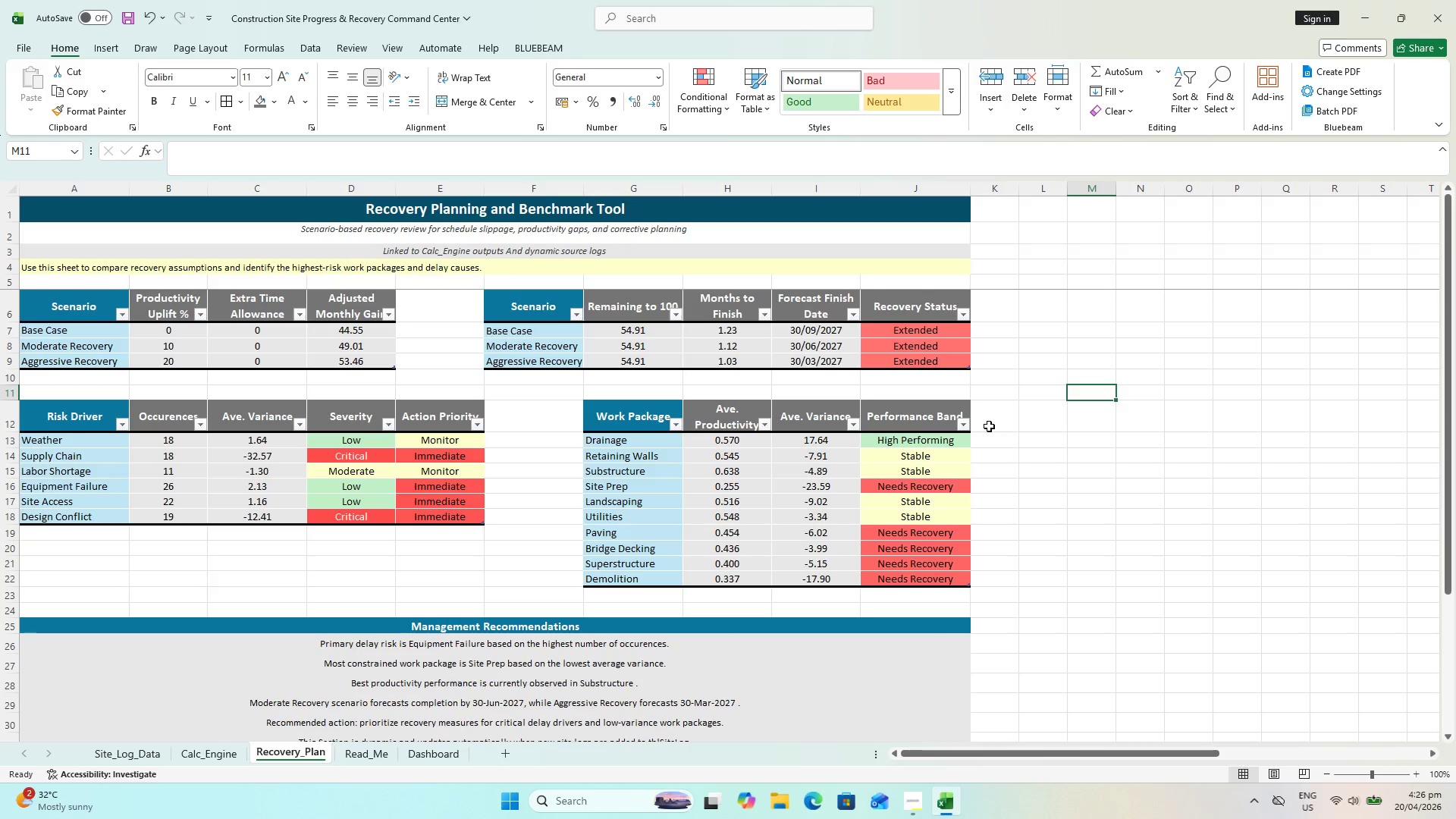 
key(Control+S)
 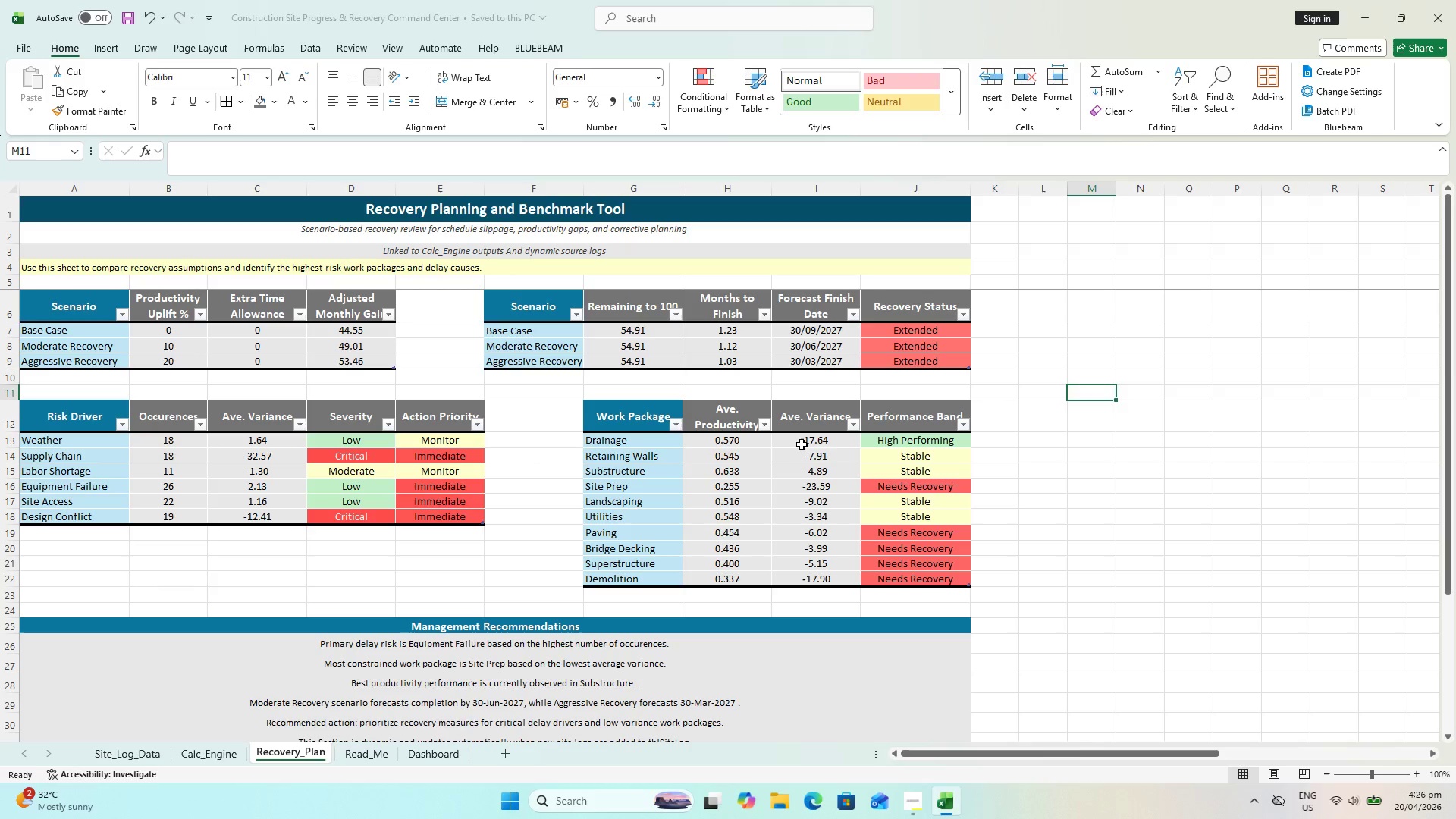 
left_click([802, 444])
 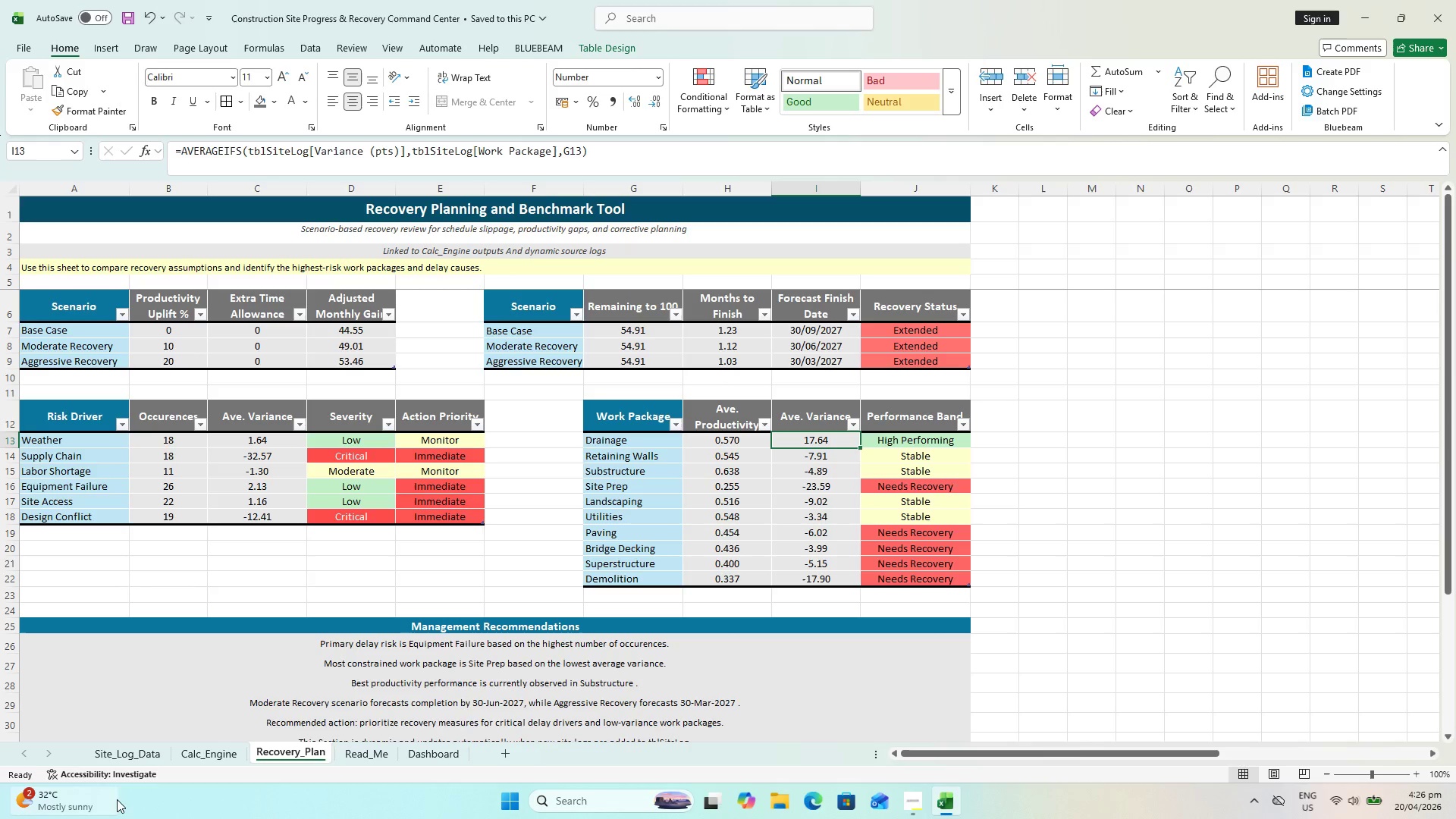 
wait(6.95)
 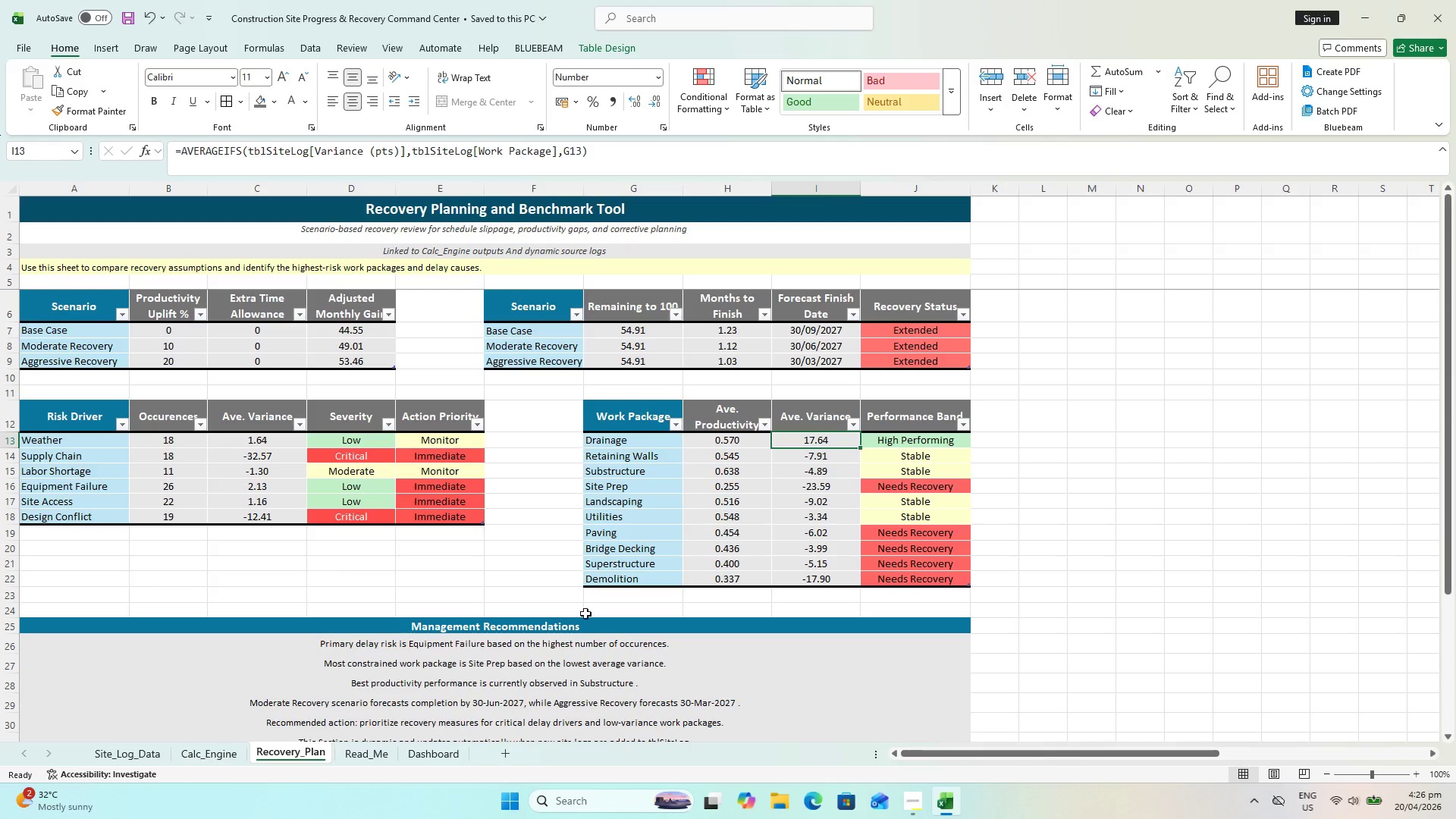 
left_click([115, 761])
 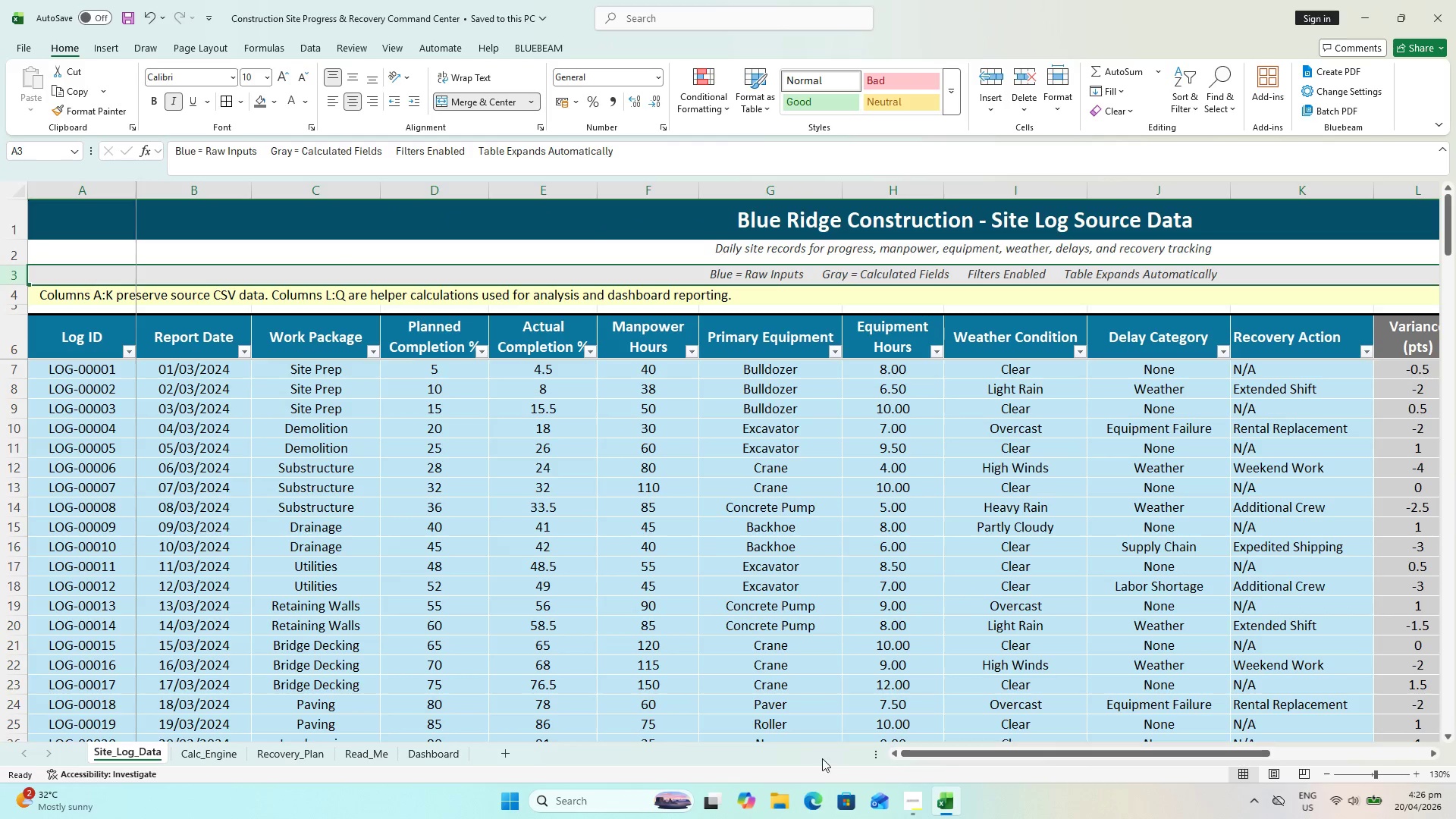 
scroll: coordinate [869, 719], scroll_direction: down, amount: 3.0
 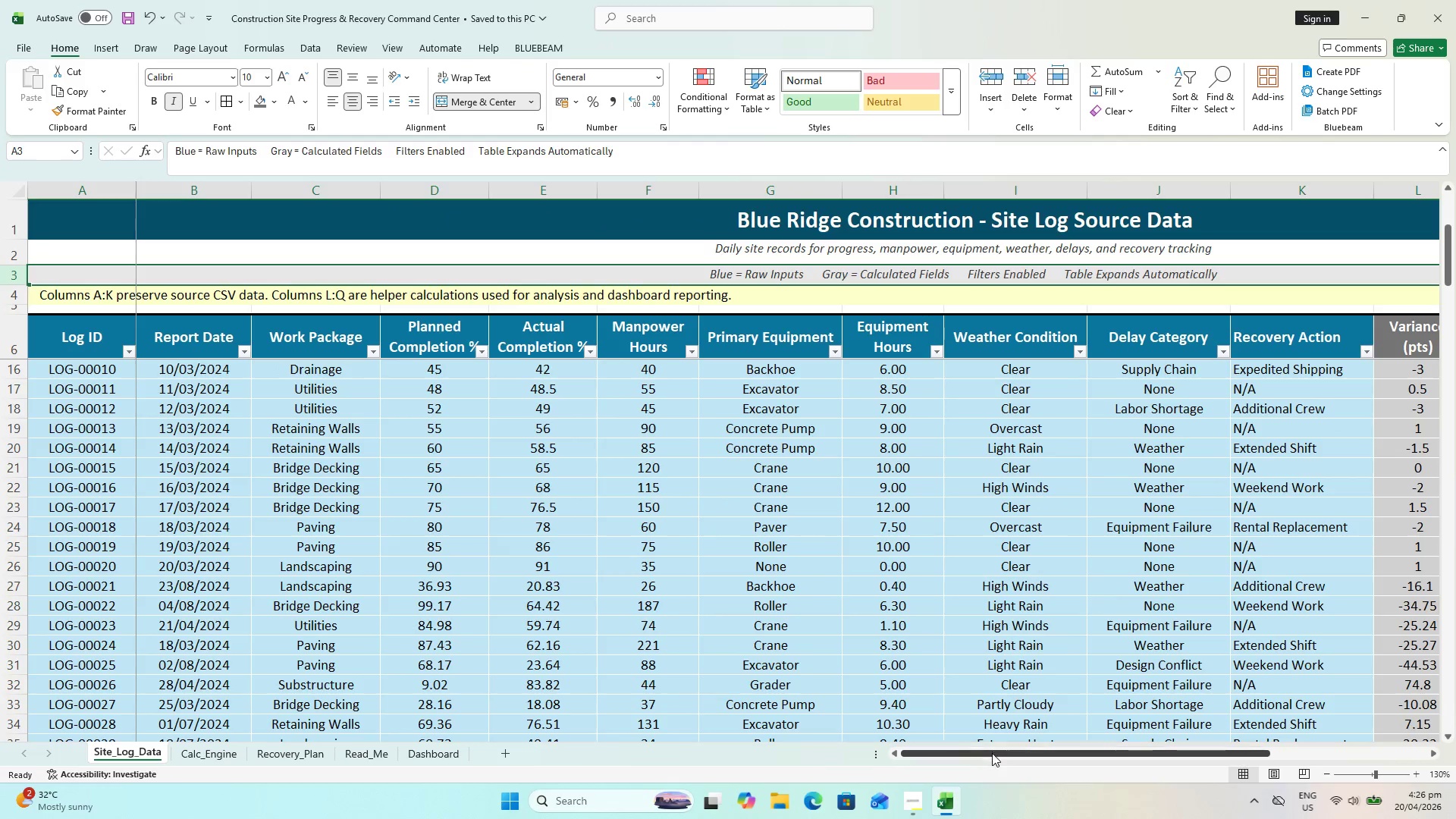 
left_click_drag(start_coordinate=[991, 753], to_coordinate=[1192, 767])
 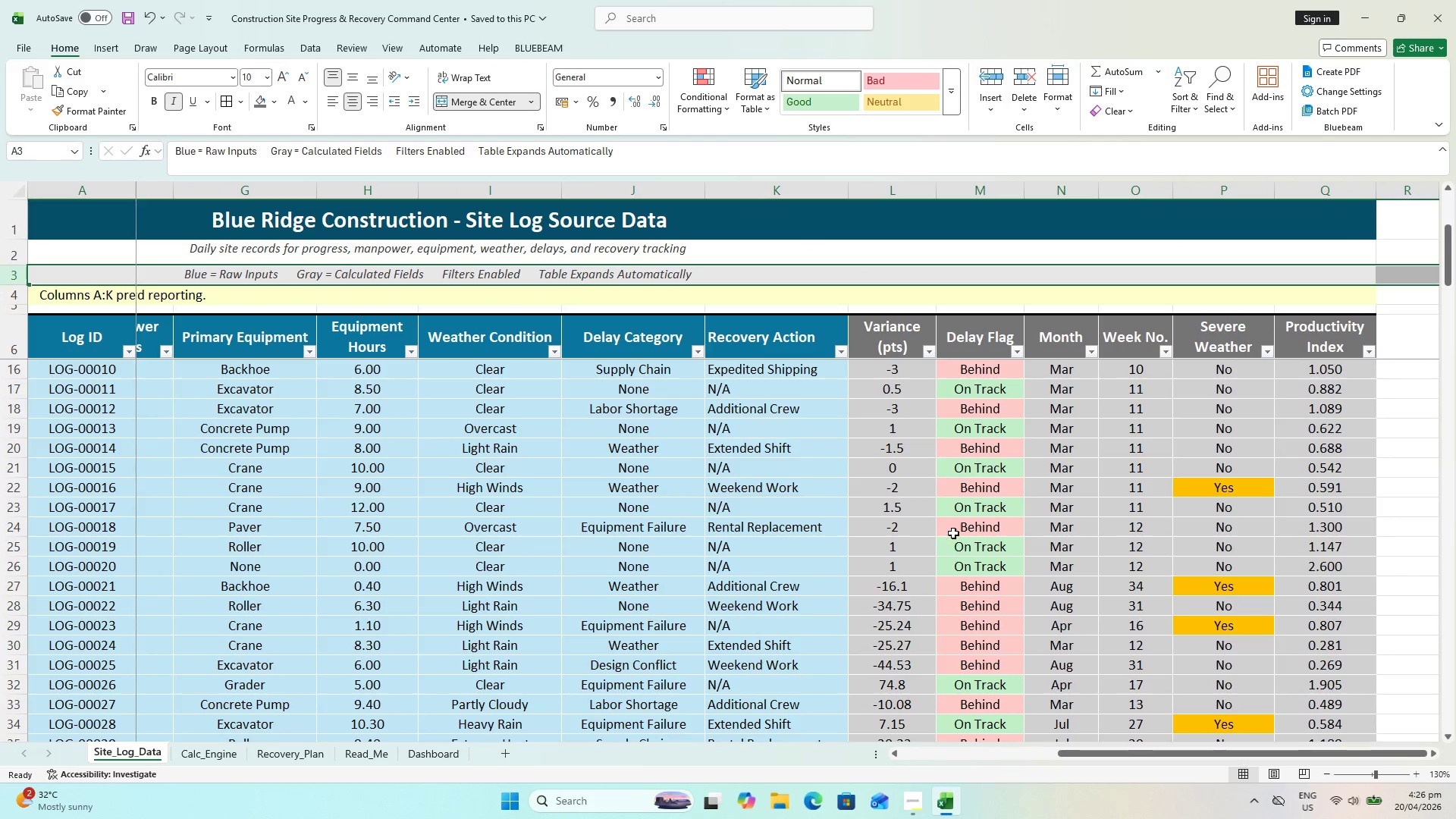 
scroll: coordinate [974, 507], scroll_direction: up, amount: 13.0
 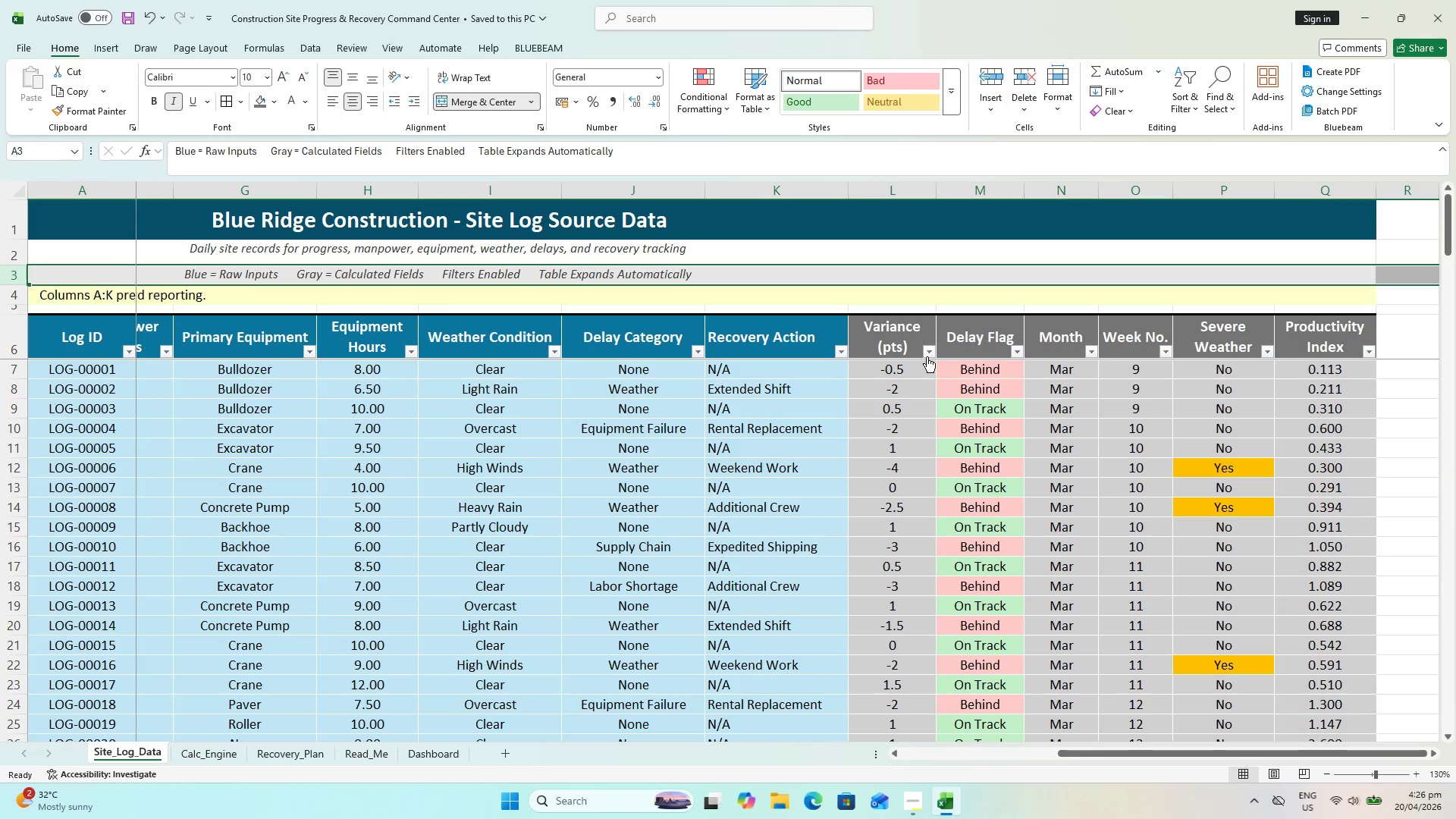 
left_click([927, 355])
 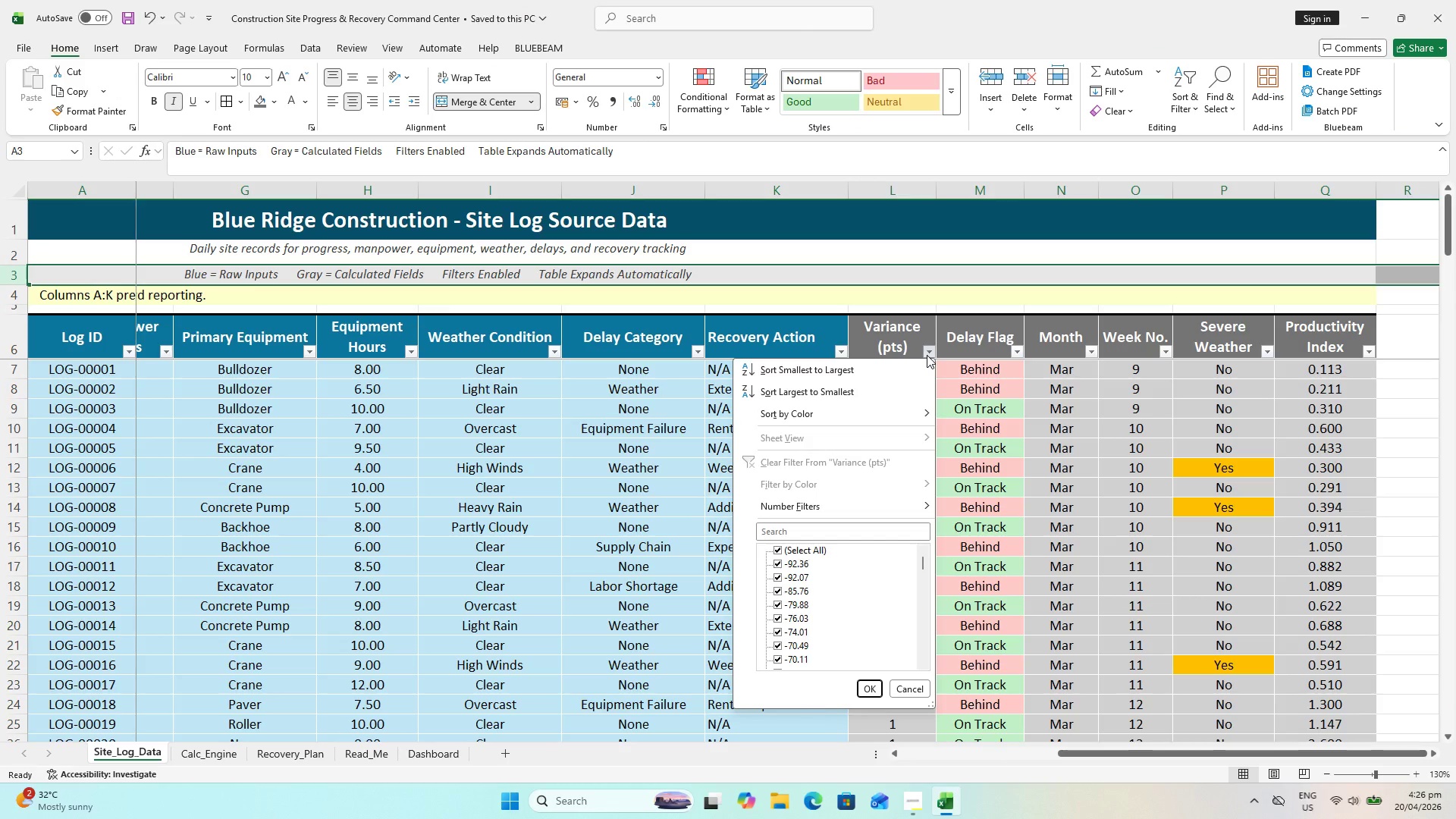 
left_click([927, 355])
 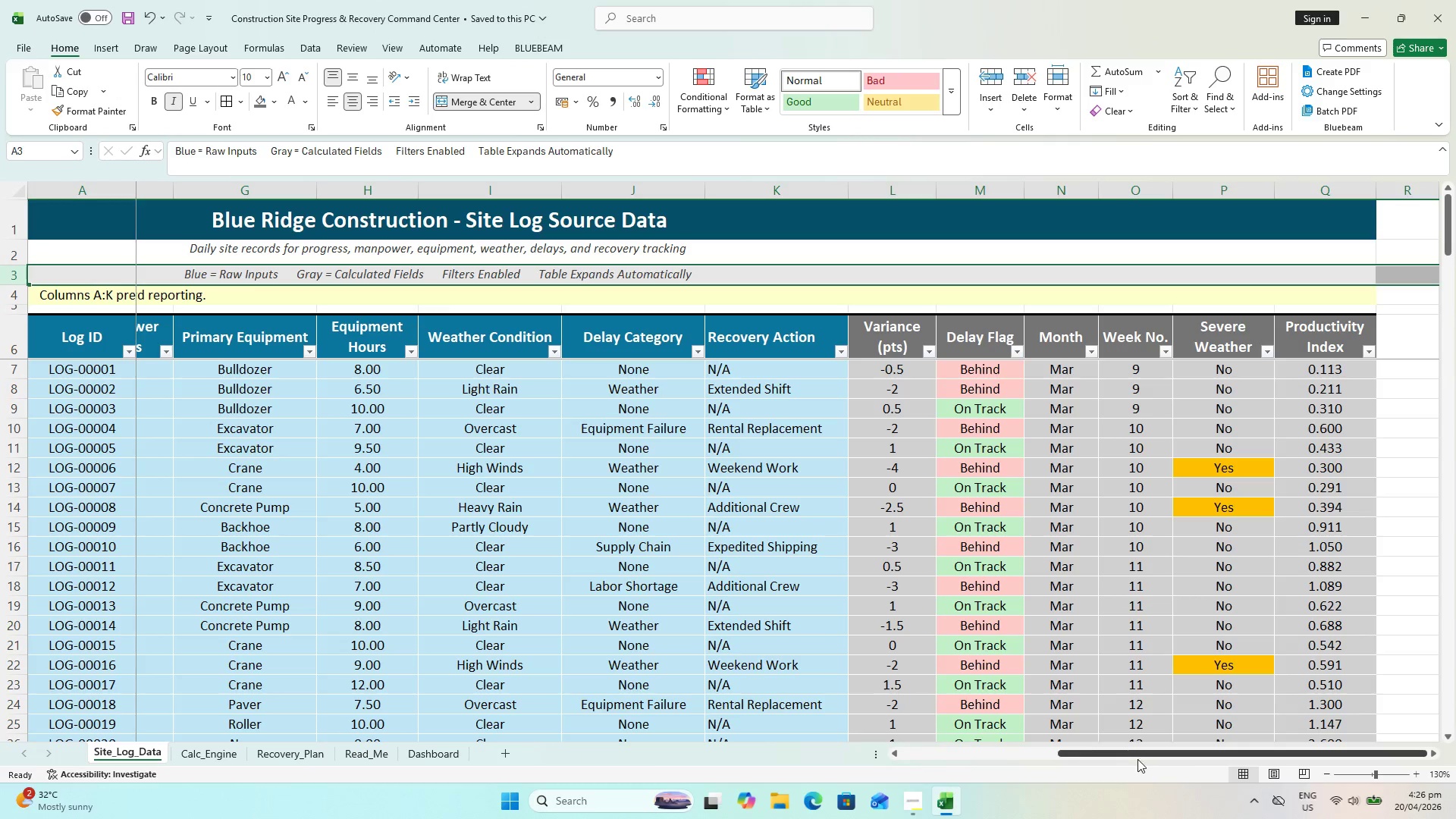 
wait(5.28)
 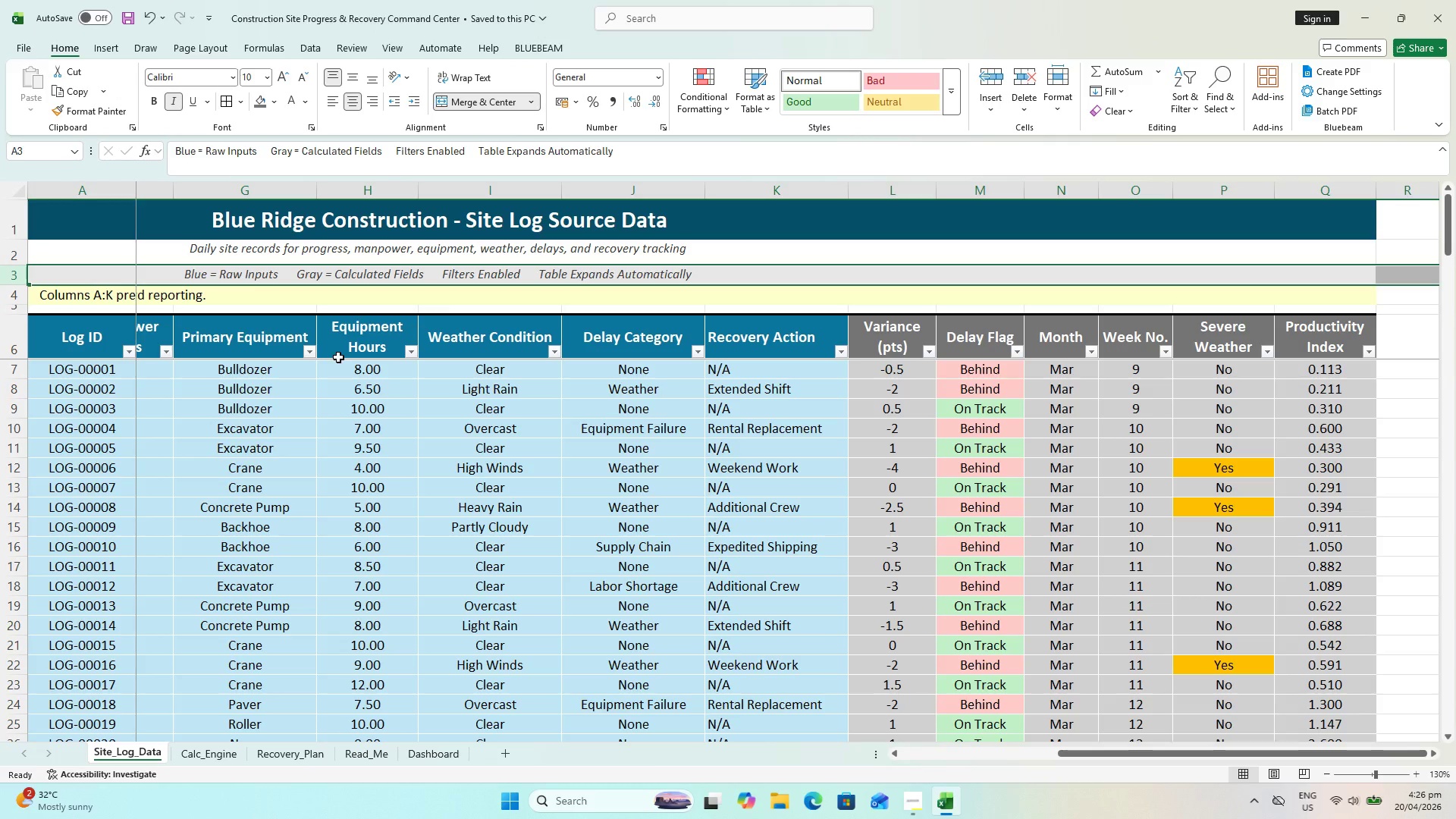 
left_click_drag(start_coordinate=[1138, 758], to_coordinate=[929, 755])
 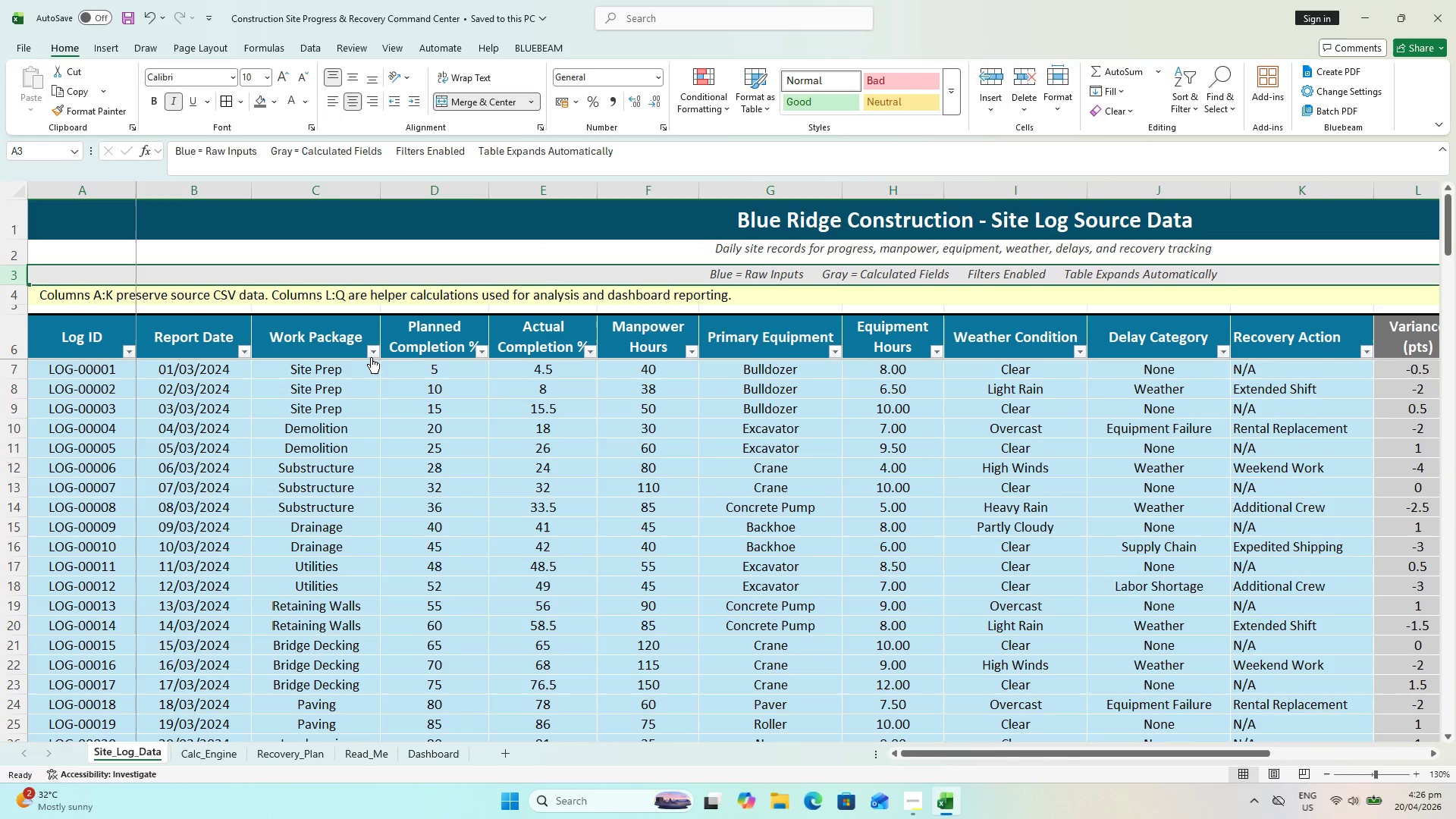 
left_click([372, 356])
 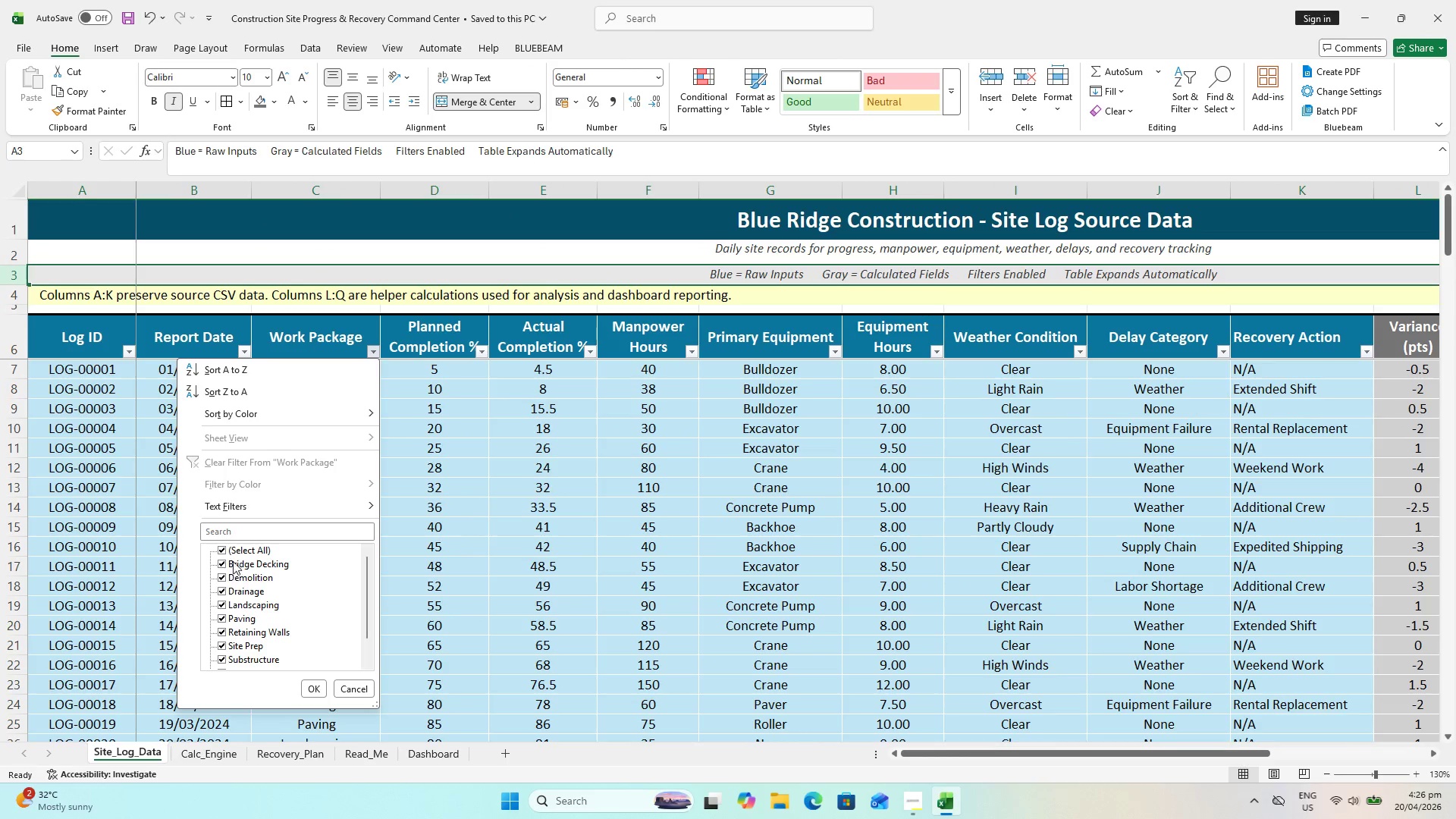 
left_click([231, 554])
 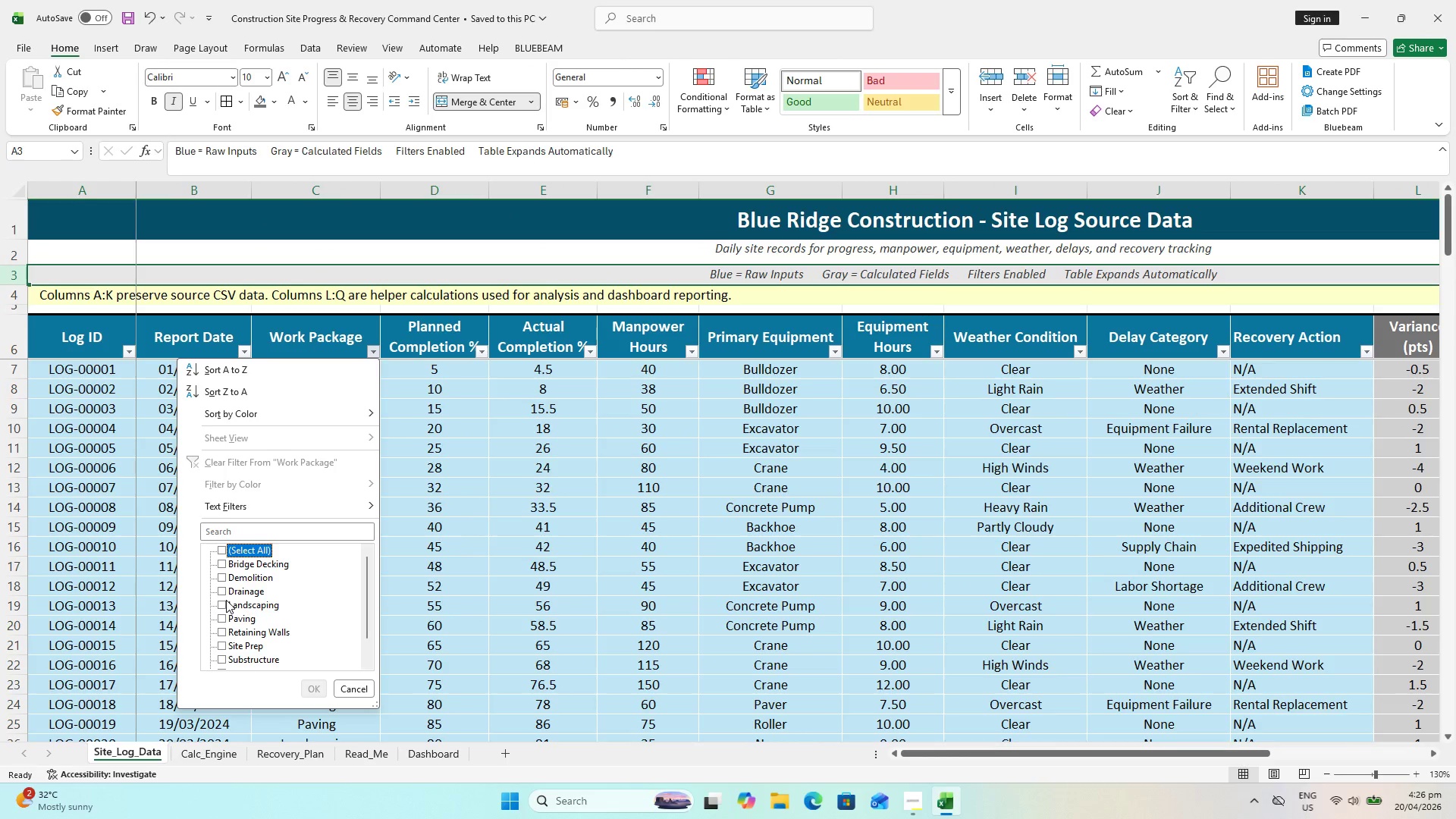 
left_click([225, 595])
 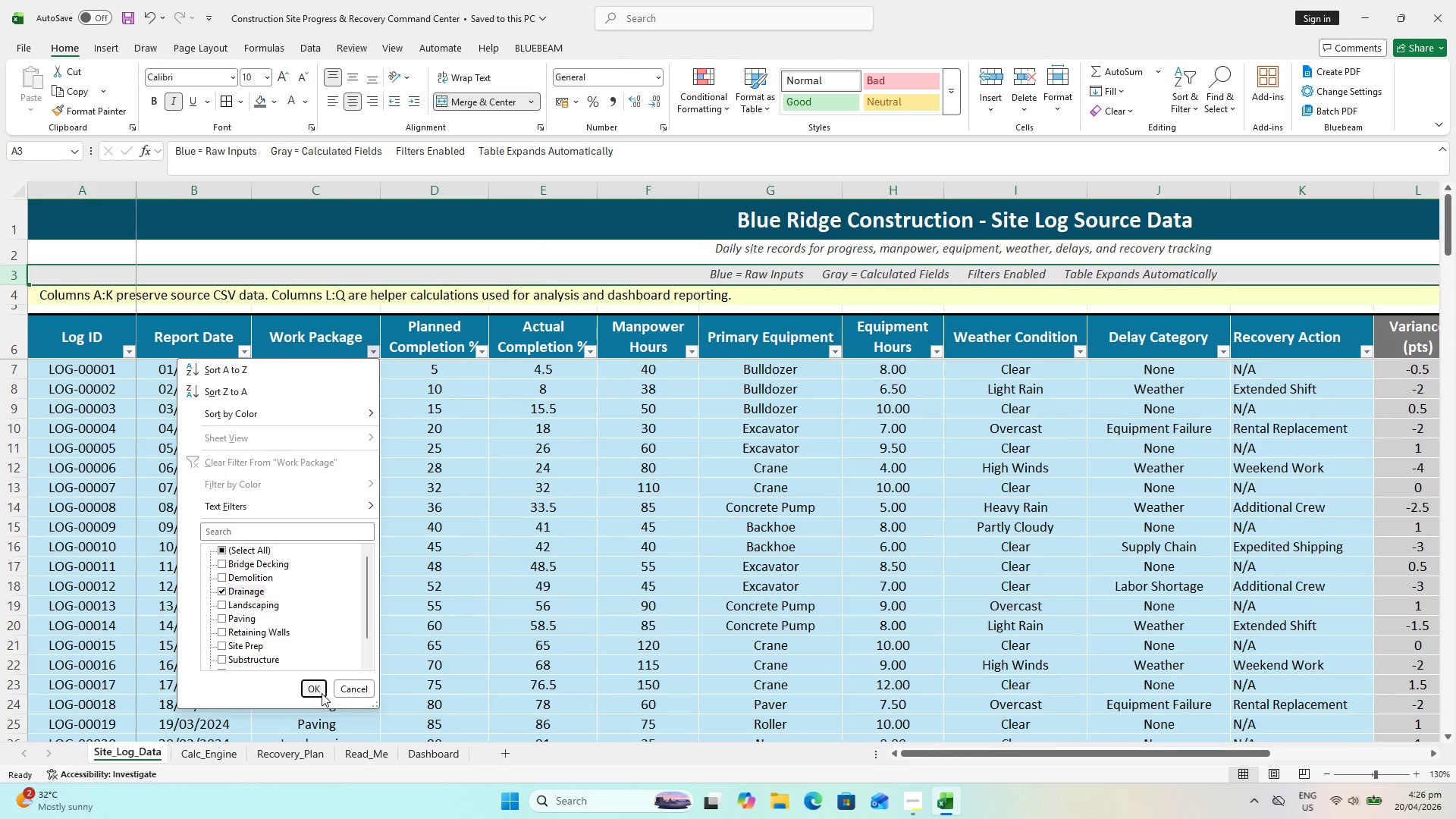 
left_click([314, 685])
 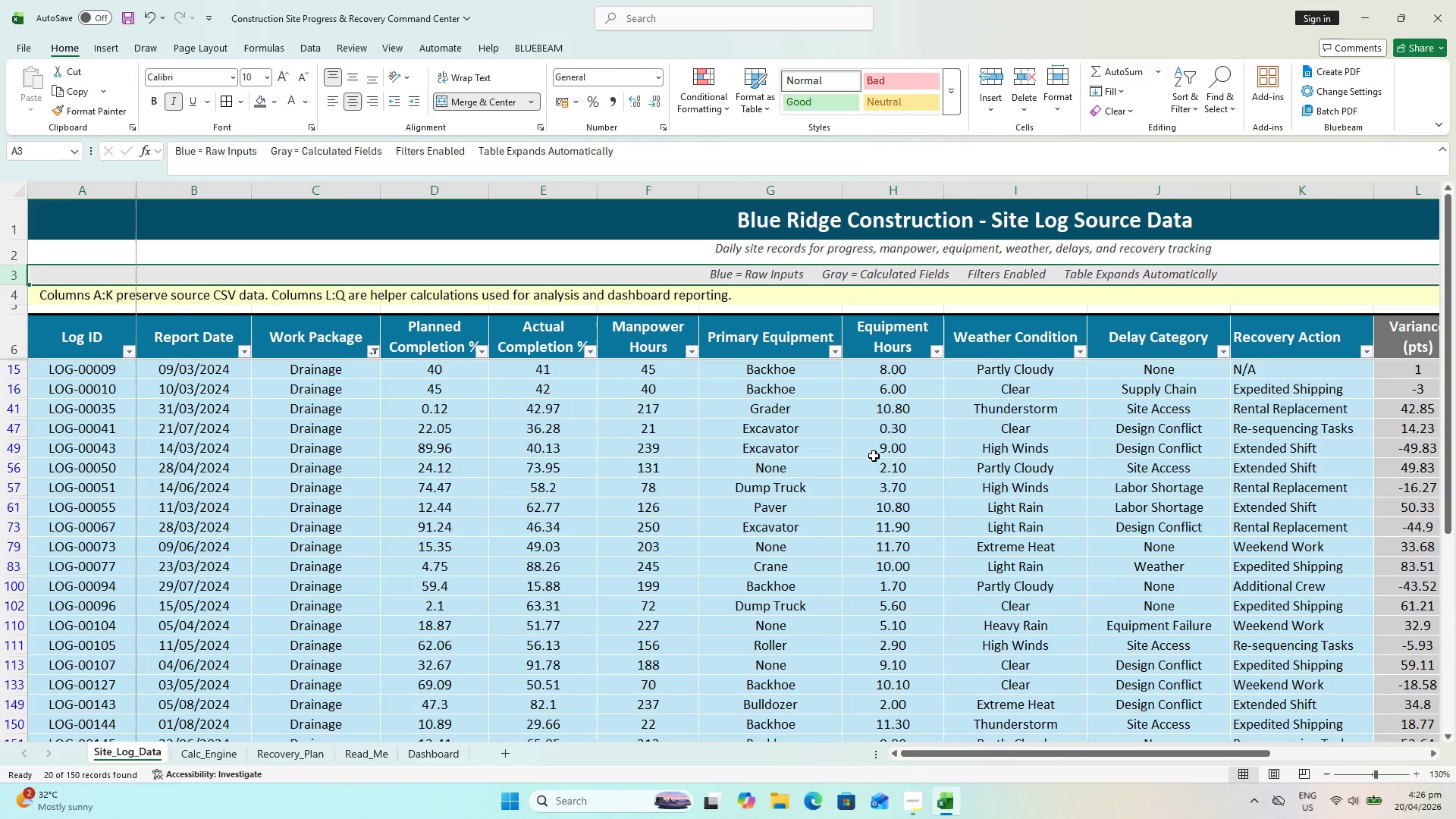 
scroll: coordinate [874, 455], scroll_direction: up, amount: 1.0
 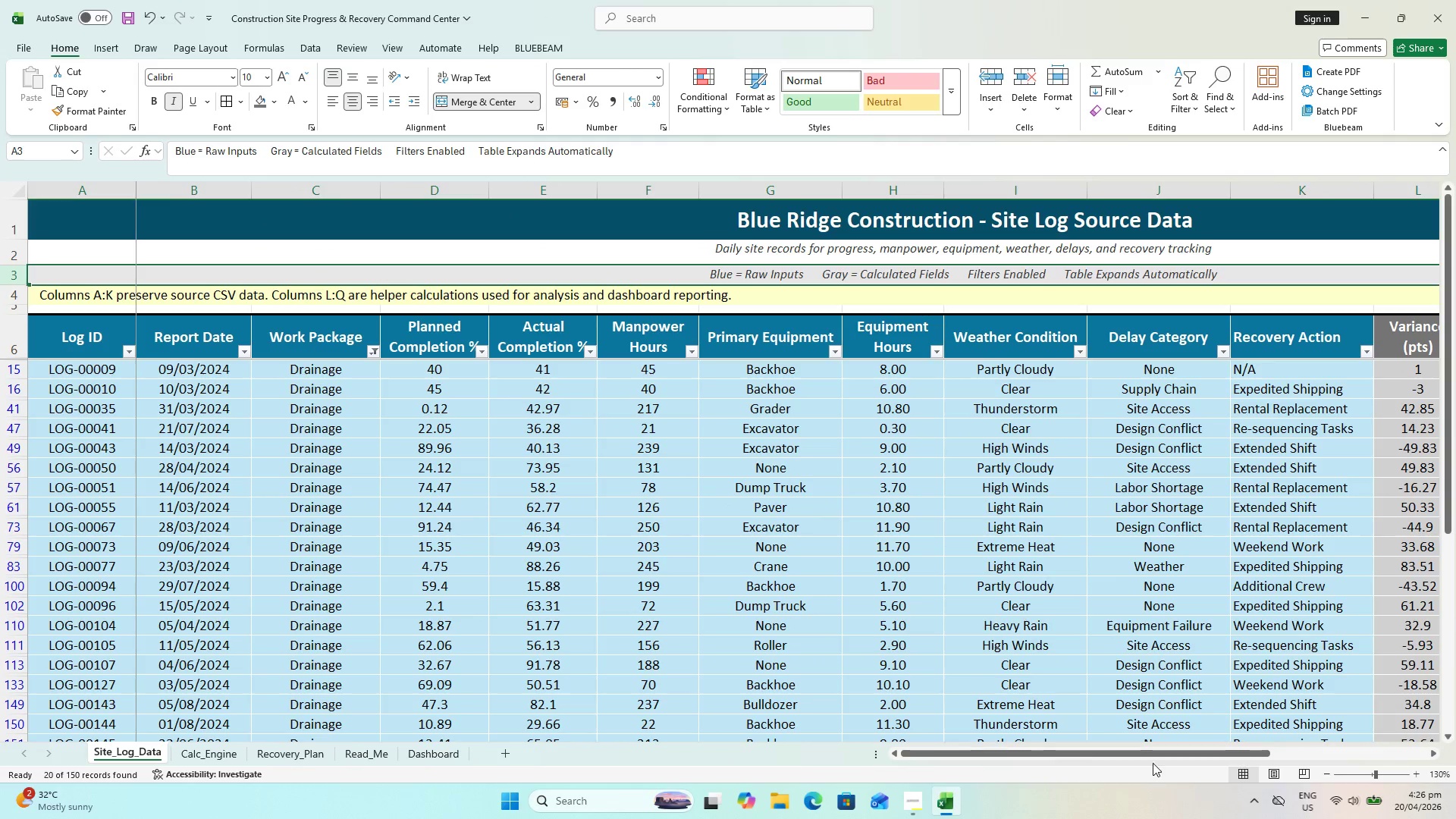 
left_click_drag(start_coordinate=[1153, 758], to_coordinate=[1216, 758])
 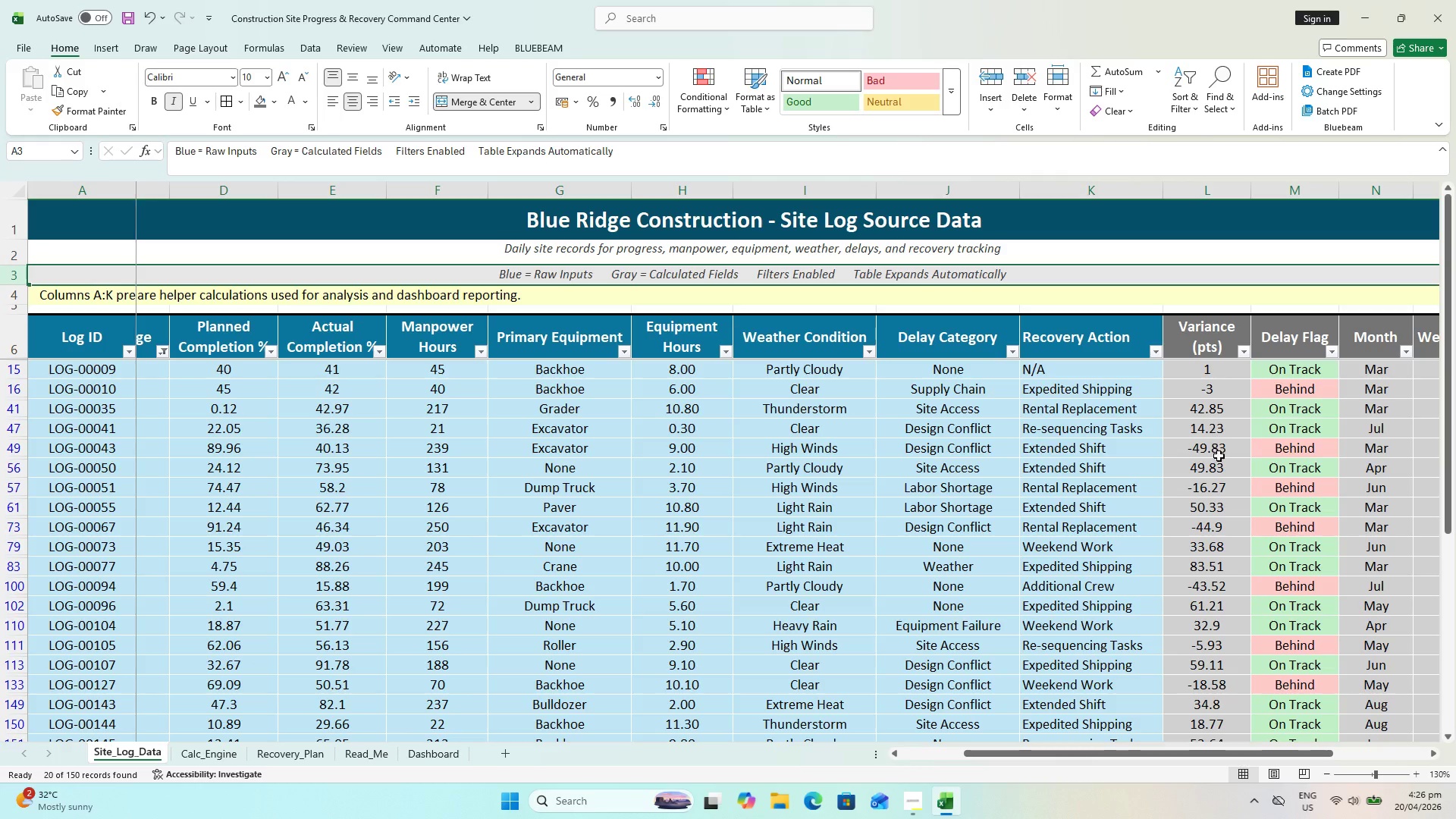 
scroll: coordinate [1224, 510], scroll_direction: down, amount: 2.0
 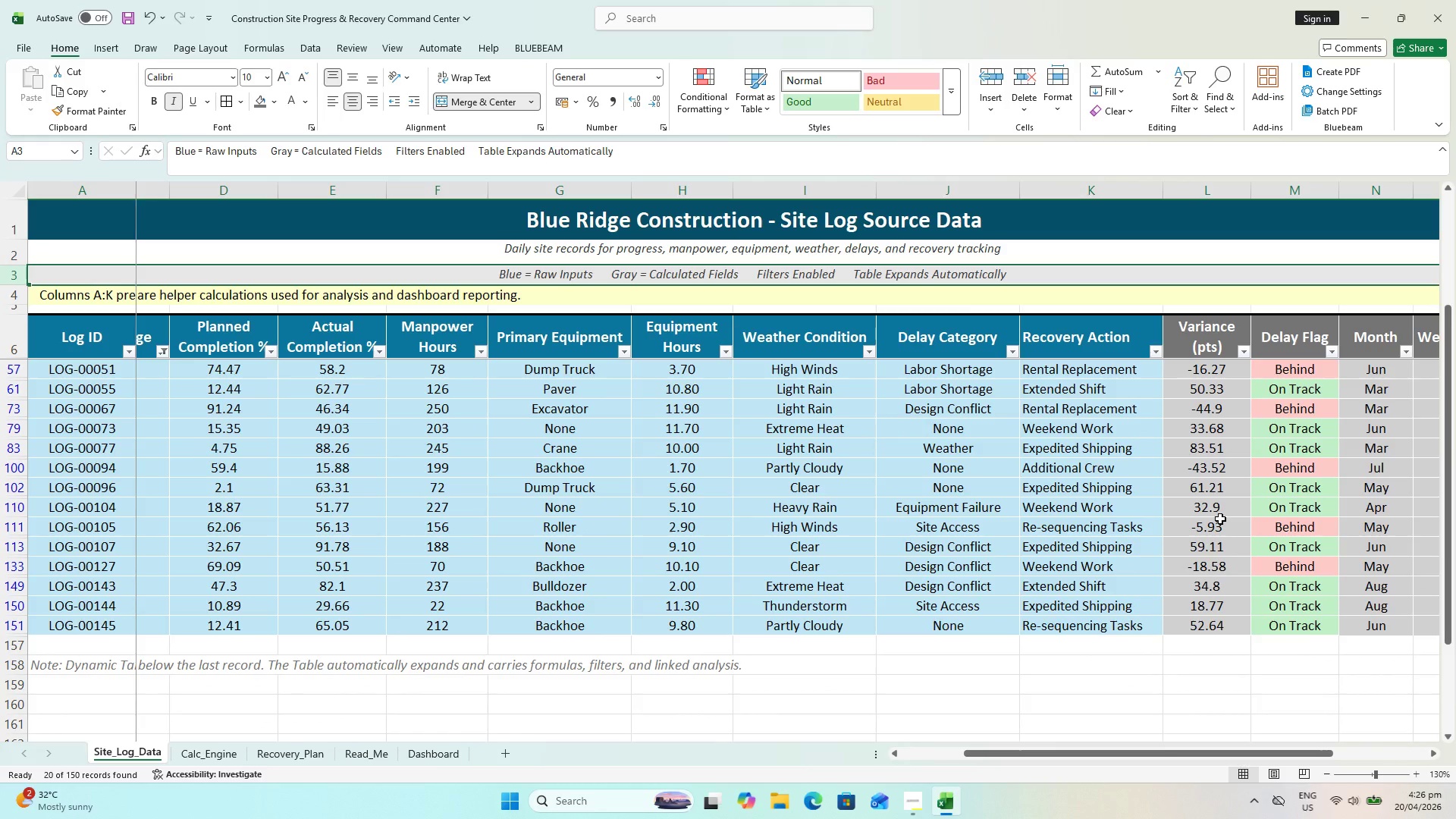 
scroll: coordinate [1220, 516], scroll_direction: up, amount: 6.0
 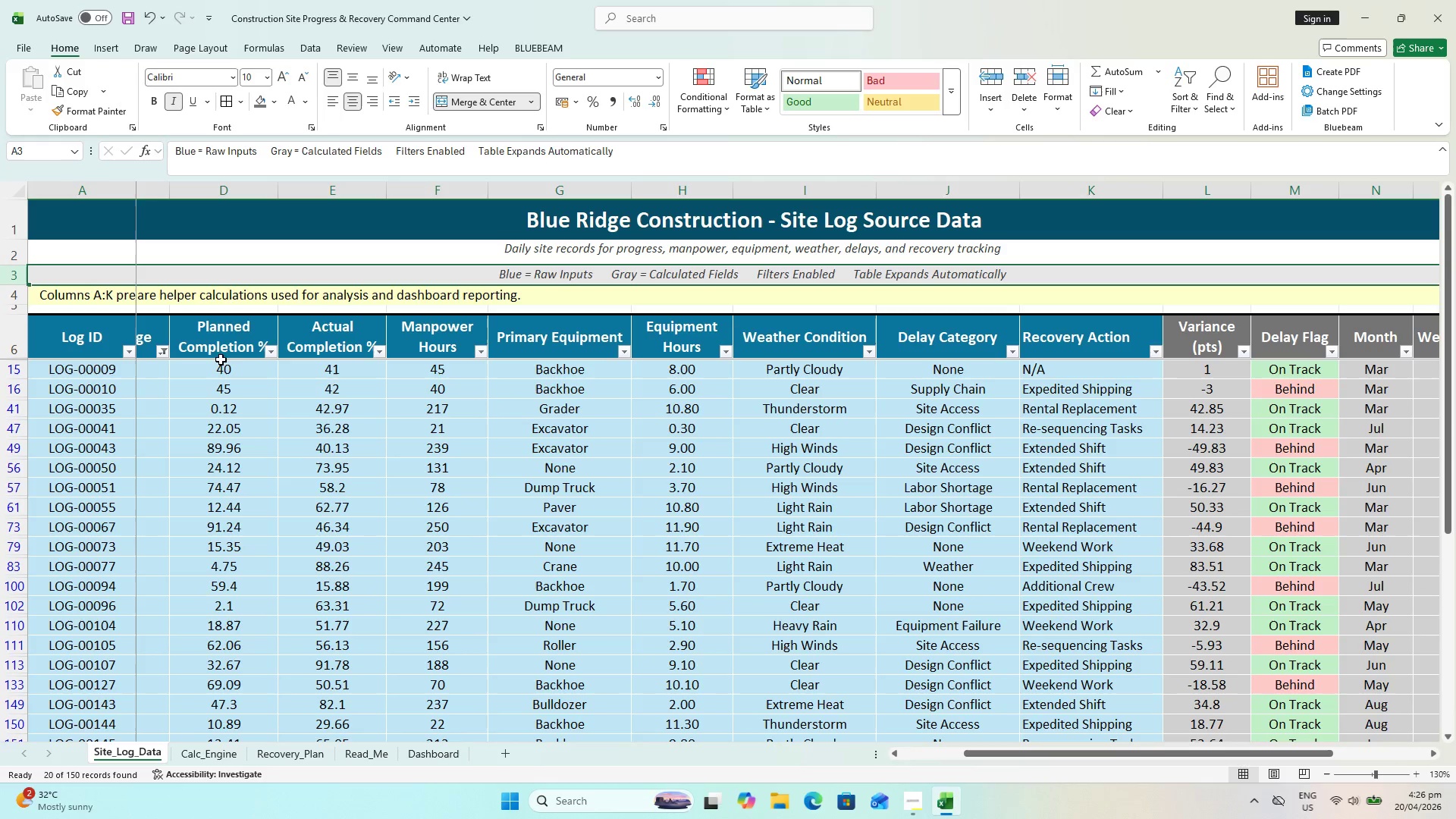 
left_click([163, 351])
 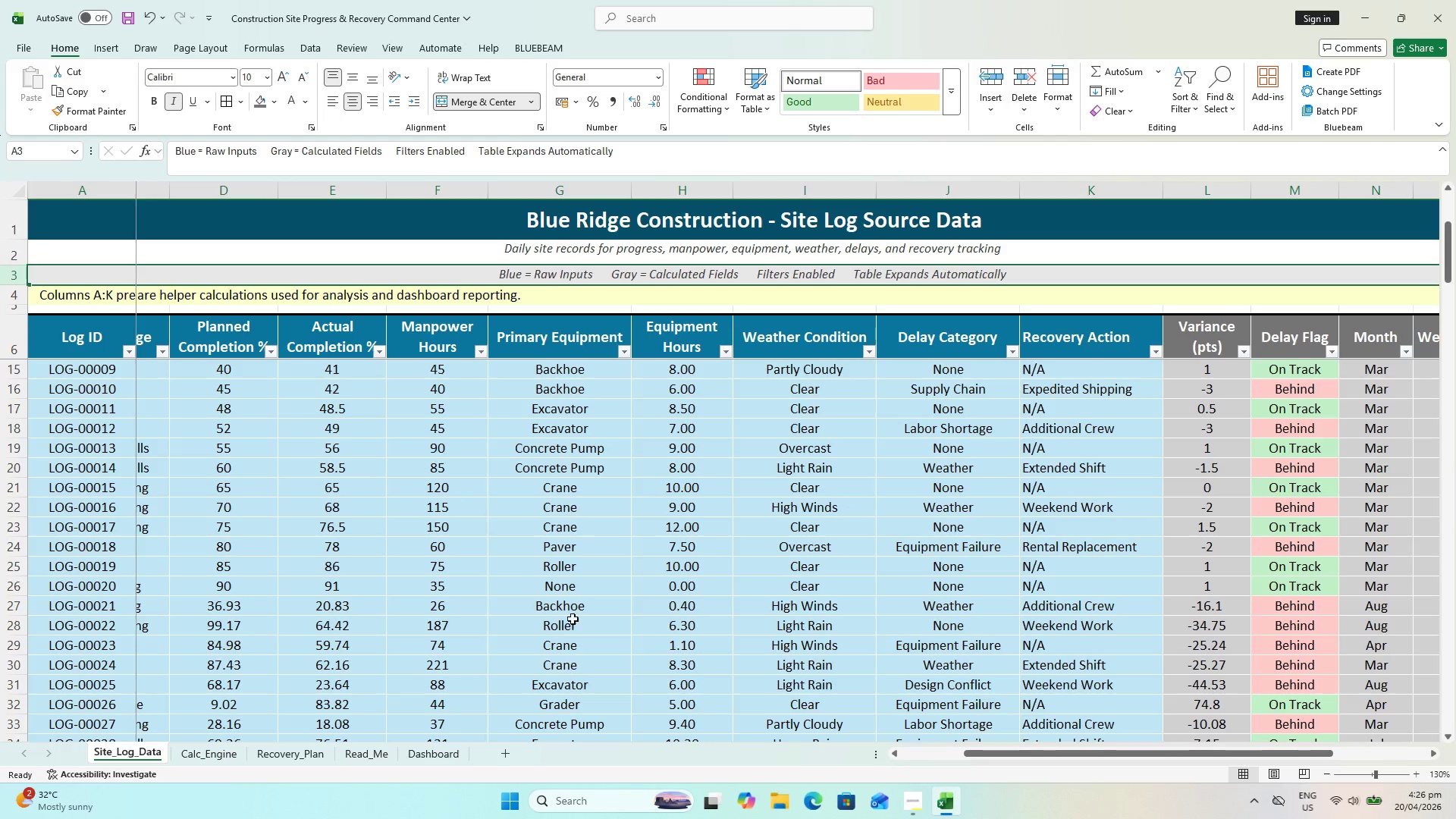 
wait(14.78)
 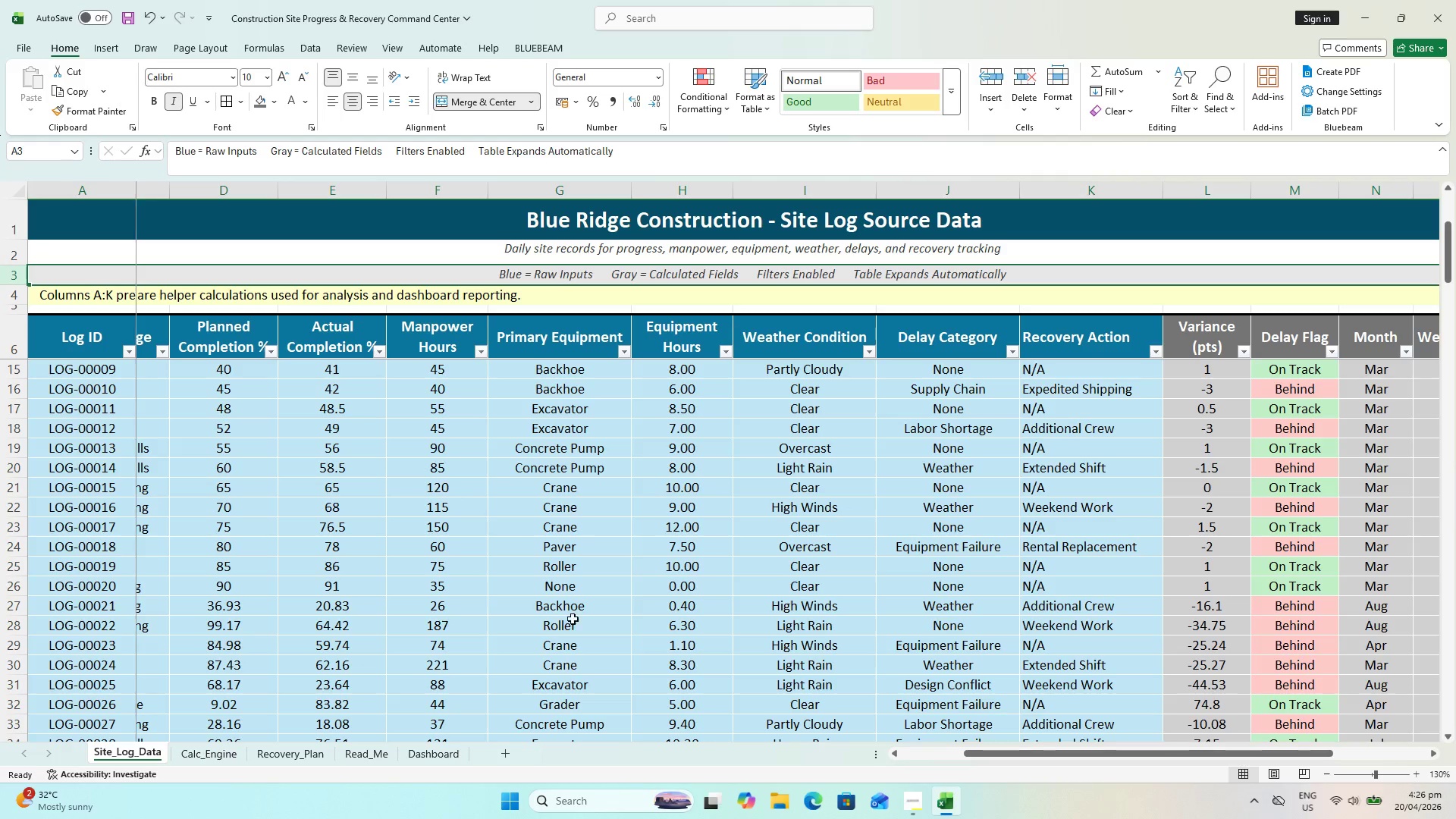 
left_click([837, 331])
 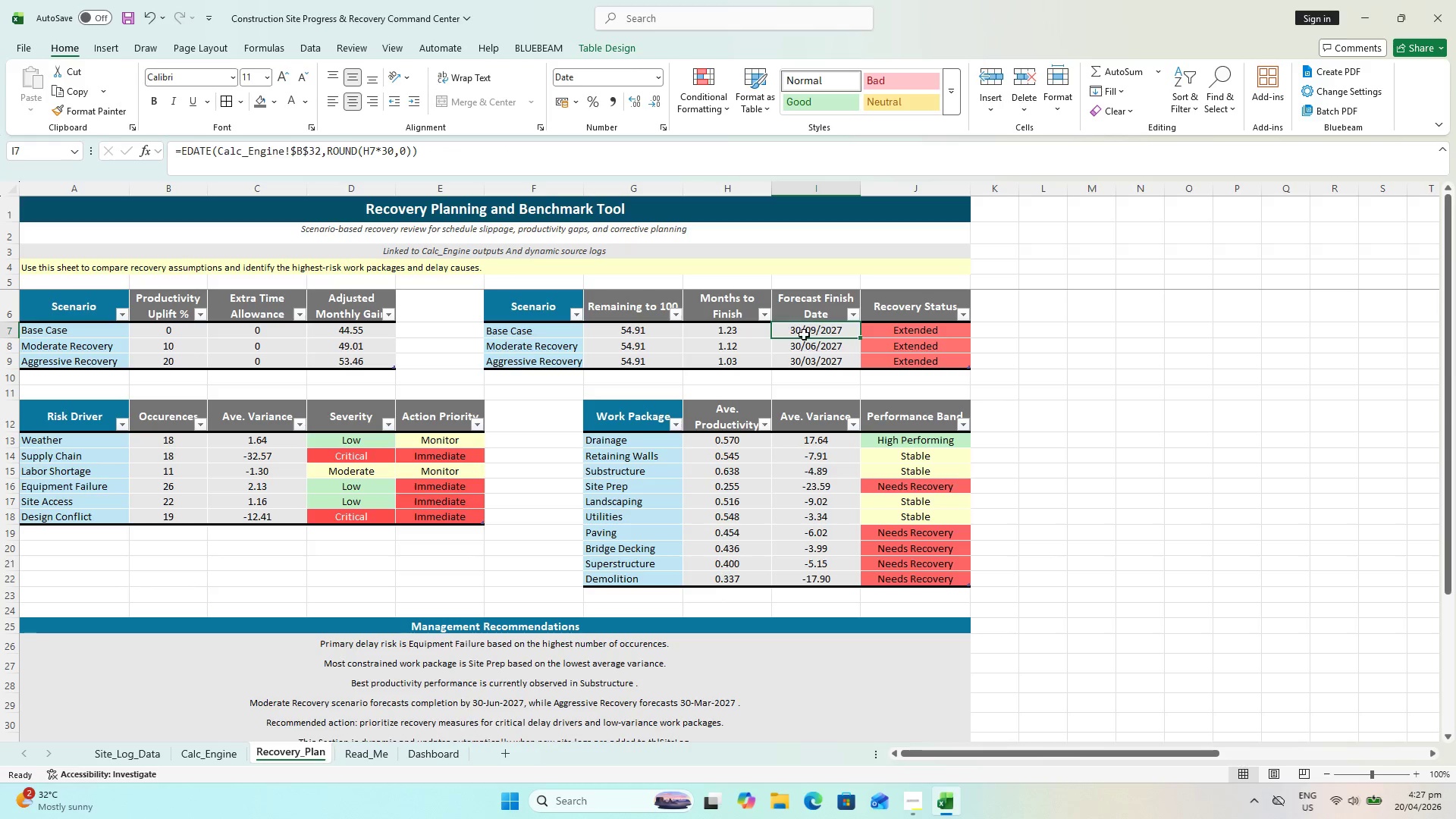 
double_click([813, 333])
 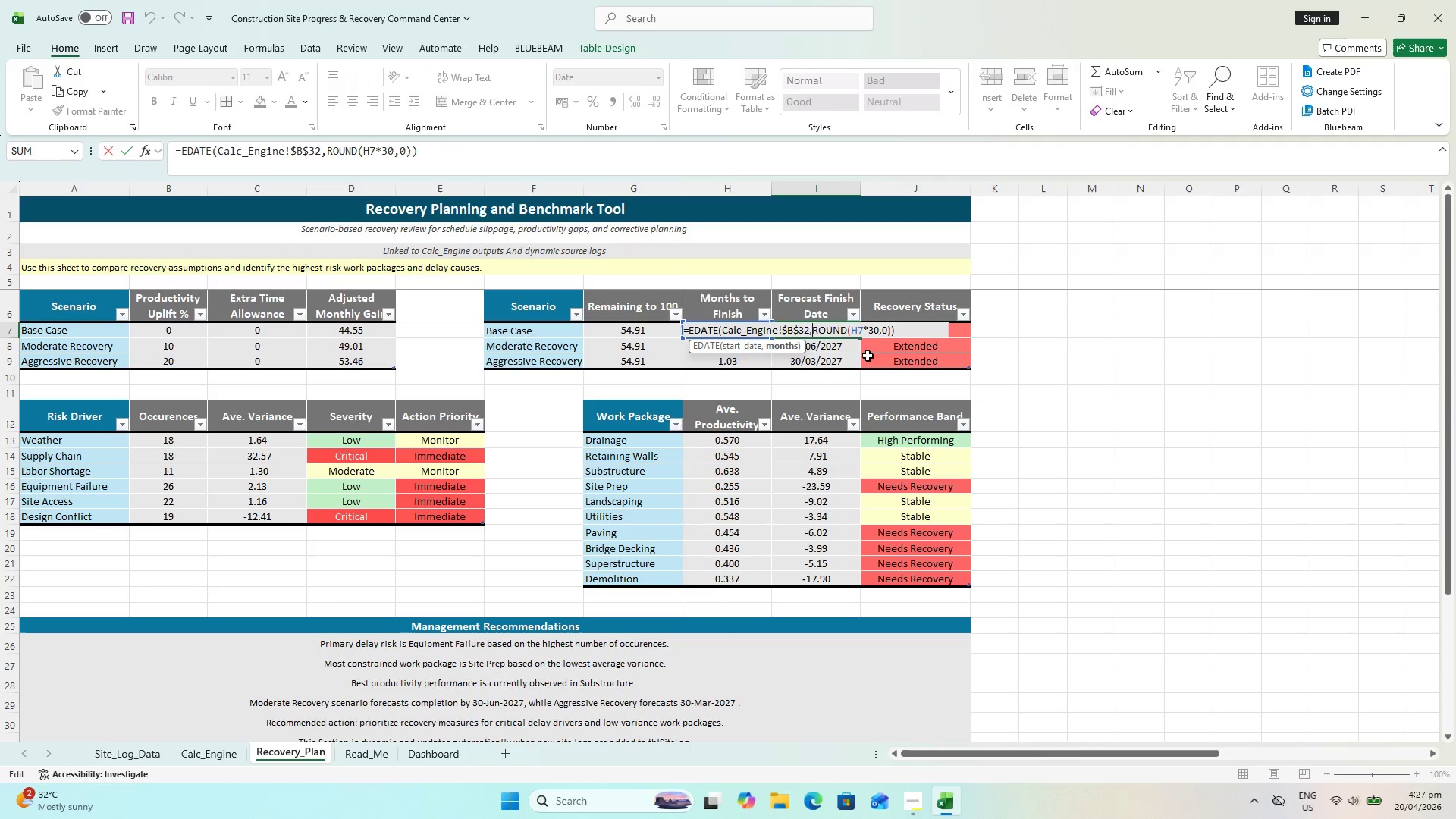 
key(Escape)
 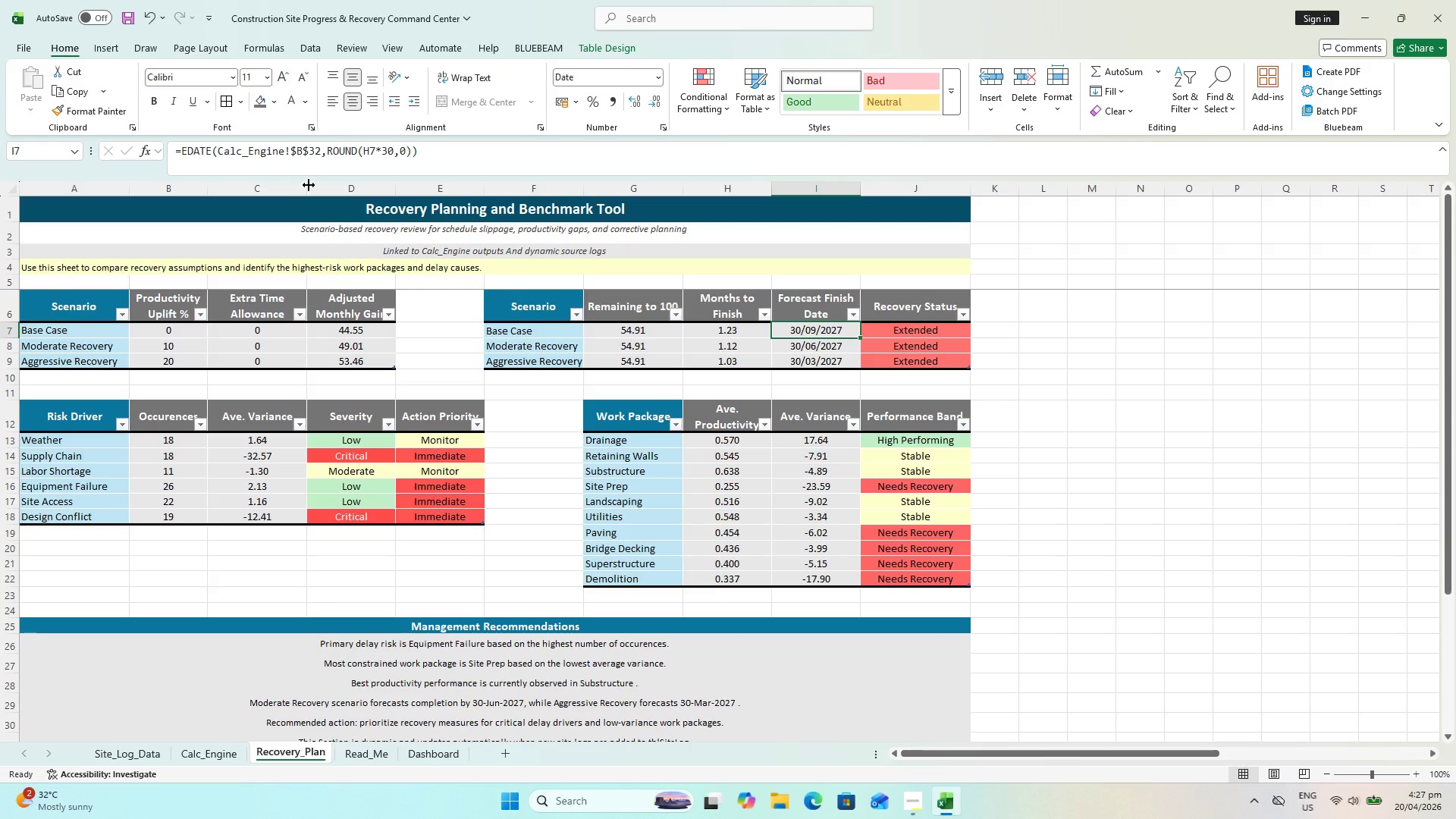 
wait(18.86)
 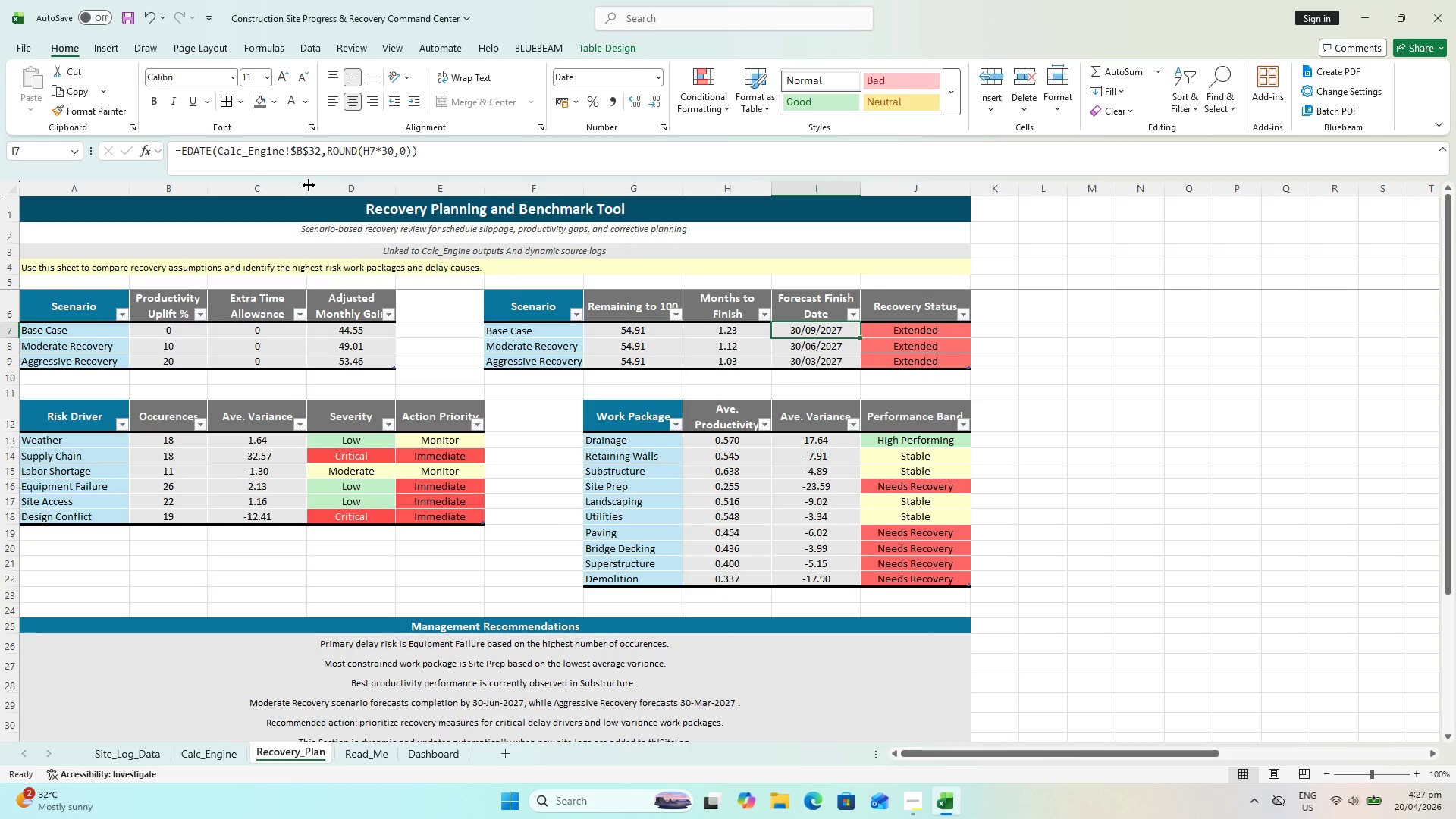 
left_click([190, 755])
 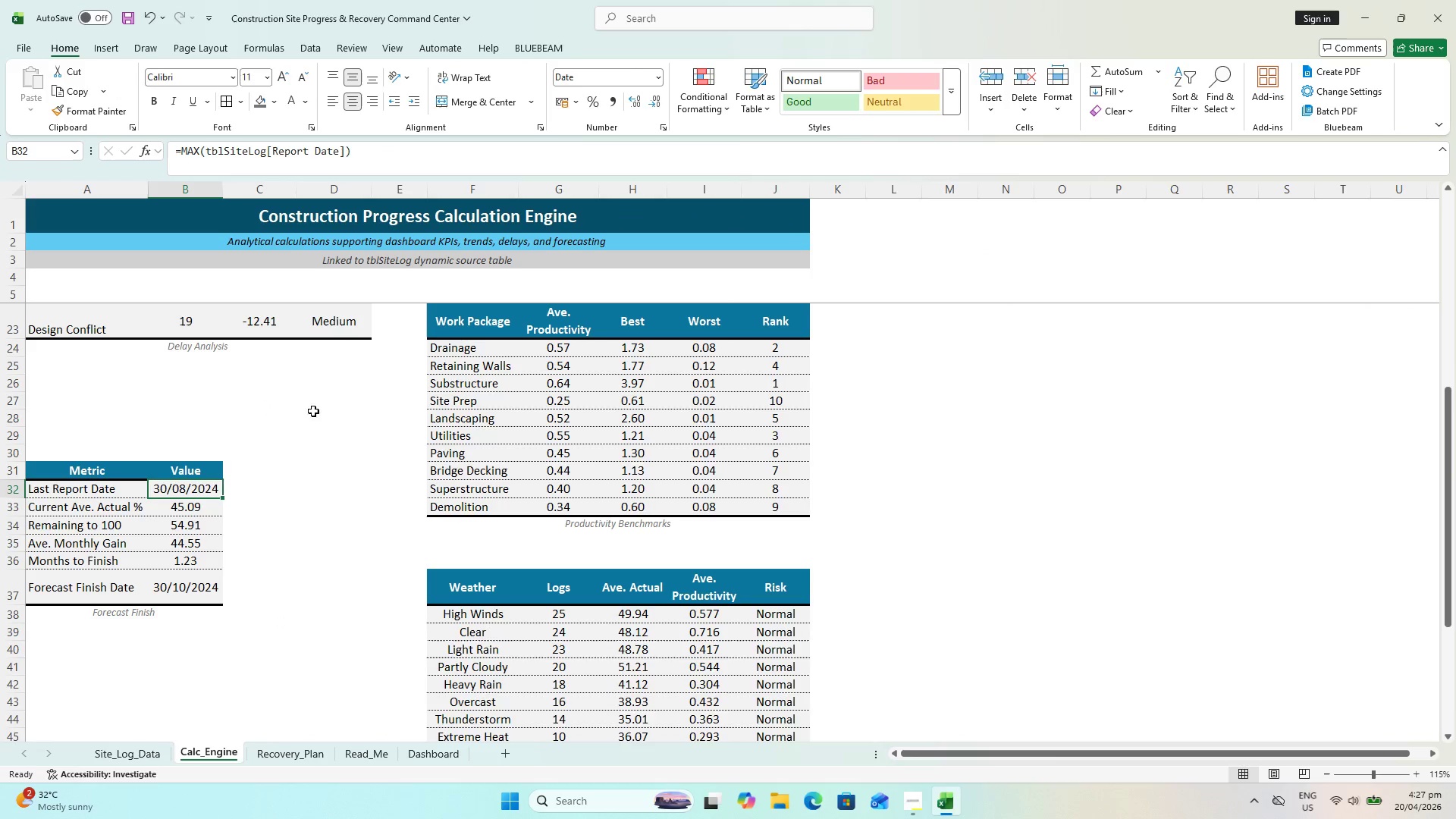 
wait(7.56)
 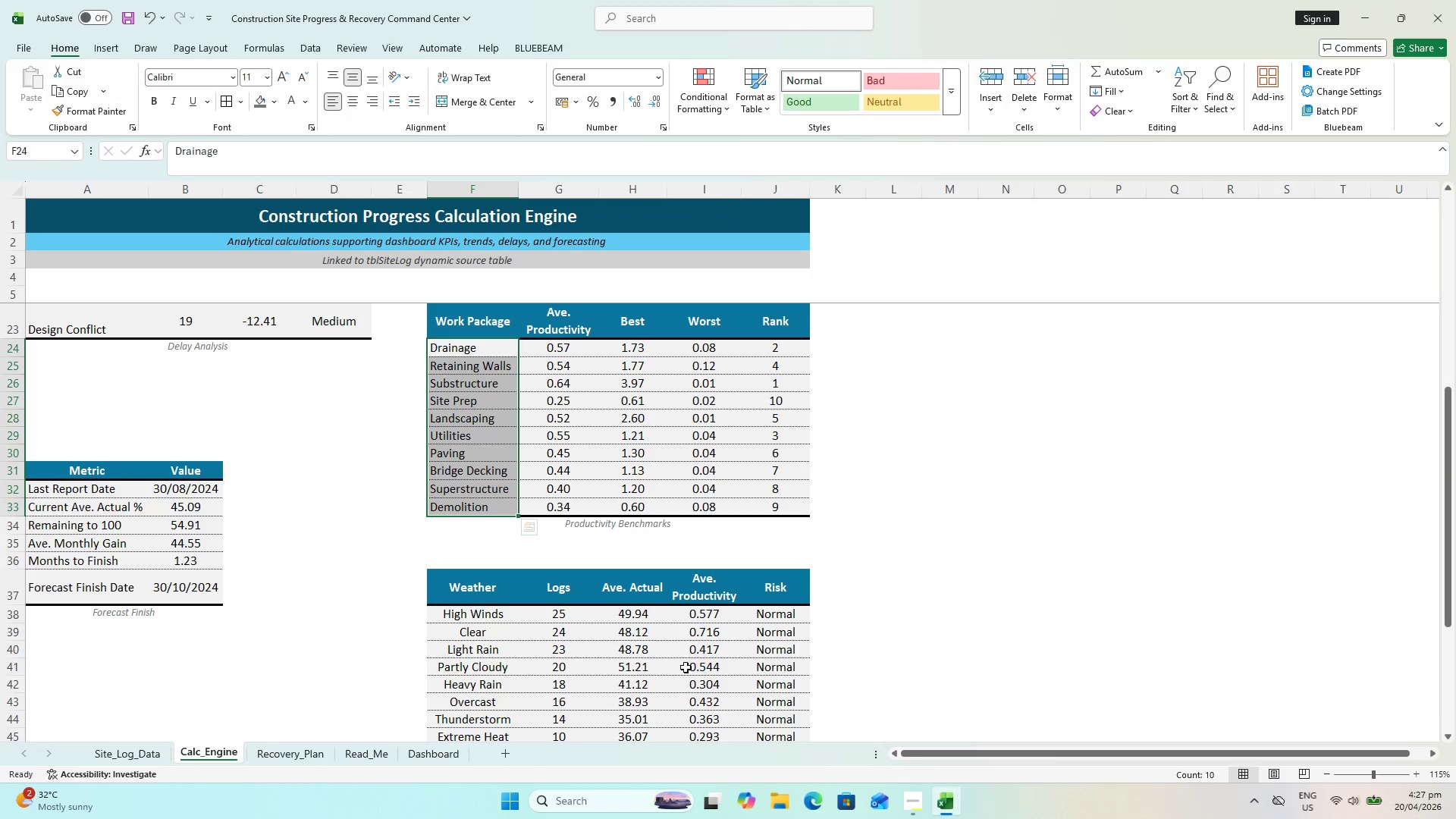 
left_click_drag(start_coordinate=[917, 752], to_coordinate=[833, 762])
 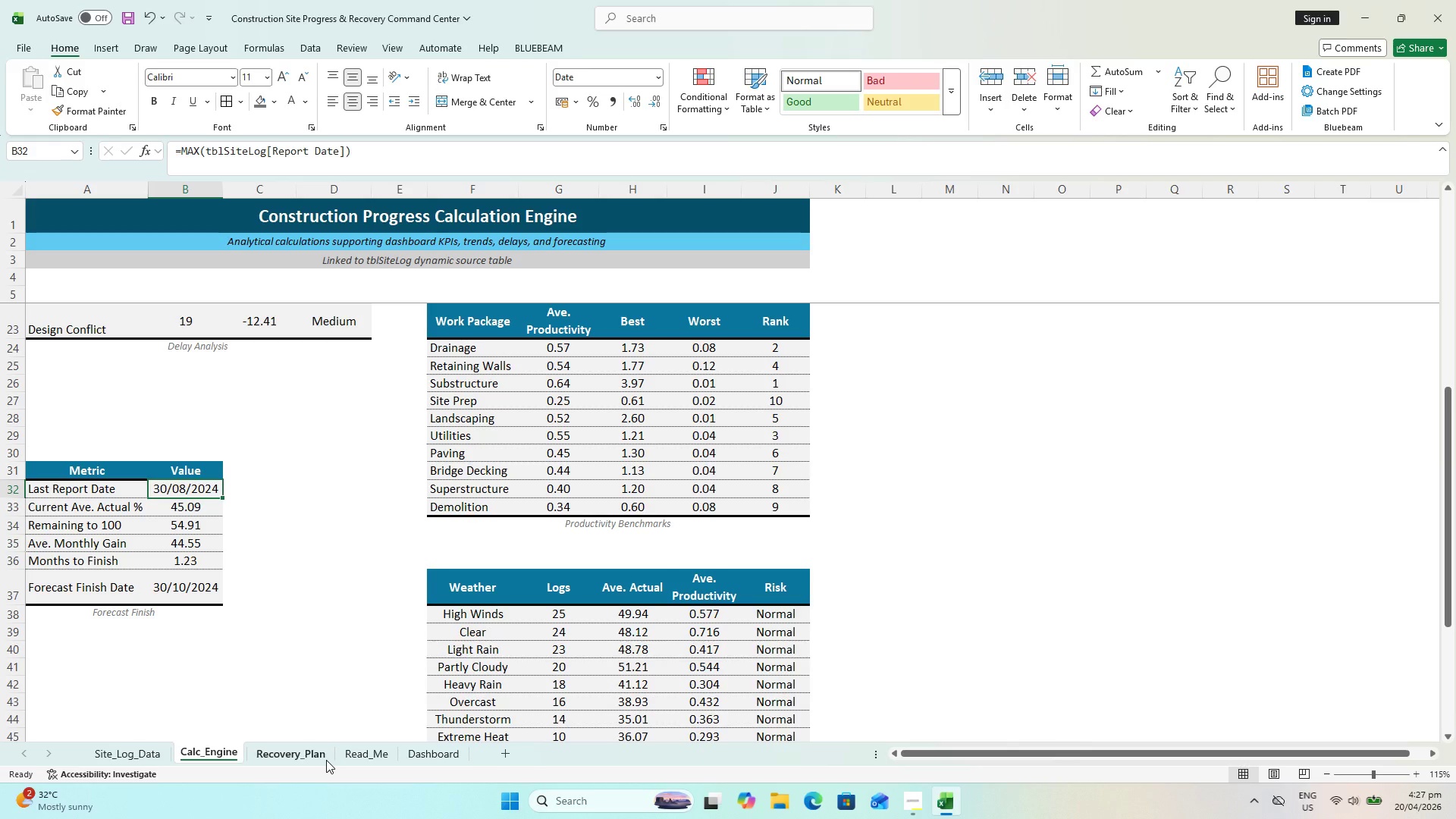 
wait(8.36)
 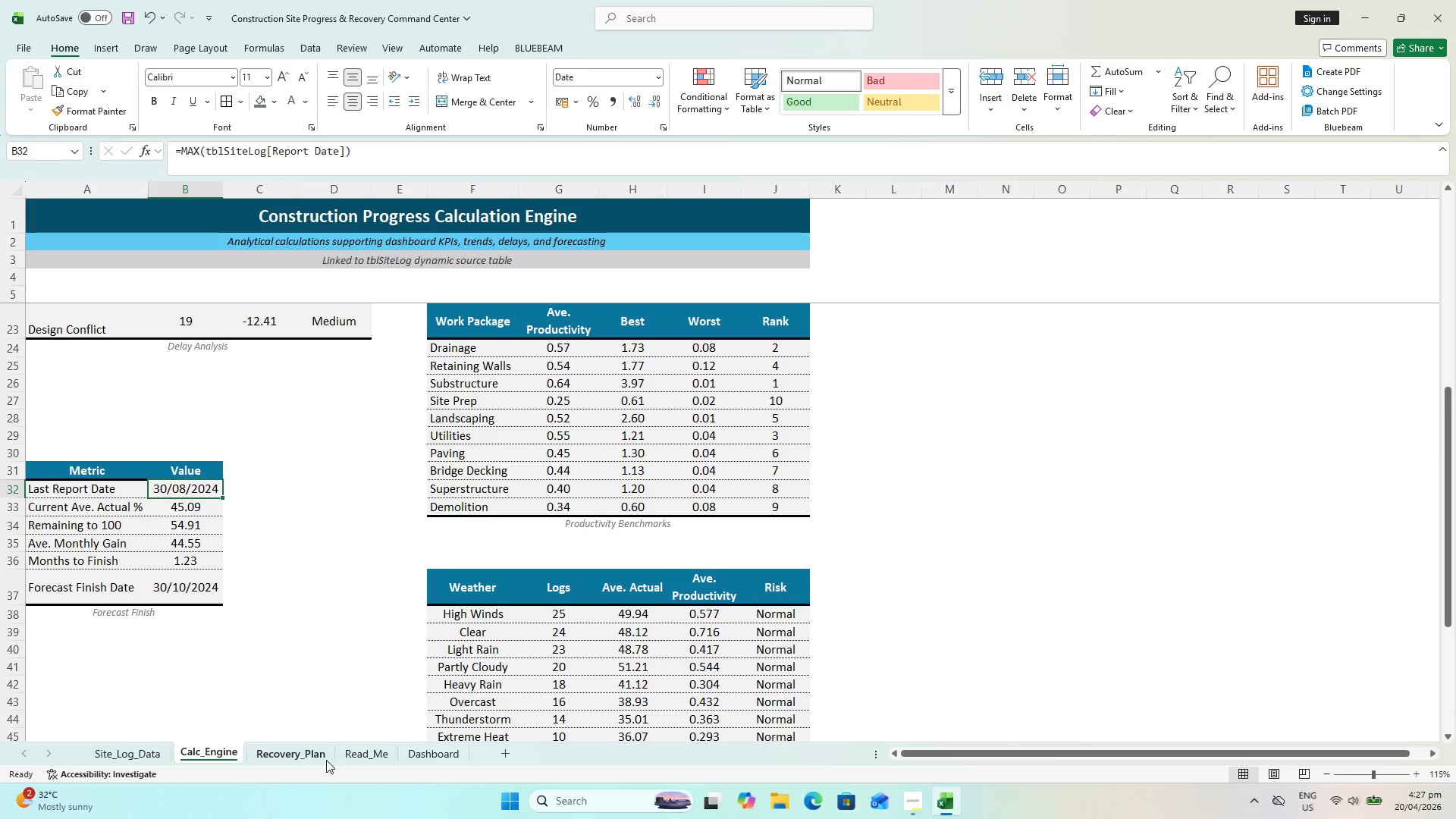 
left_click([655, 74])
 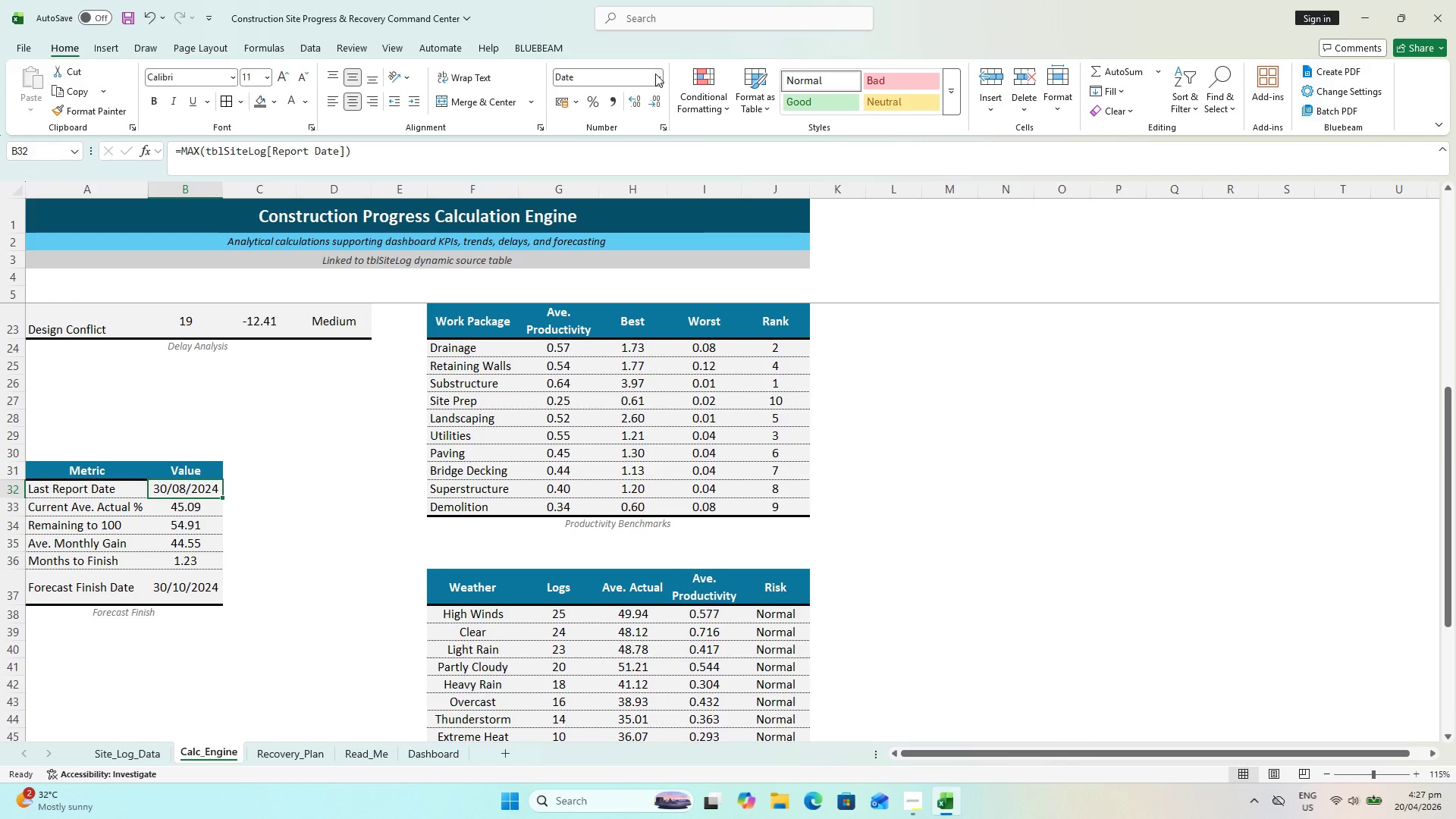 
left_click([655, 74])
 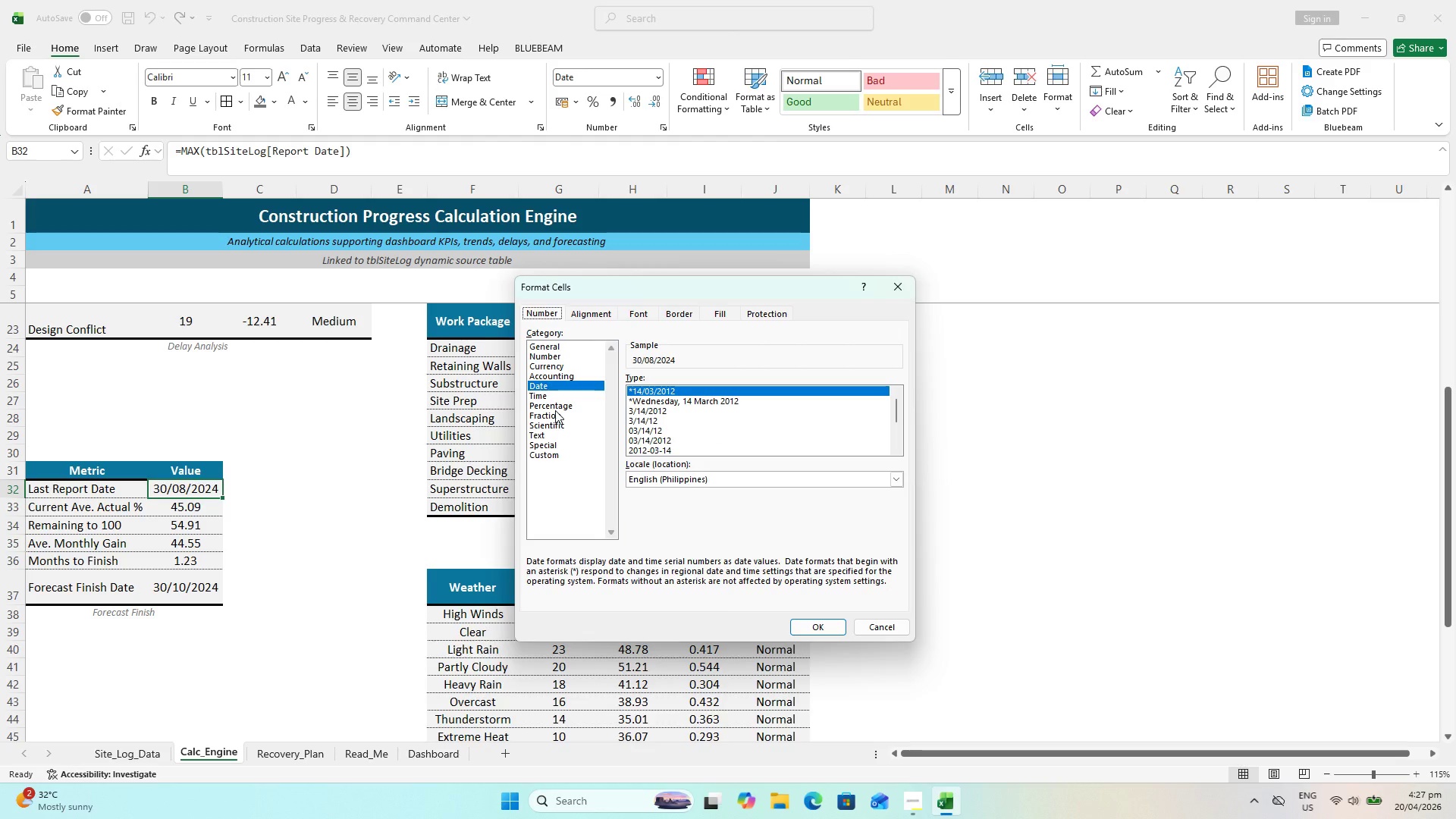 
wait(8.84)
 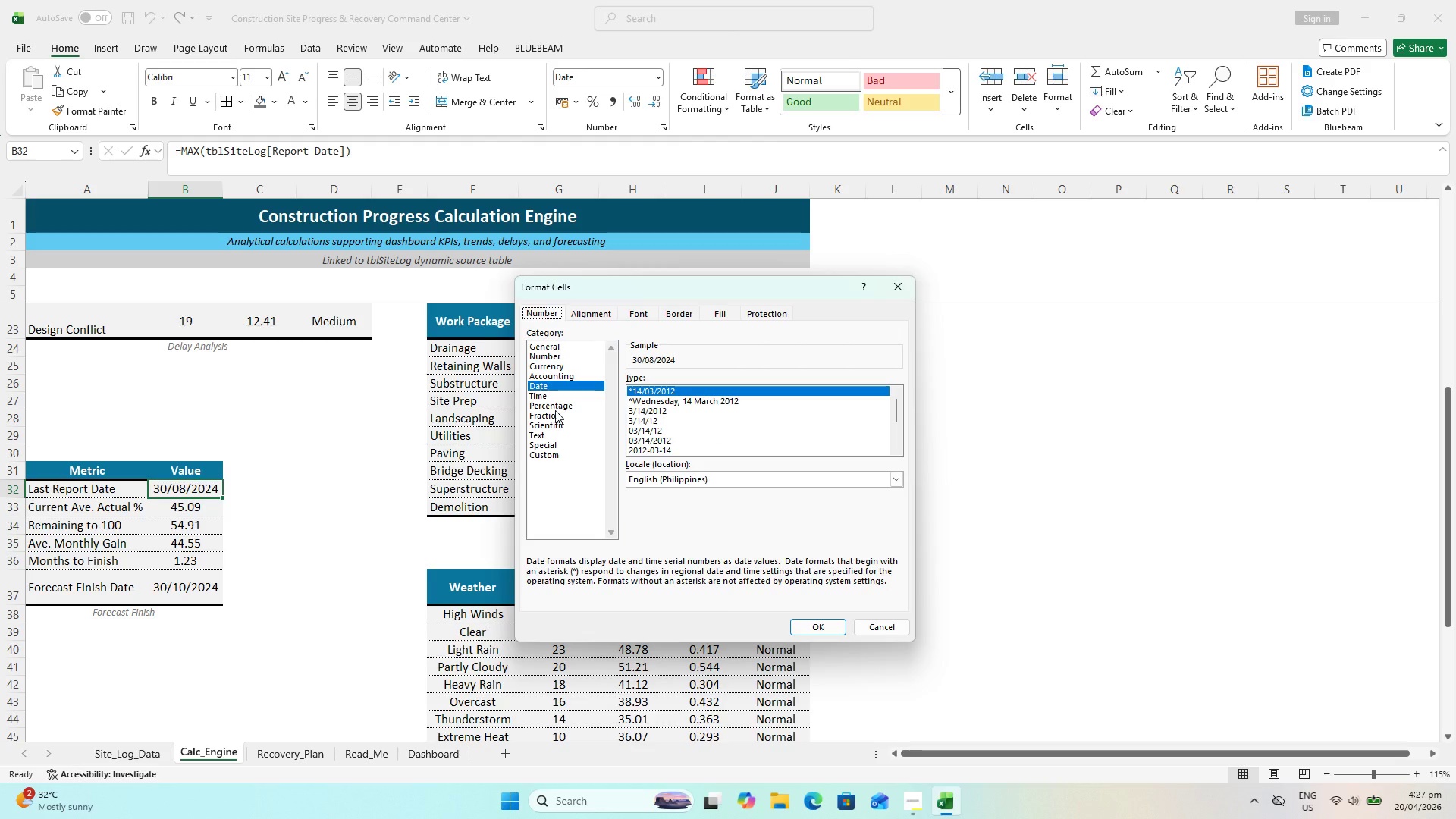 
left_click([820, 622])
 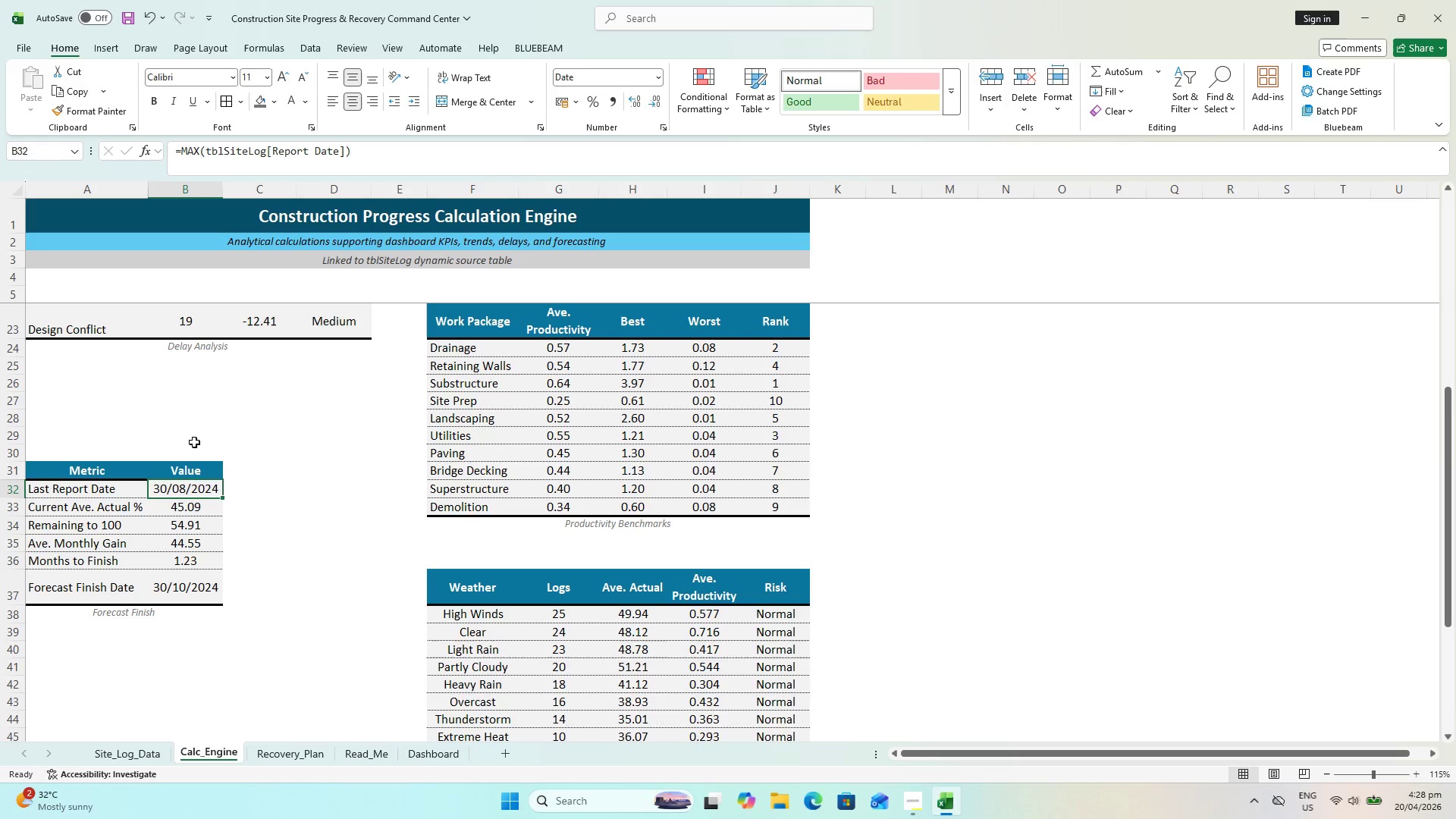 
wait(31.12)
 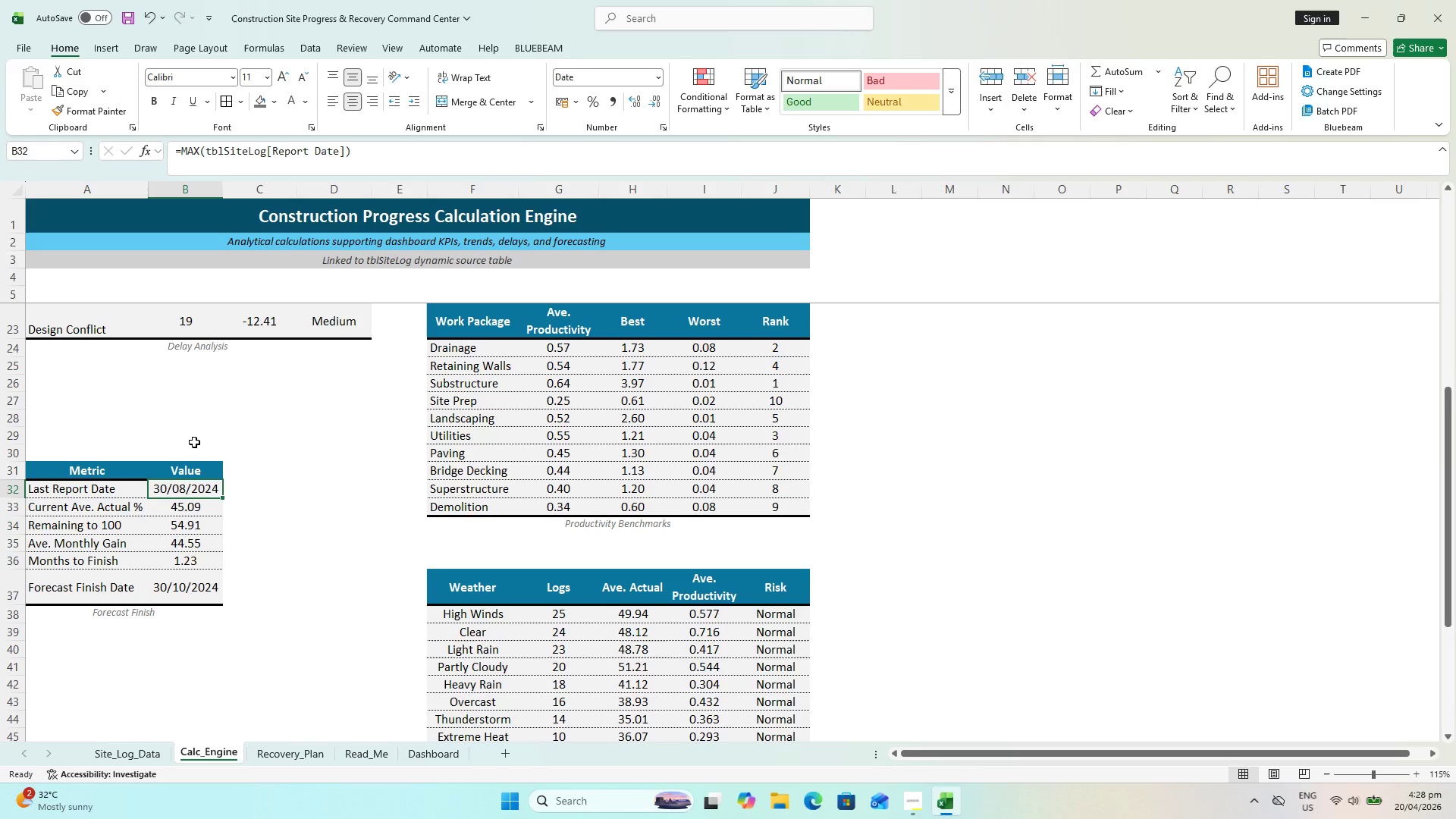 
left_click([277, 757])
 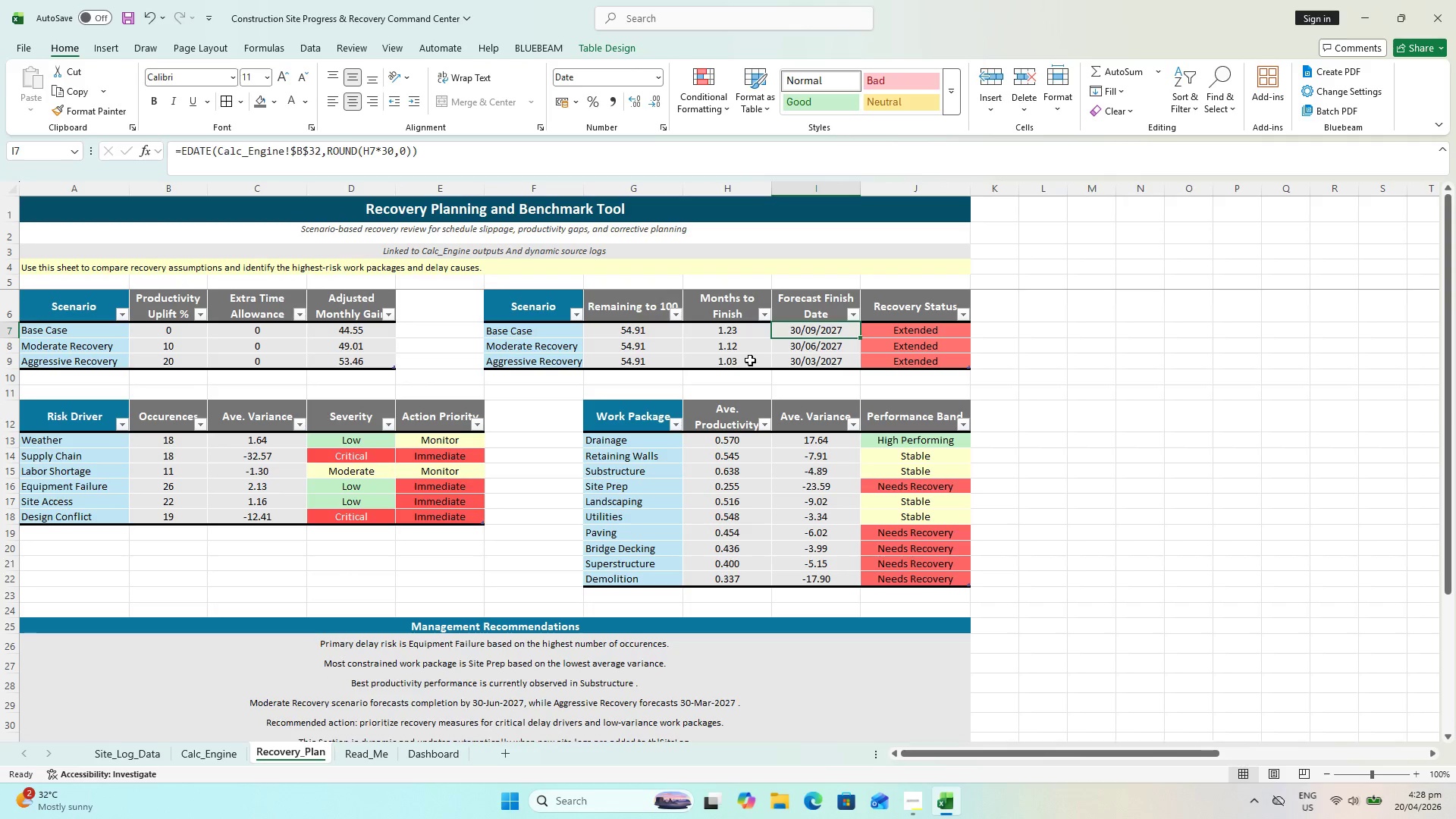 
scroll: coordinate [836, 366], scroll_direction: up, amount: 2.0
 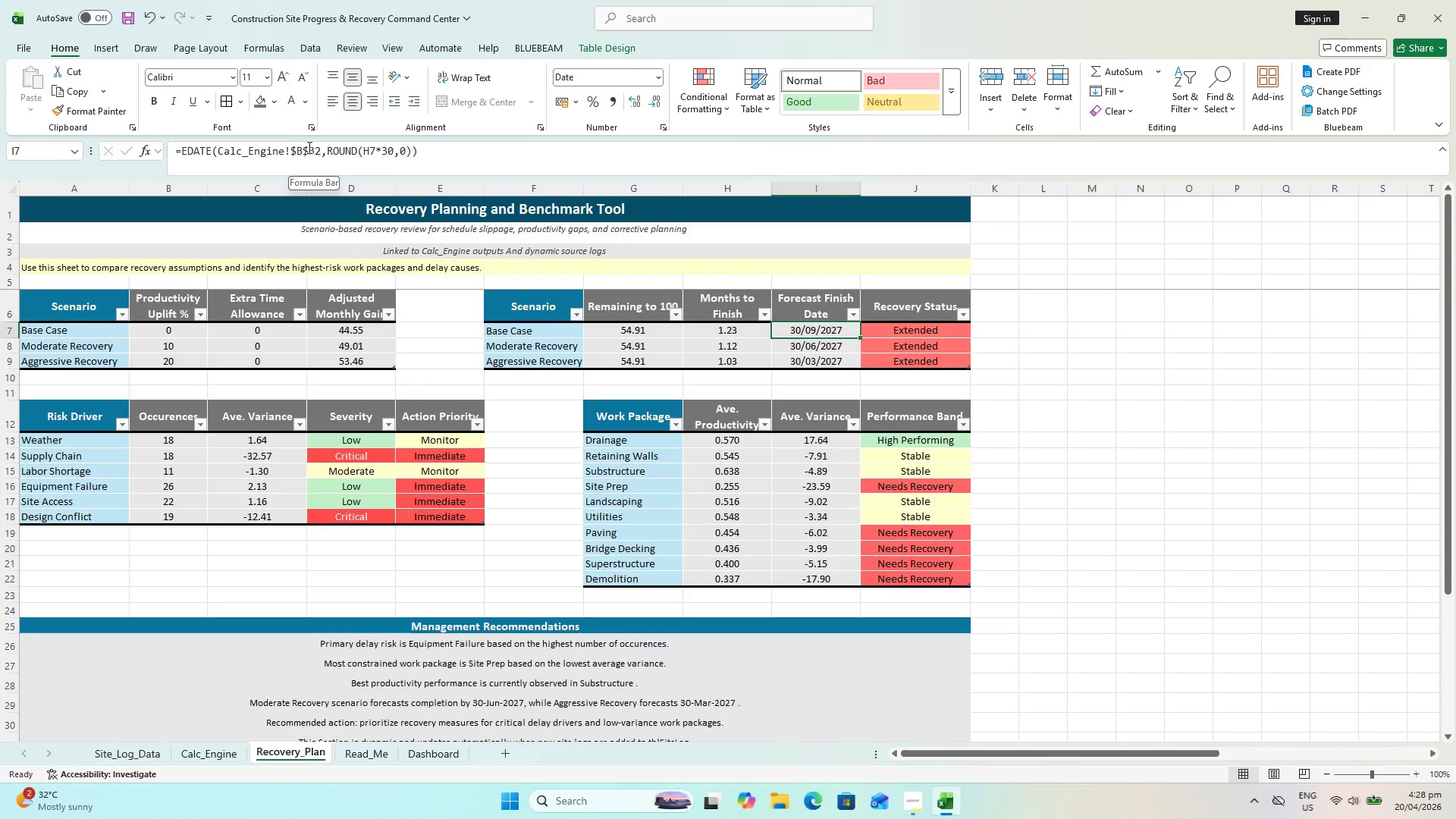 
left_click_drag(start_coordinate=[311, 146], to_coordinate=[291, 145])
 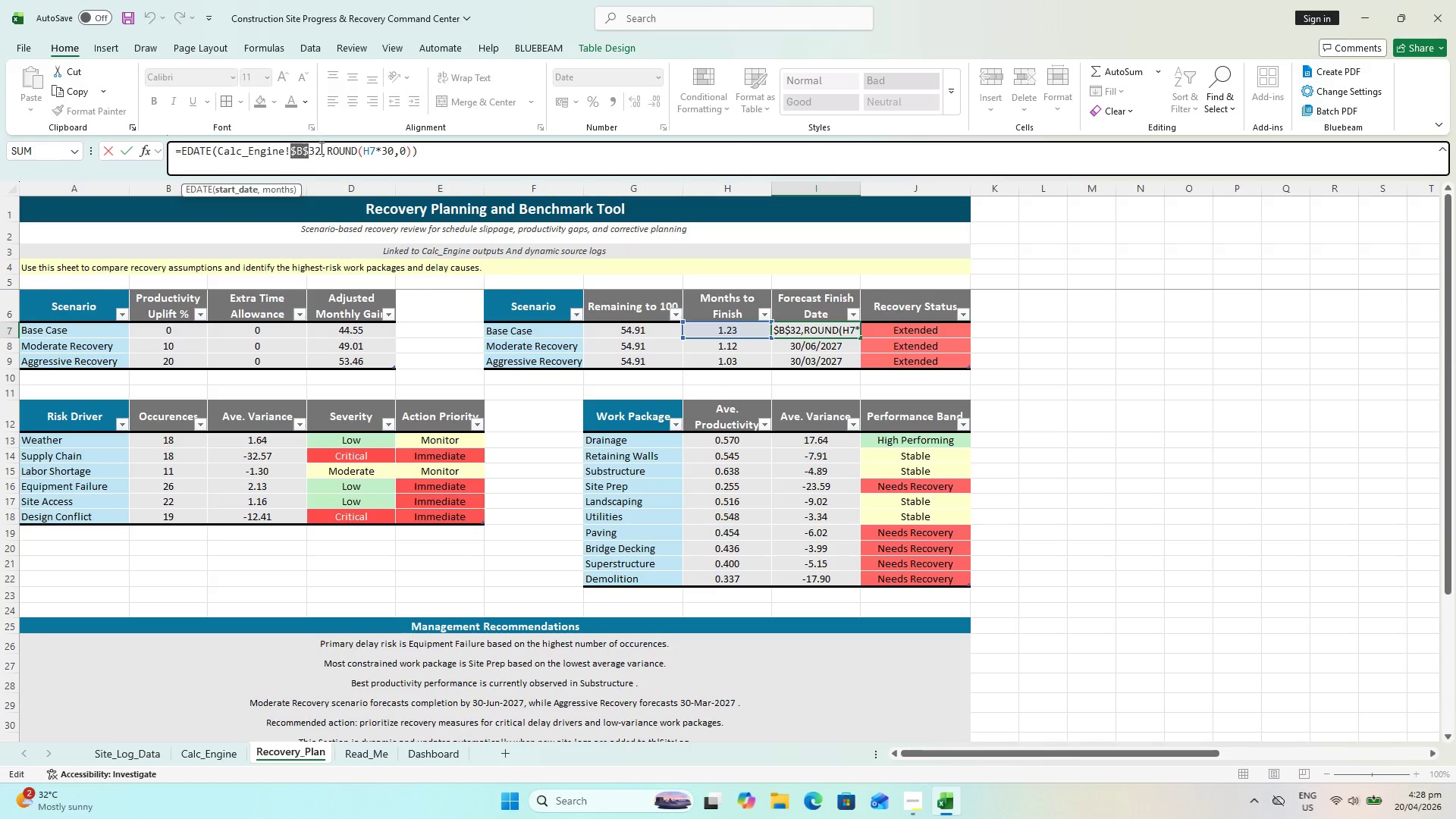 
left_click_drag(start_coordinate=[320, 148], to_coordinate=[216, 146])
 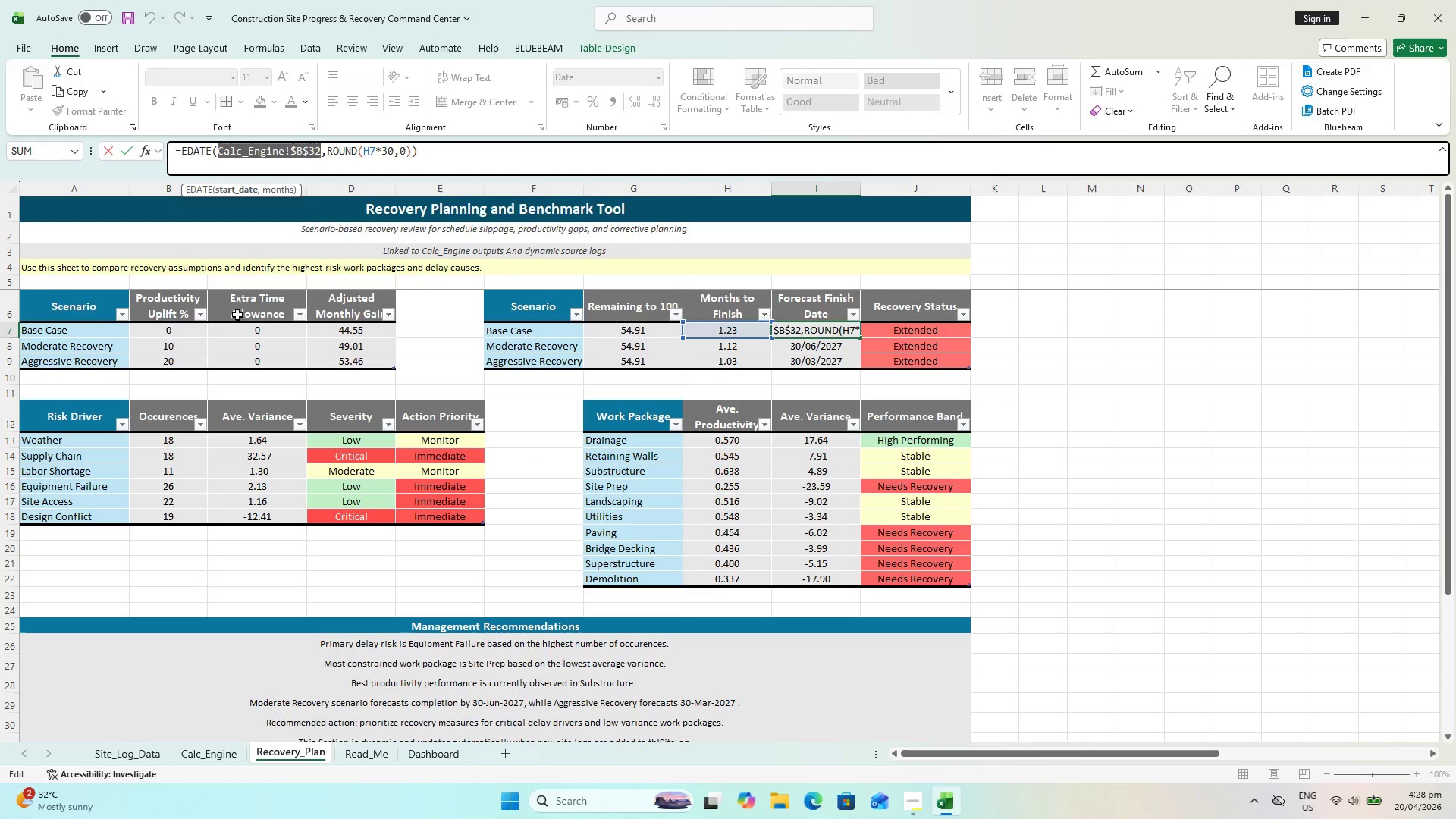 
key(Backspace)
 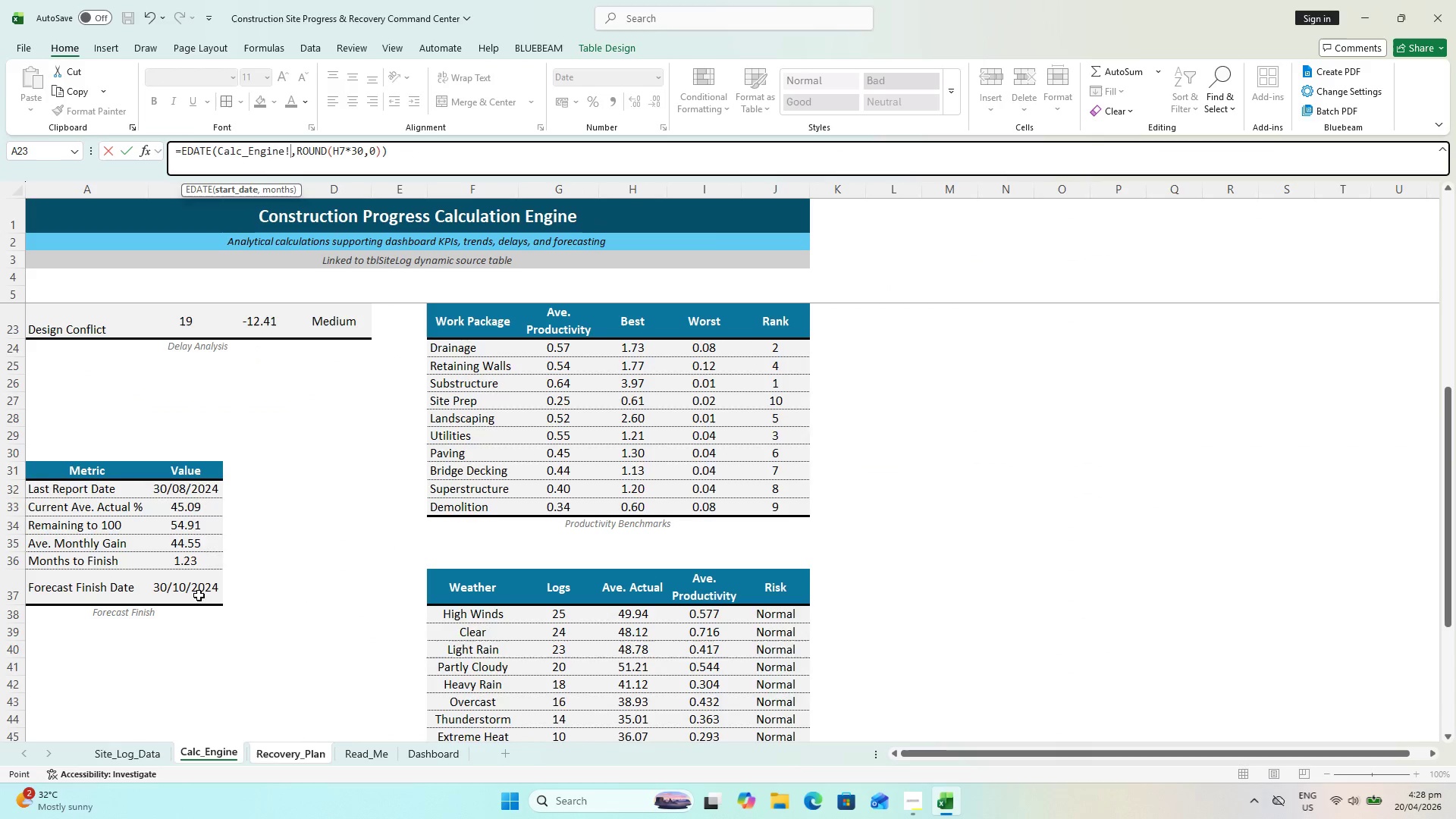 
left_click([190, 485])
 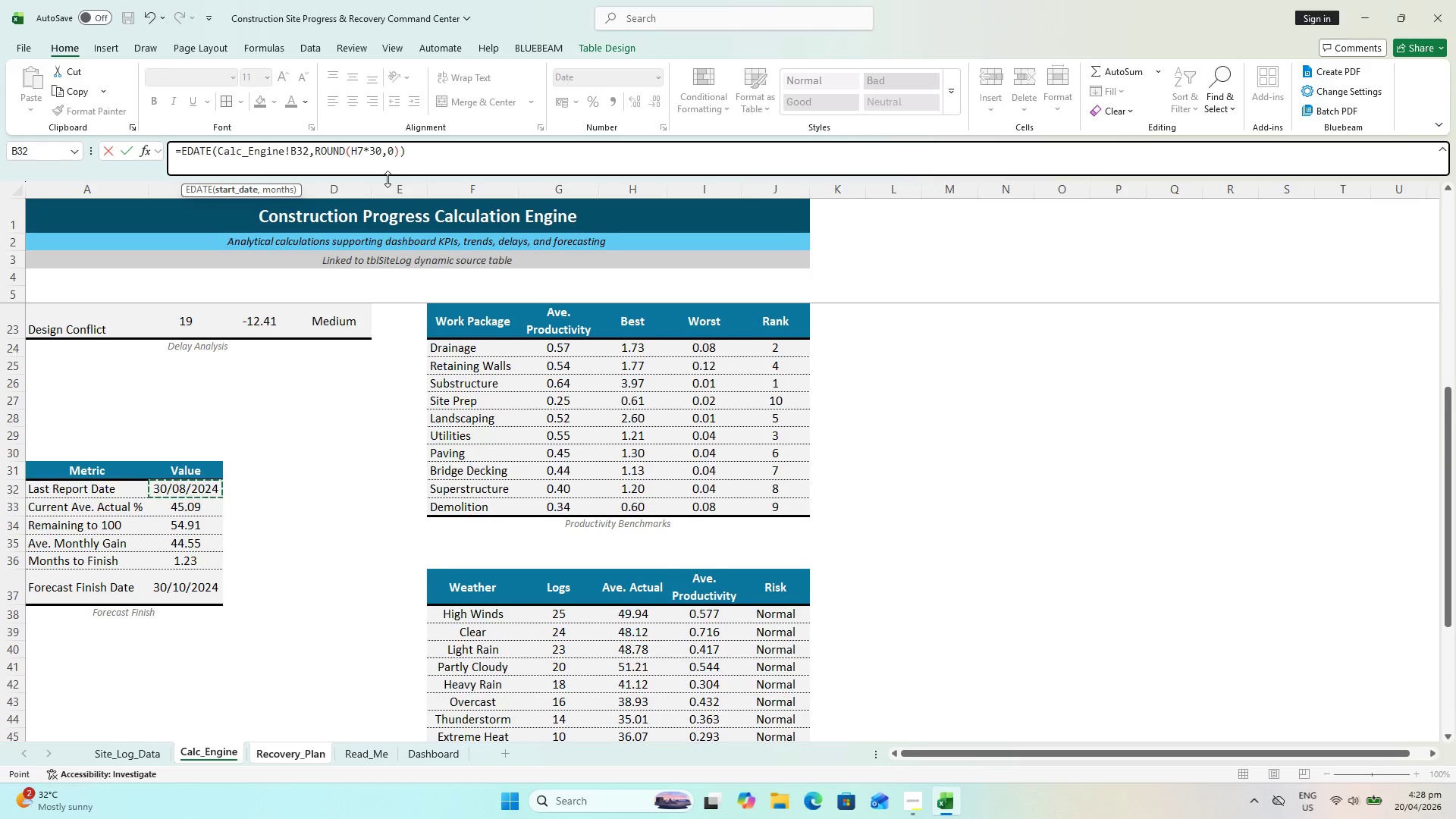 
wait(9.89)
 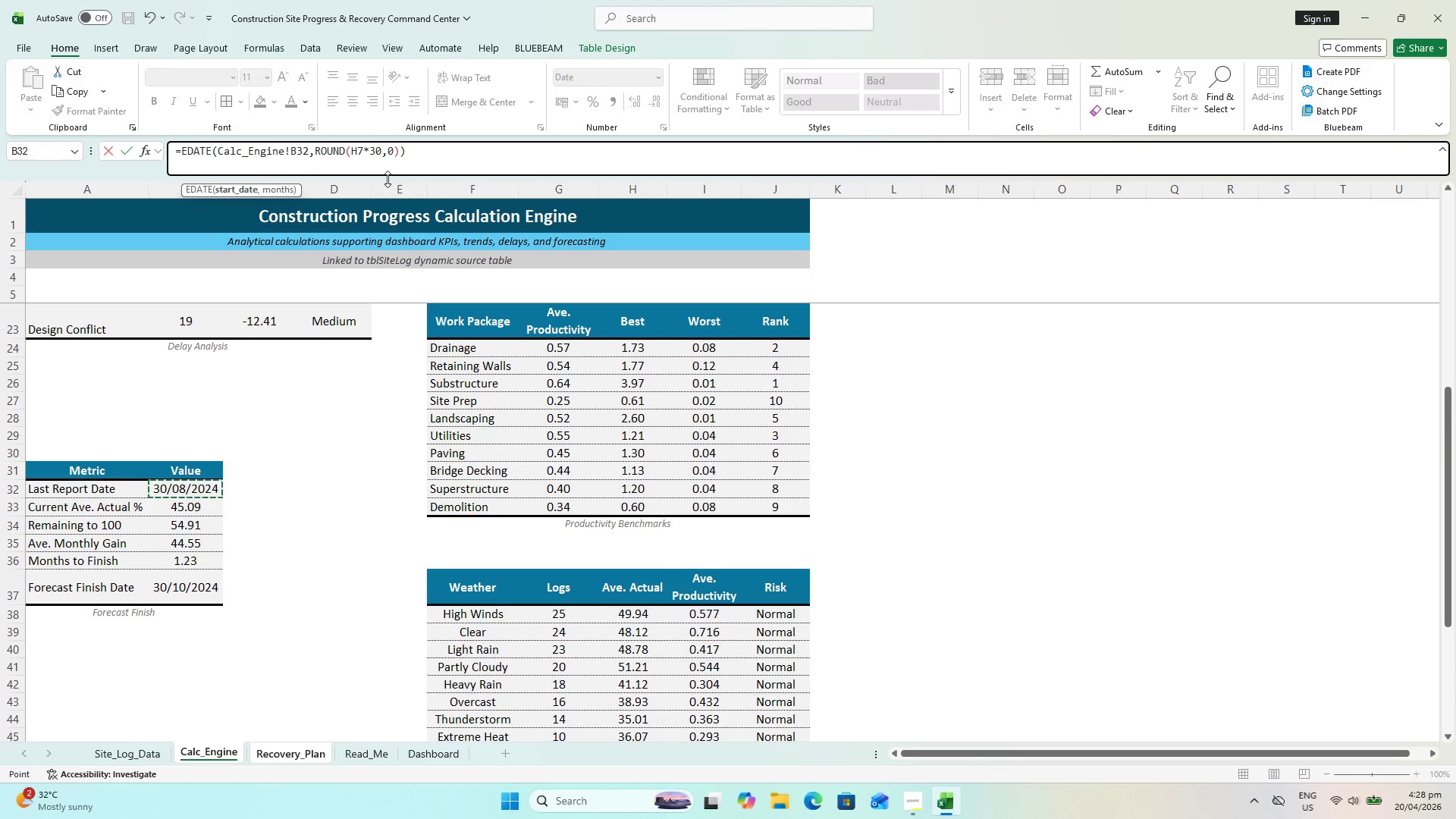 
left_click_drag(start_coordinate=[315, 146], to_coordinate=[402, 149])
 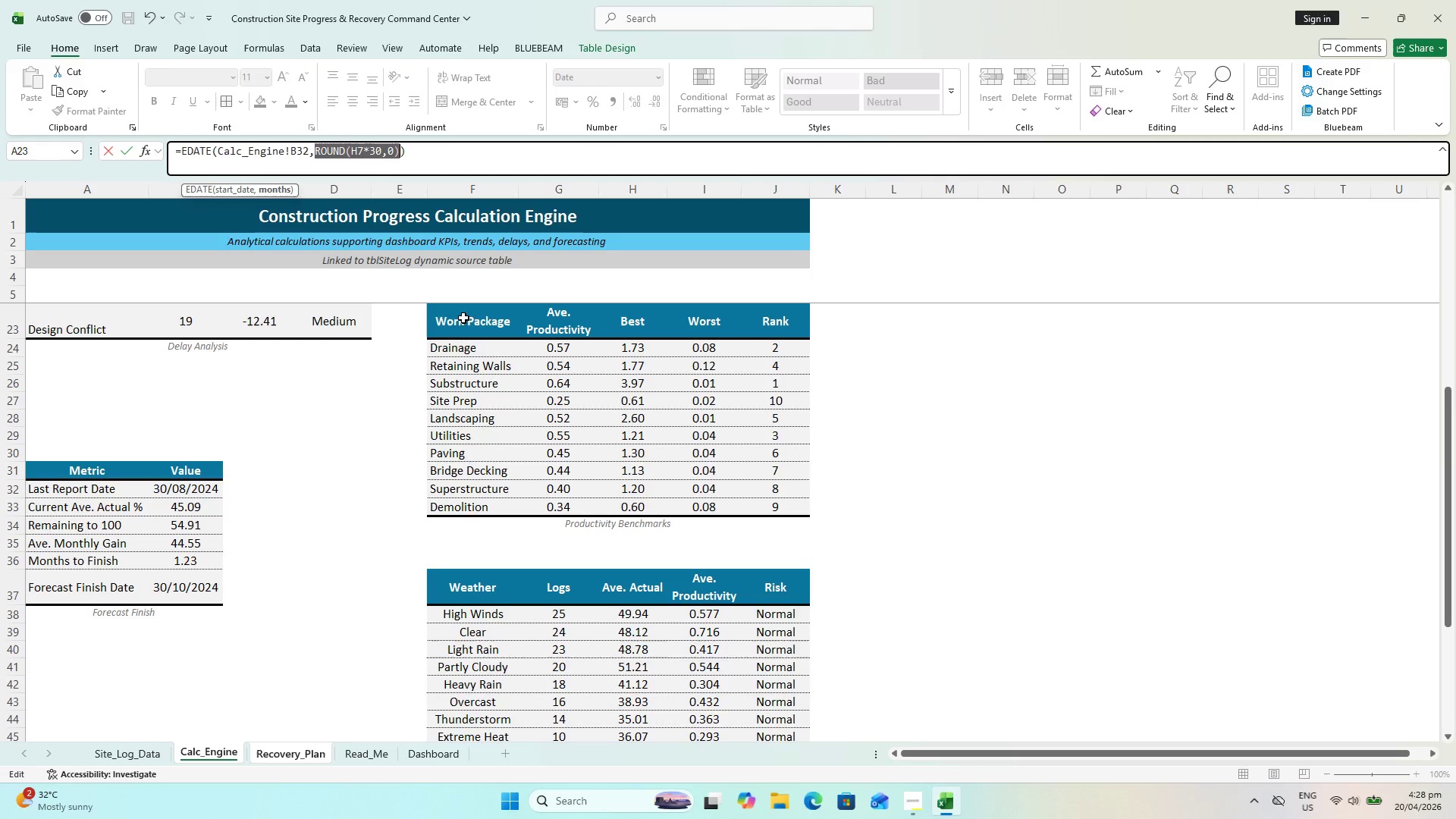 
wait(6.53)
 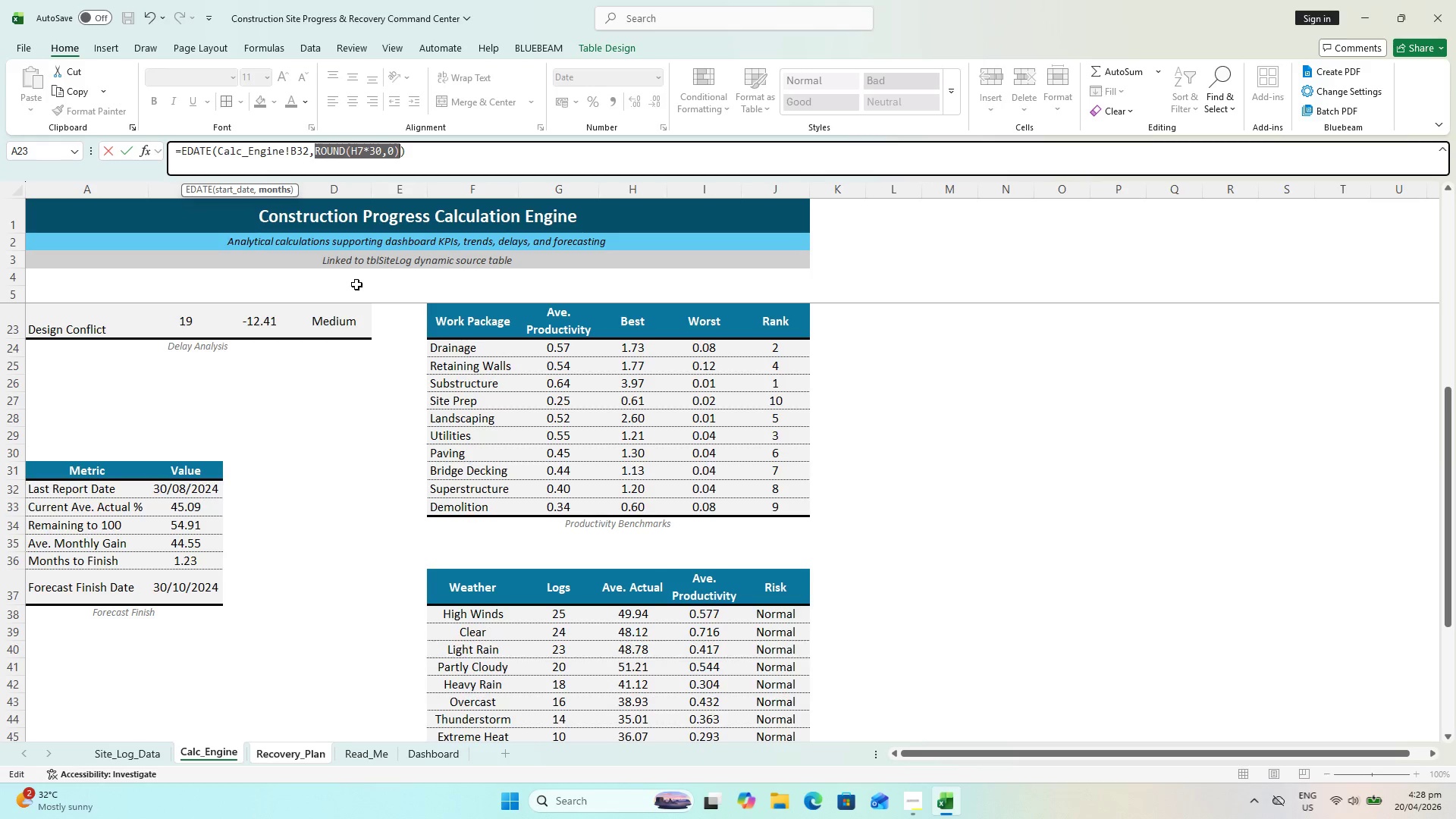 
type(h7)
 